 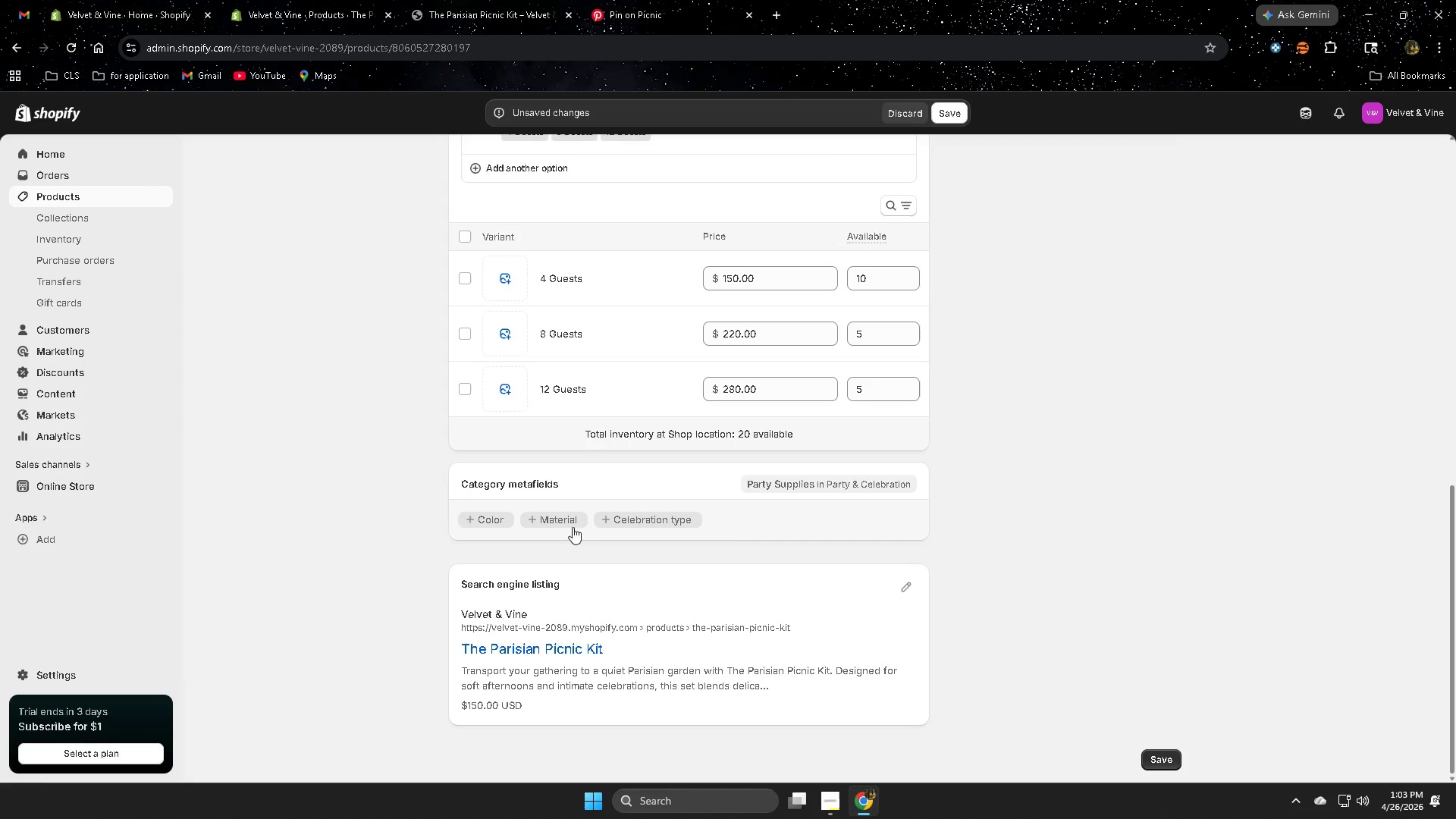 
left_click([903, 585])
 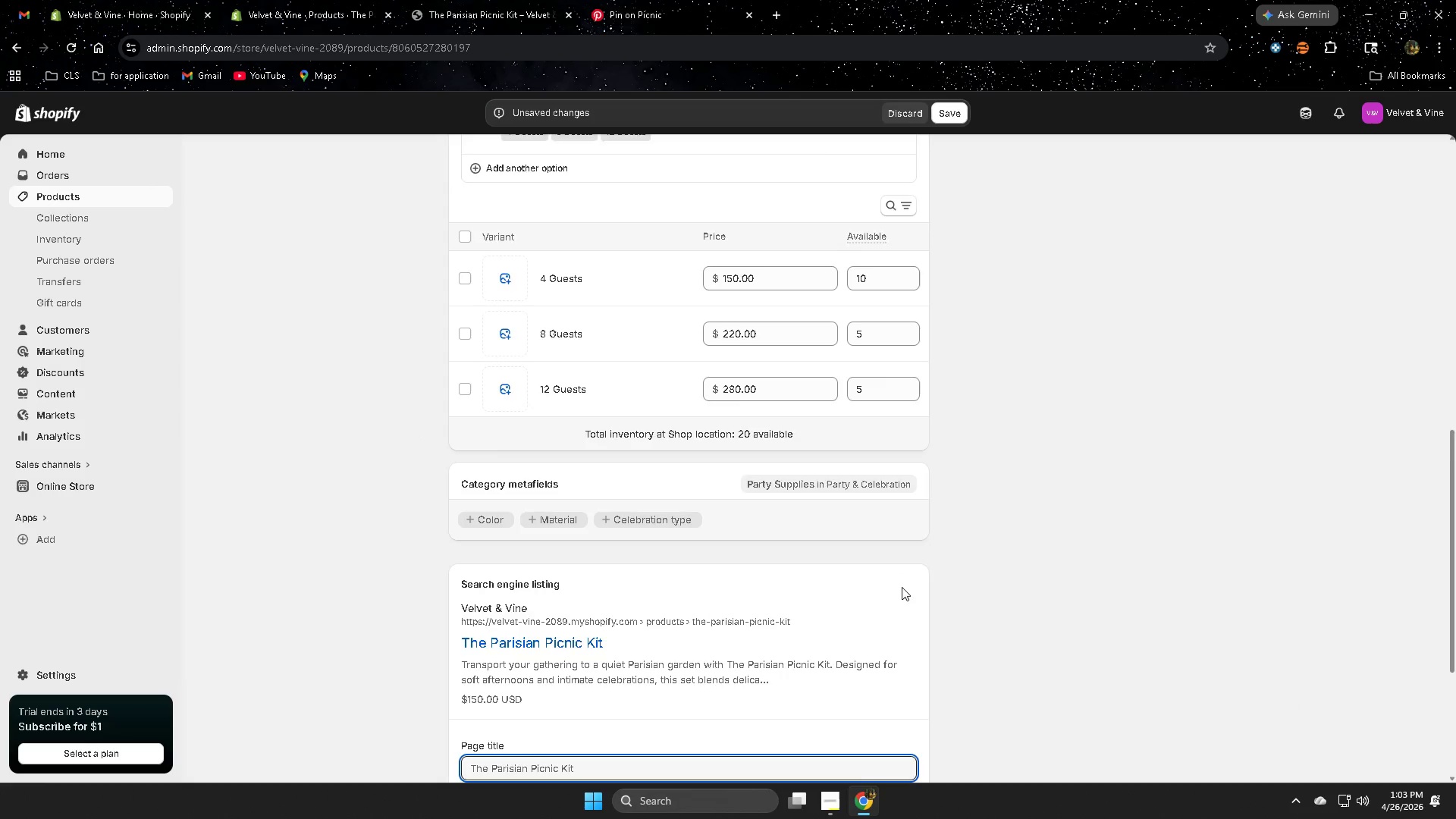 
scroll: coordinate [897, 598], scroll_direction: down, amount: 6.0
 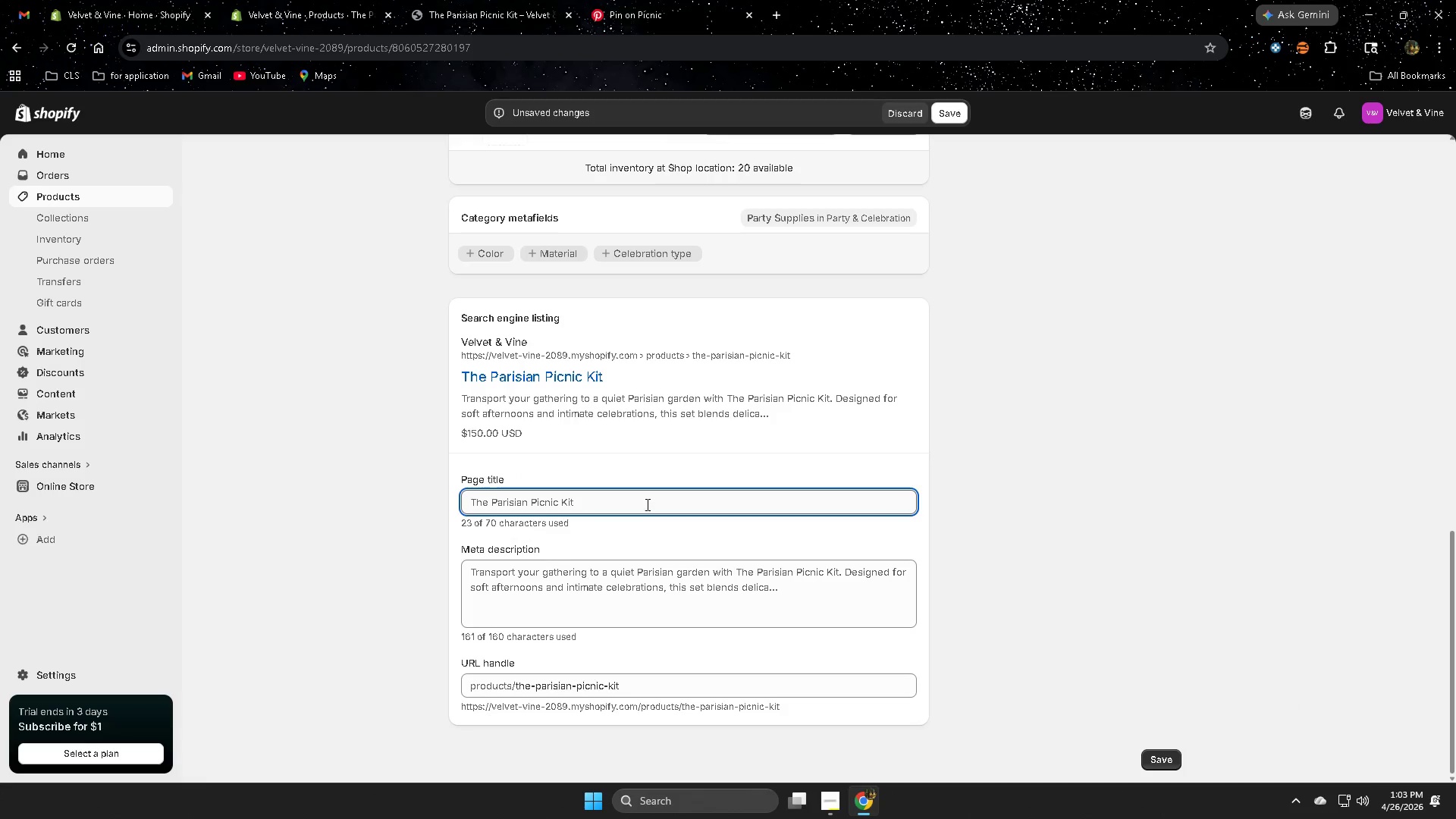 
left_click([646, 504])
 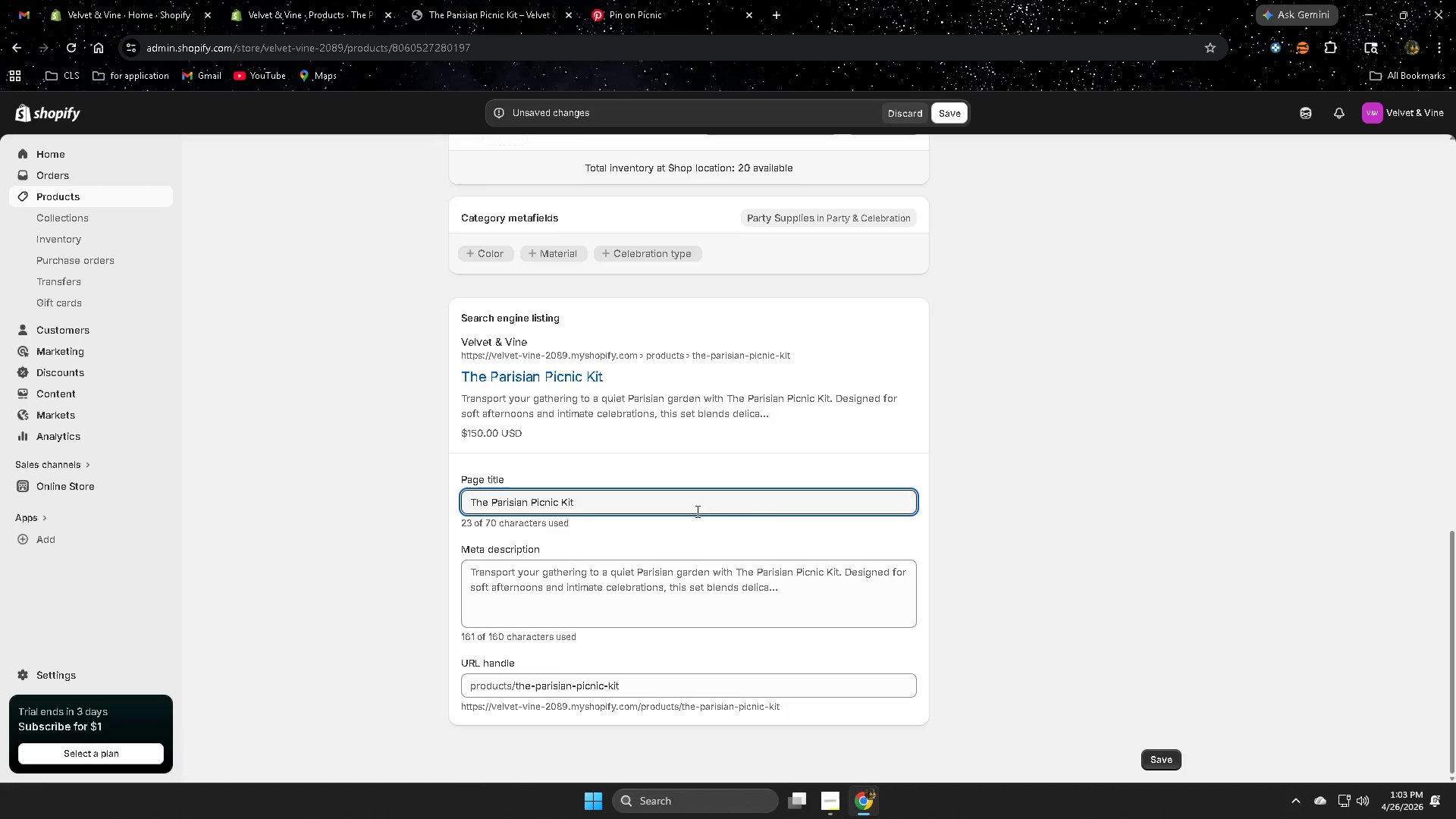 
scroll: coordinate [758, 516], scroll_direction: up, amount: 9.0
 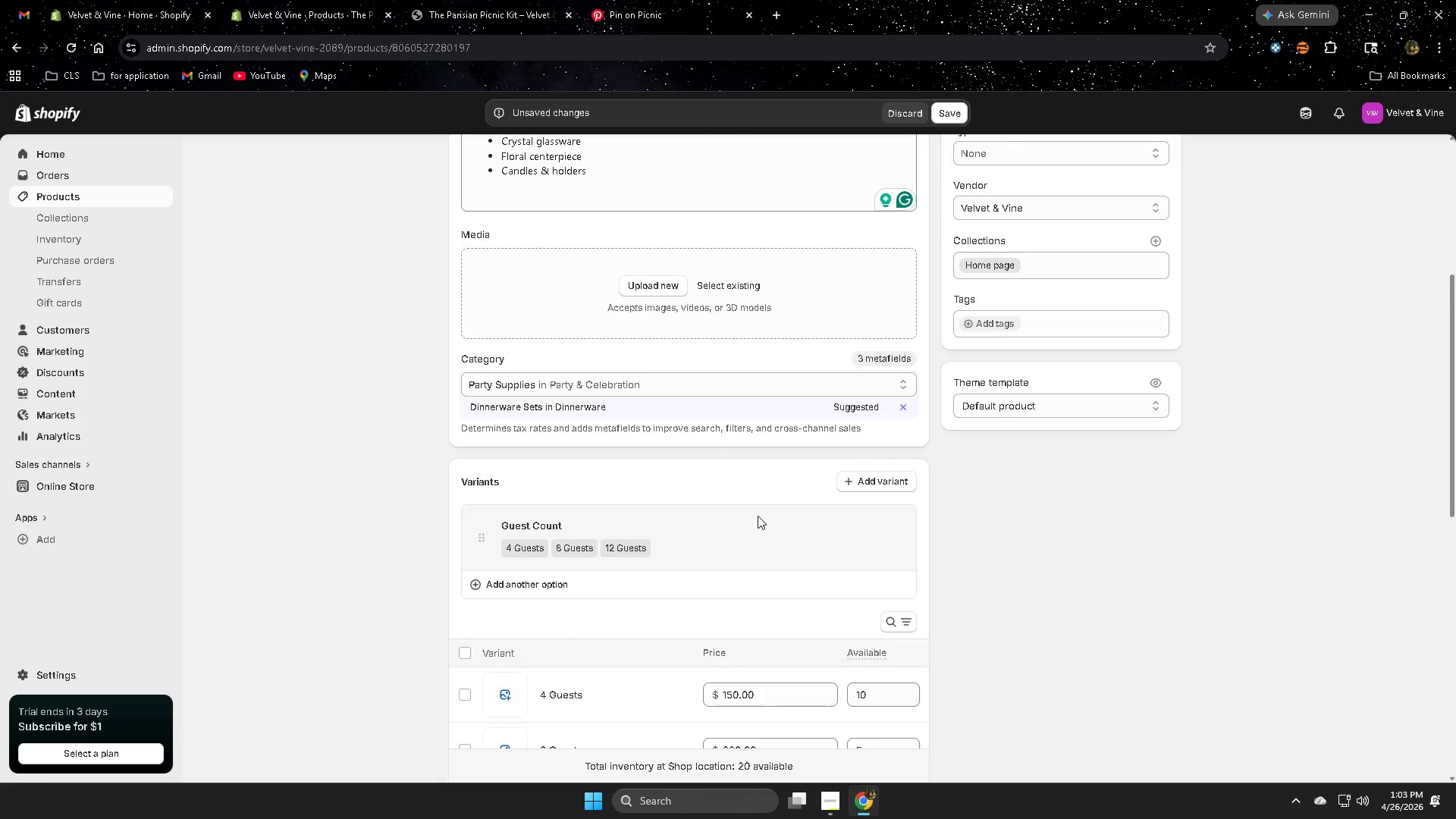 
scroll: coordinate [766, 522], scroll_direction: down, amount: 14.0
 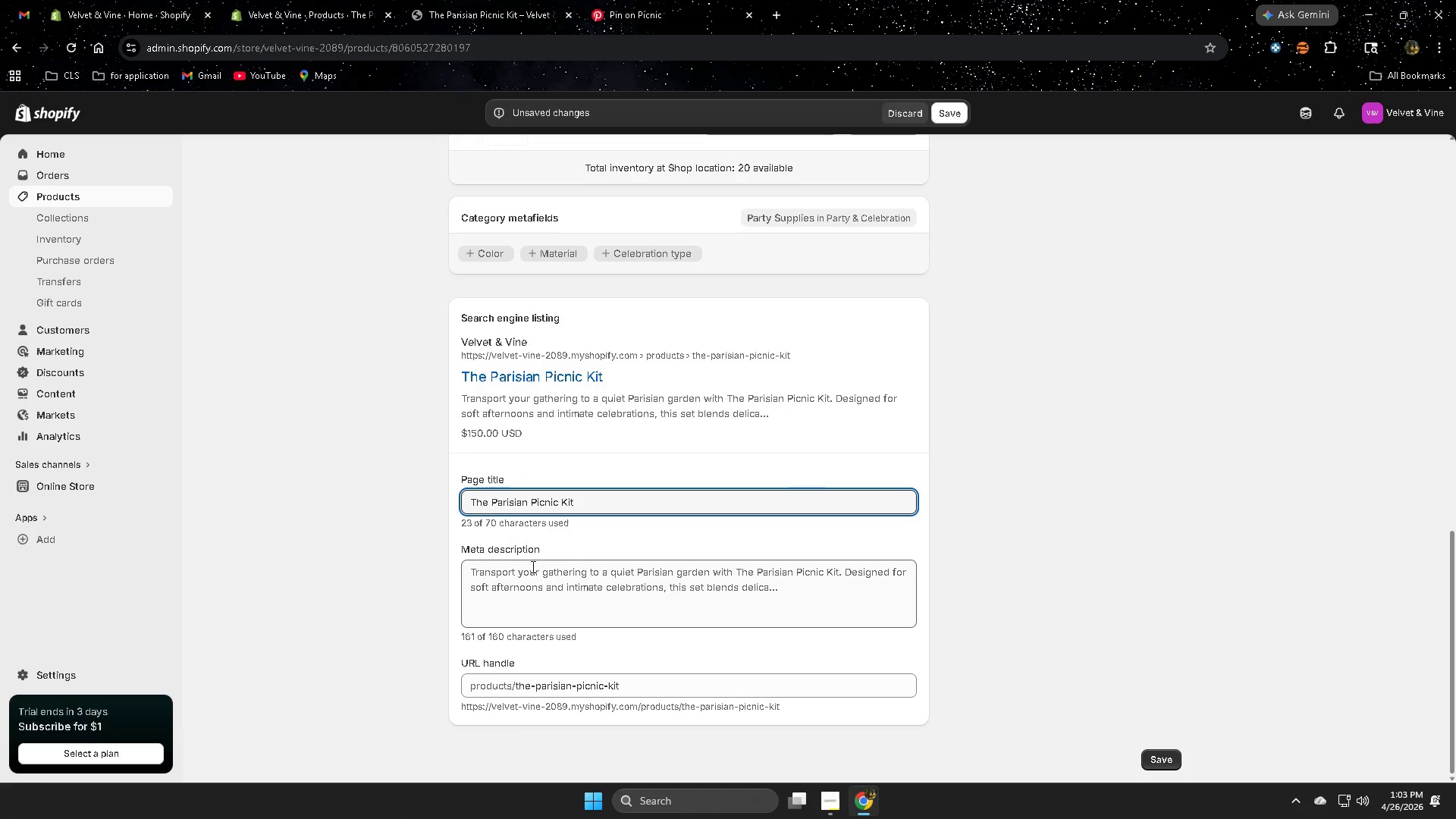 
left_click([532, 582])
 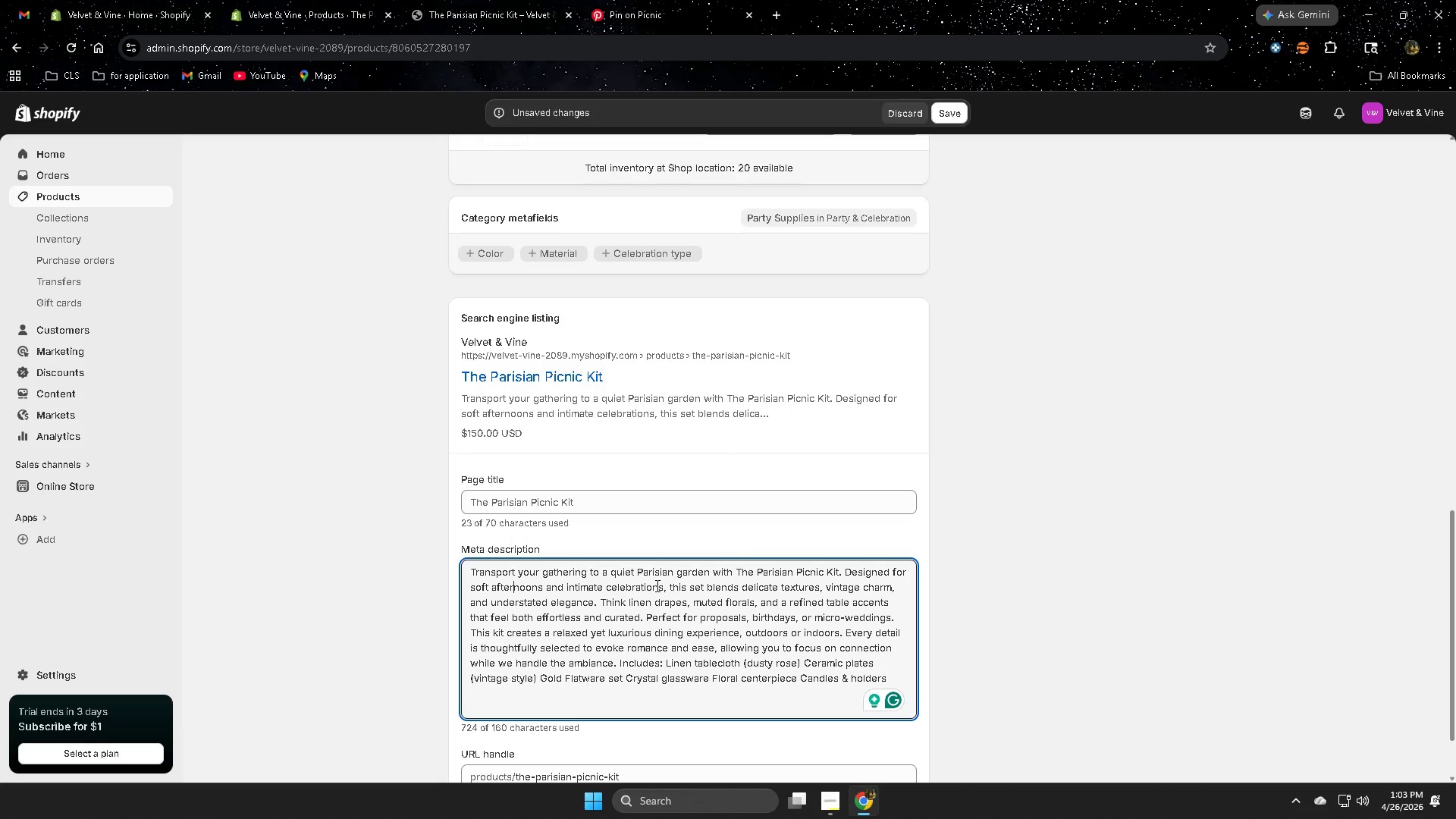 
key(Control+A)
 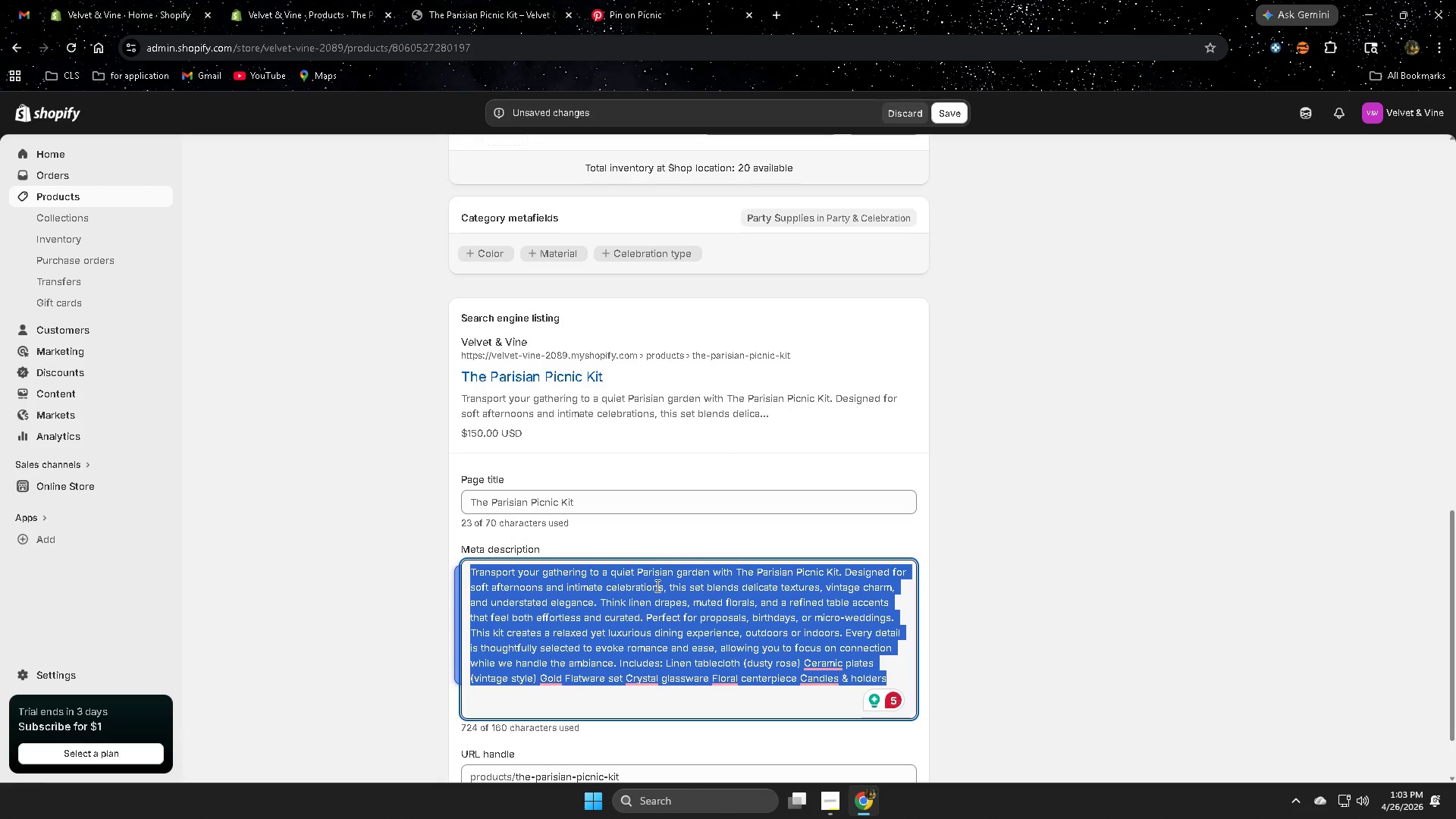 
key(Delete)
 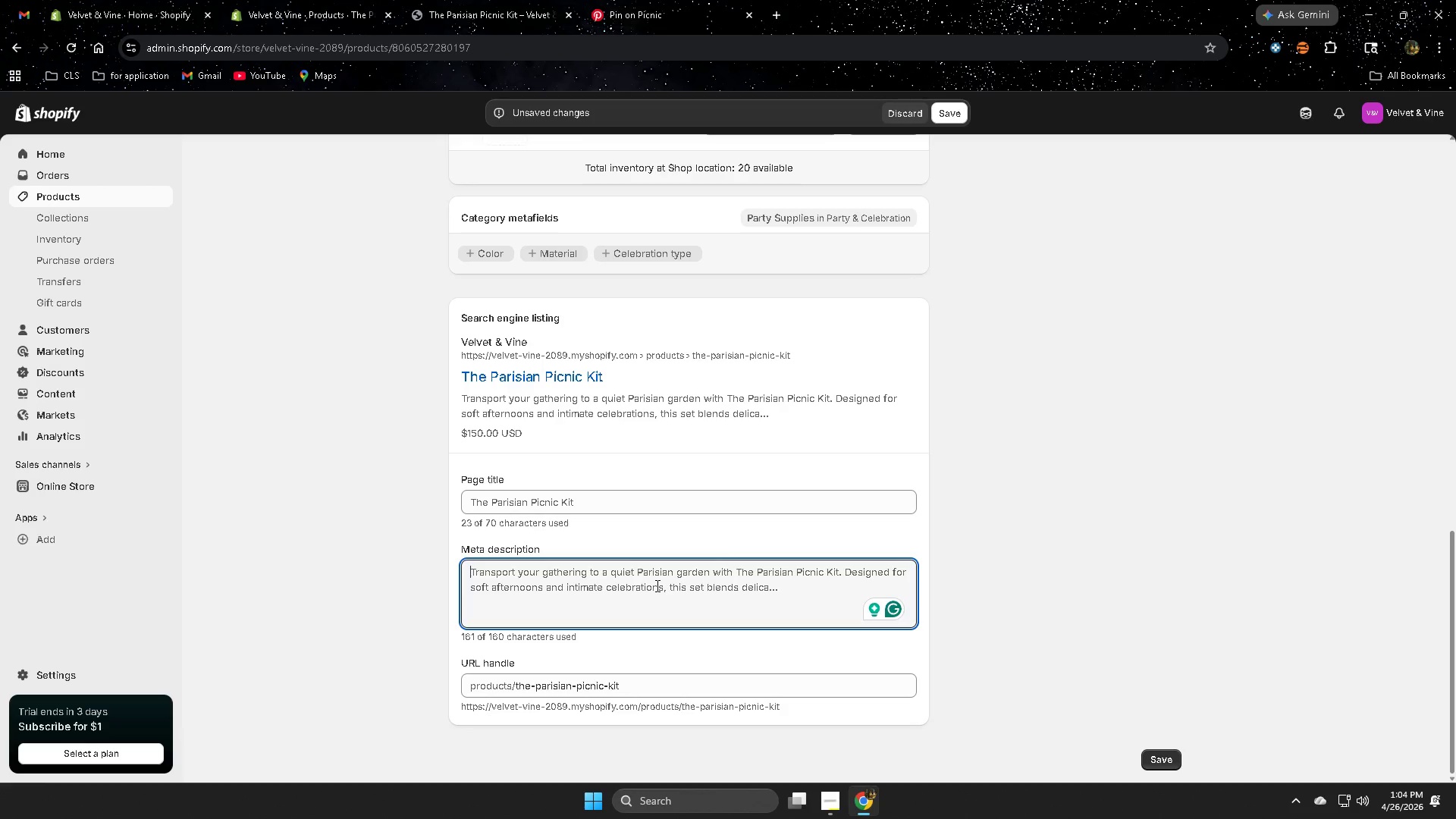 
wait(74.25)
 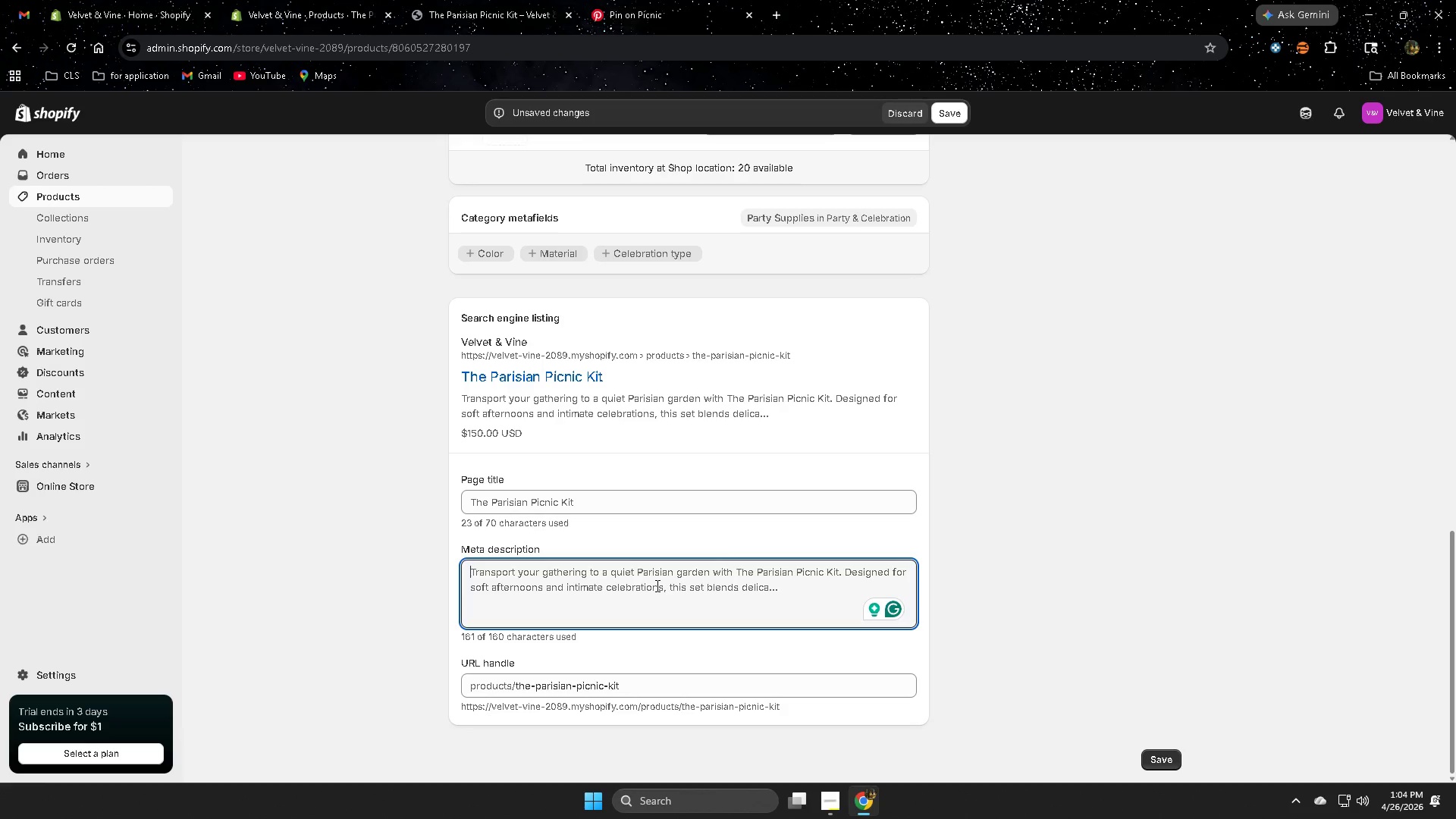 
type(Elegant )
 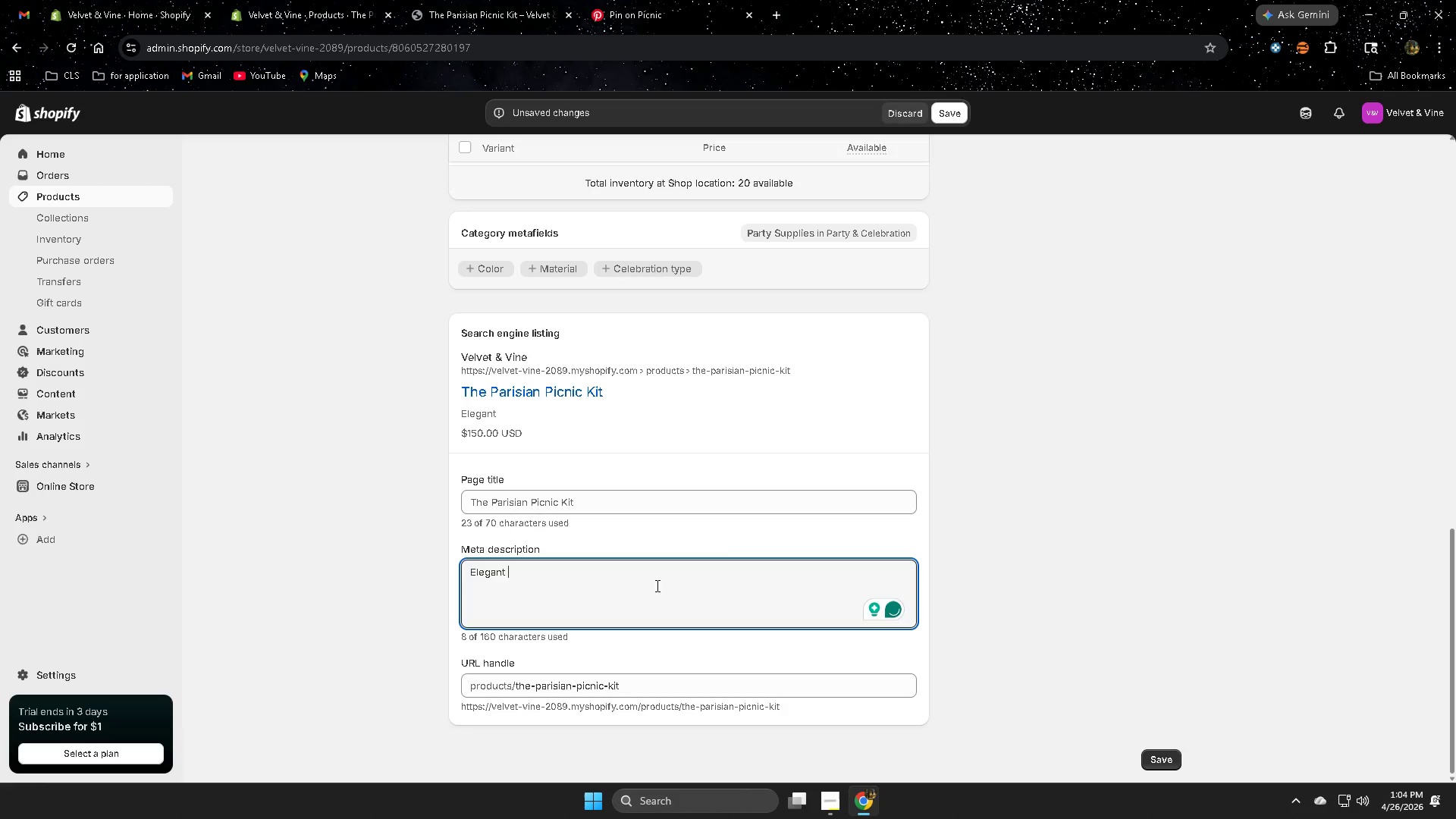 
type(Pr)
key(Backspace)
type(ari)
 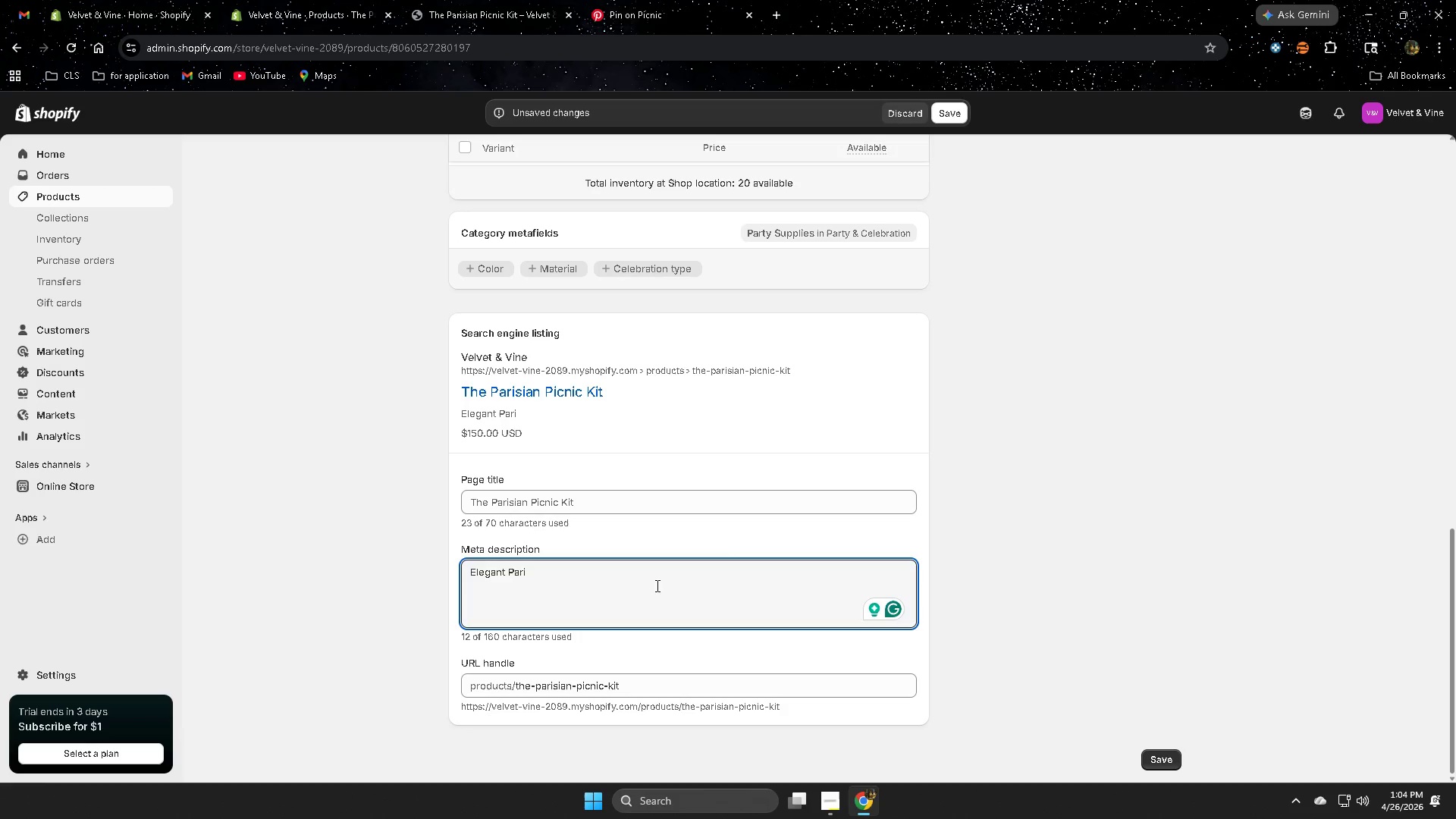 
wait(25.59)
 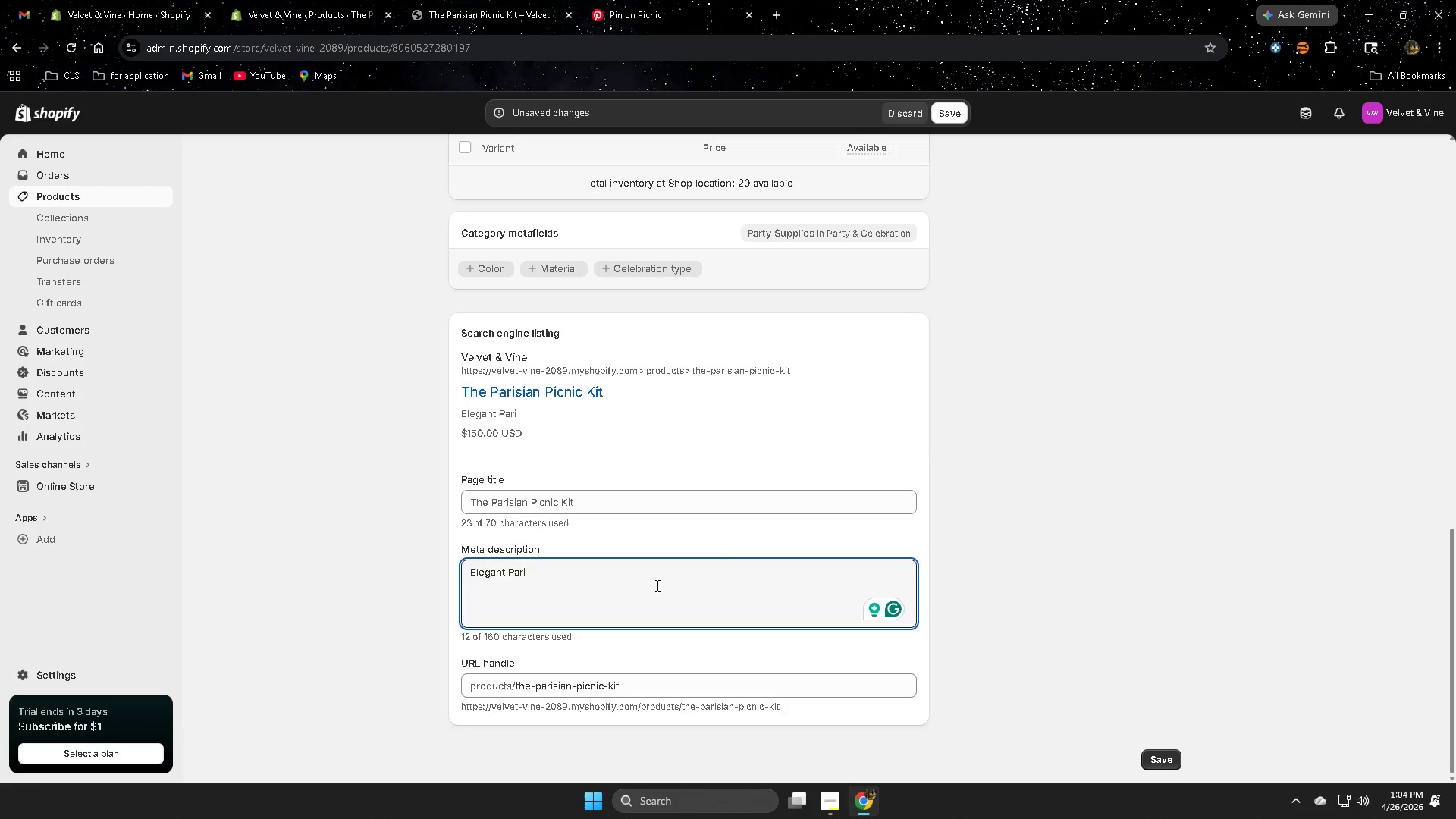 
type(sian)
 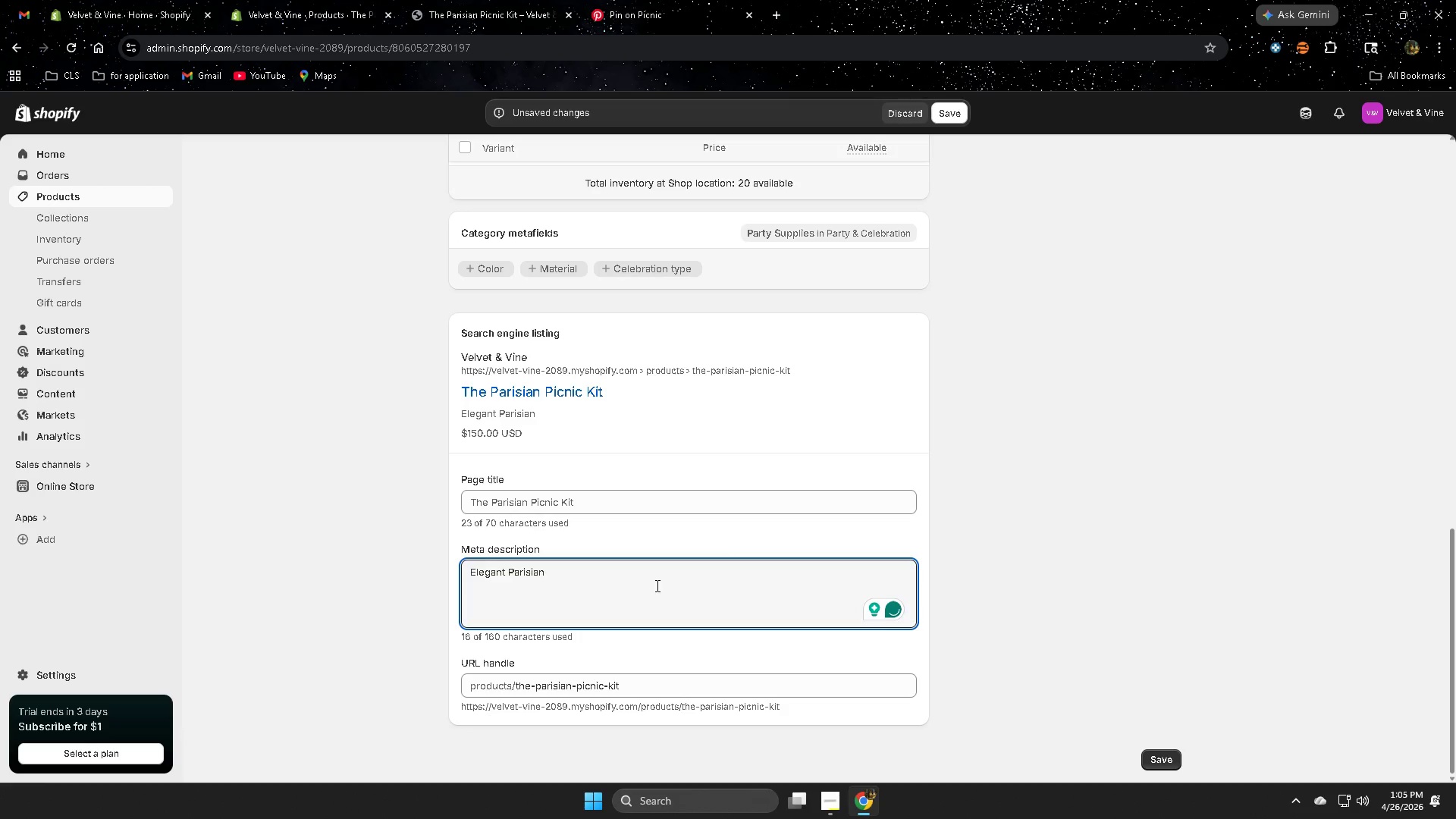 
type(-style picnic )
 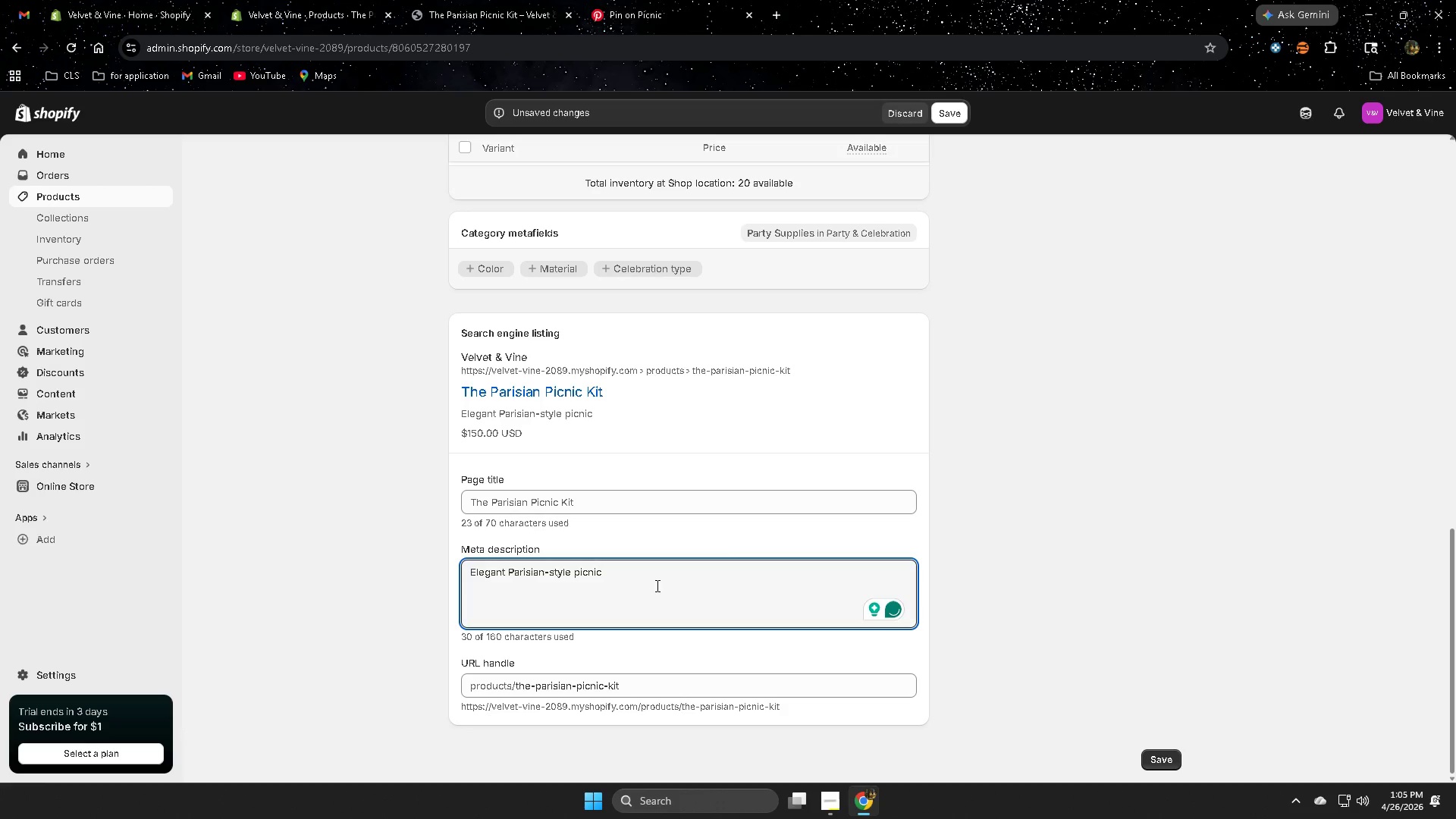 
type(setup for )
 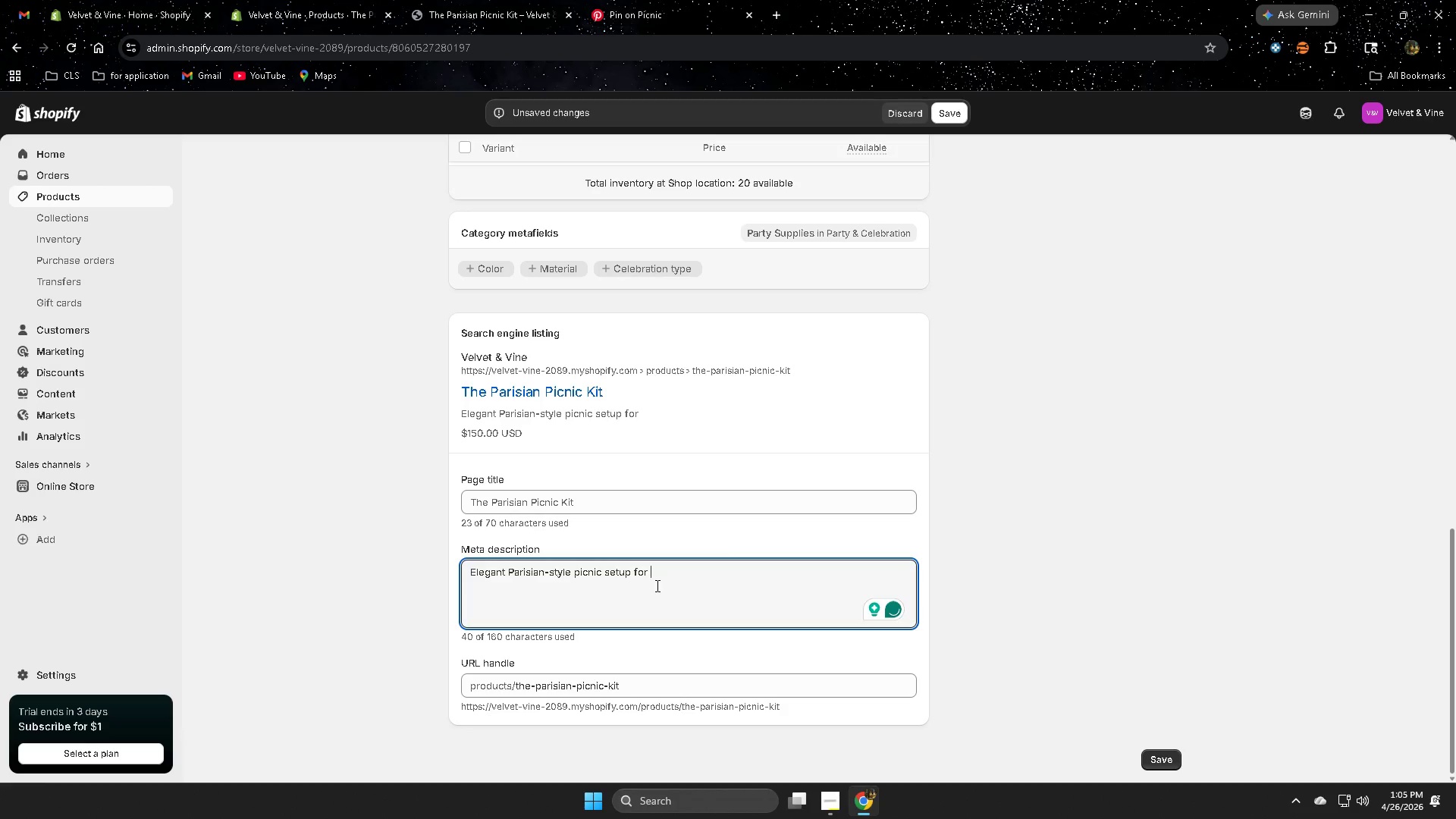 
type(intimare)
key(Backspace)
key(Backspace)
type(te)
 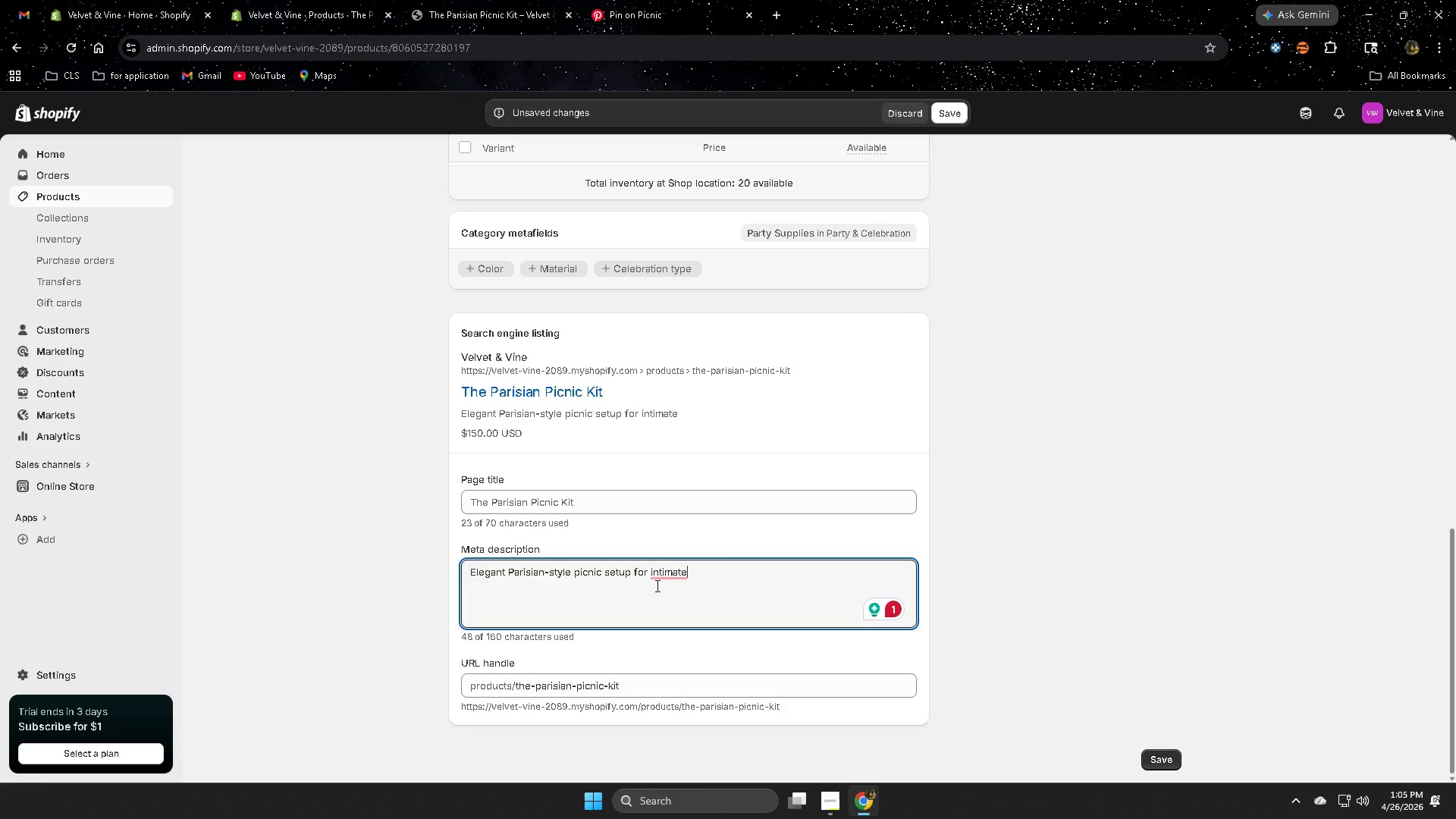 
wait(7.34)
 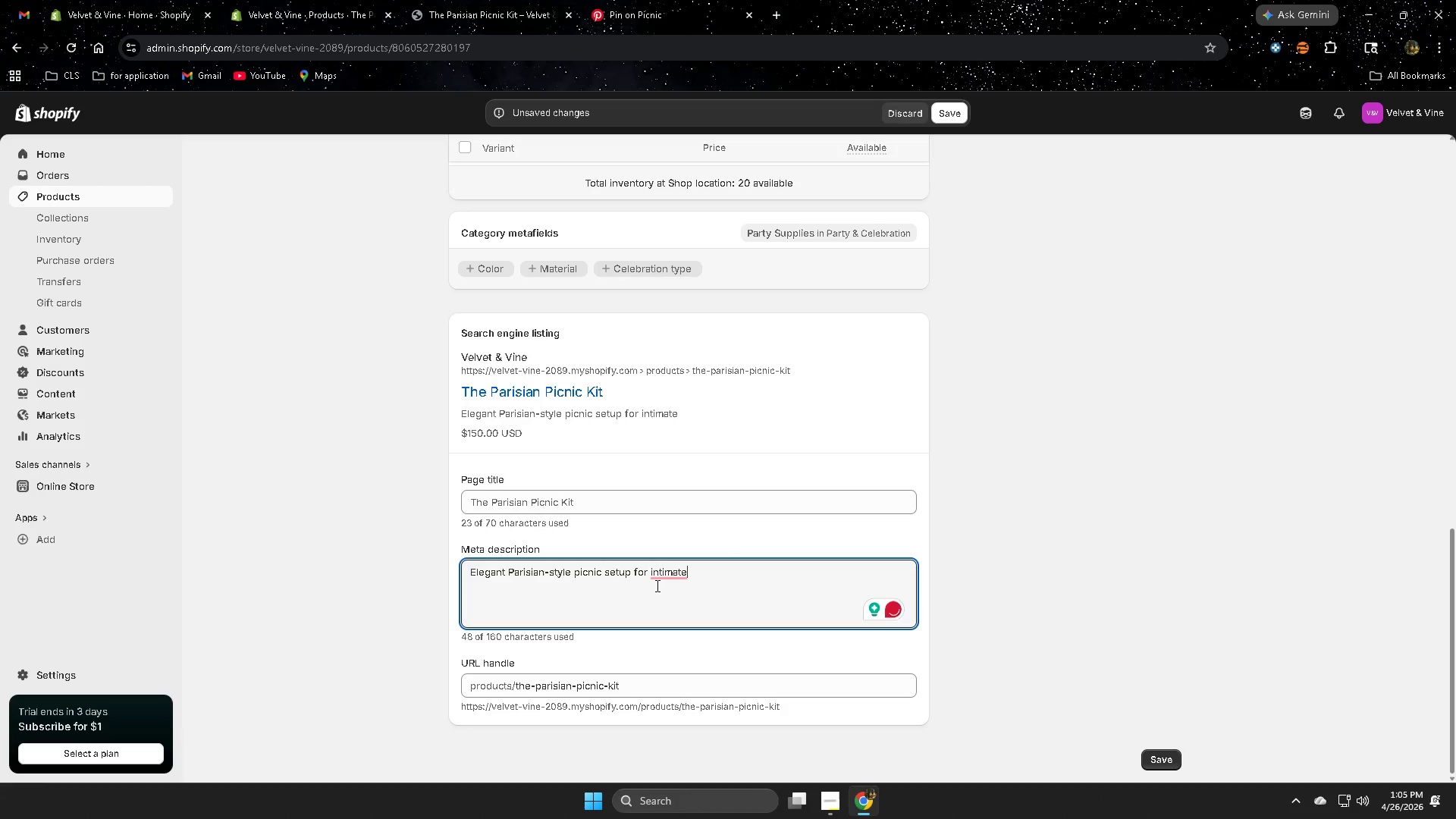 
type( gatherings. )
 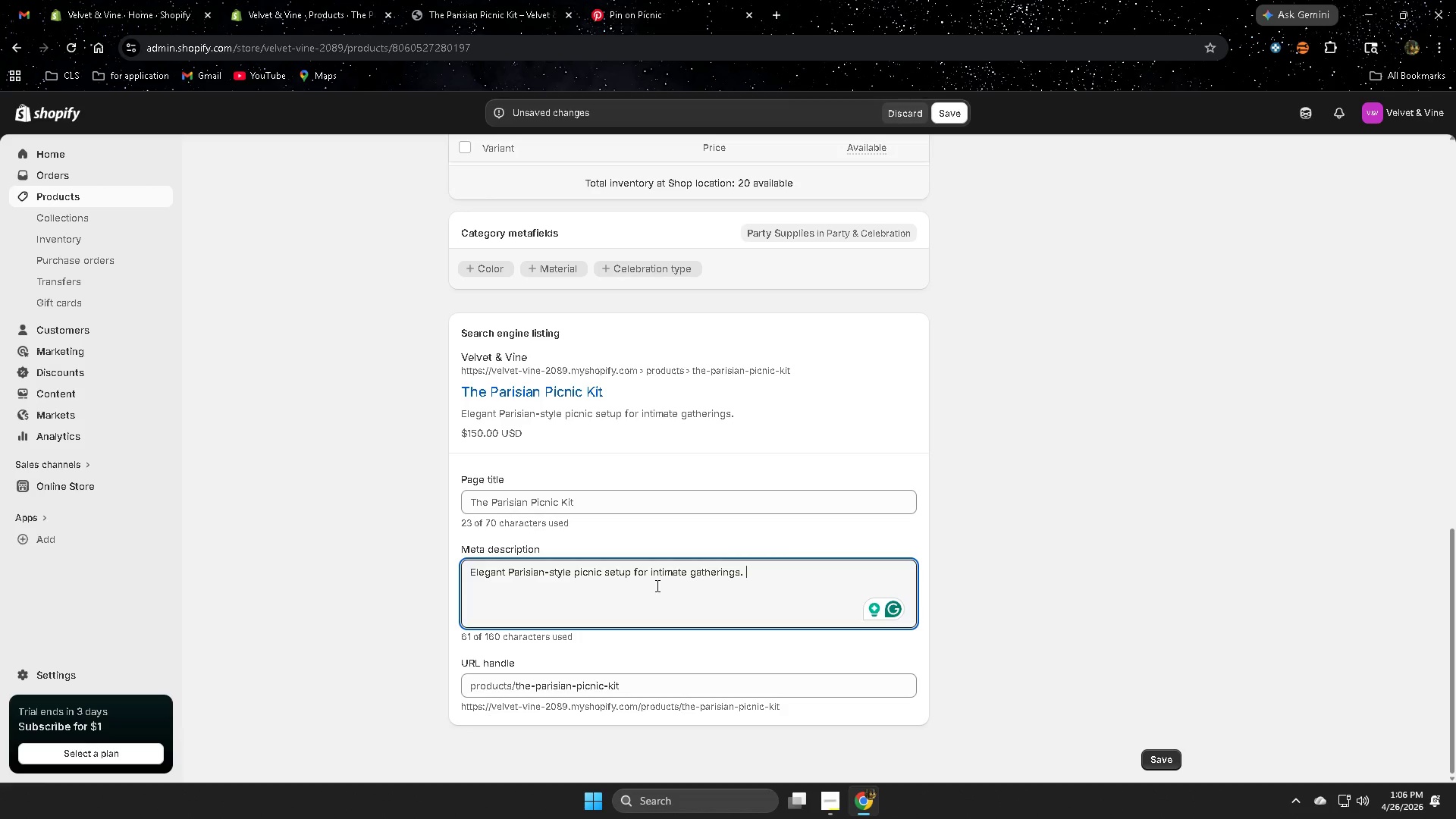 
wait(24.8)
 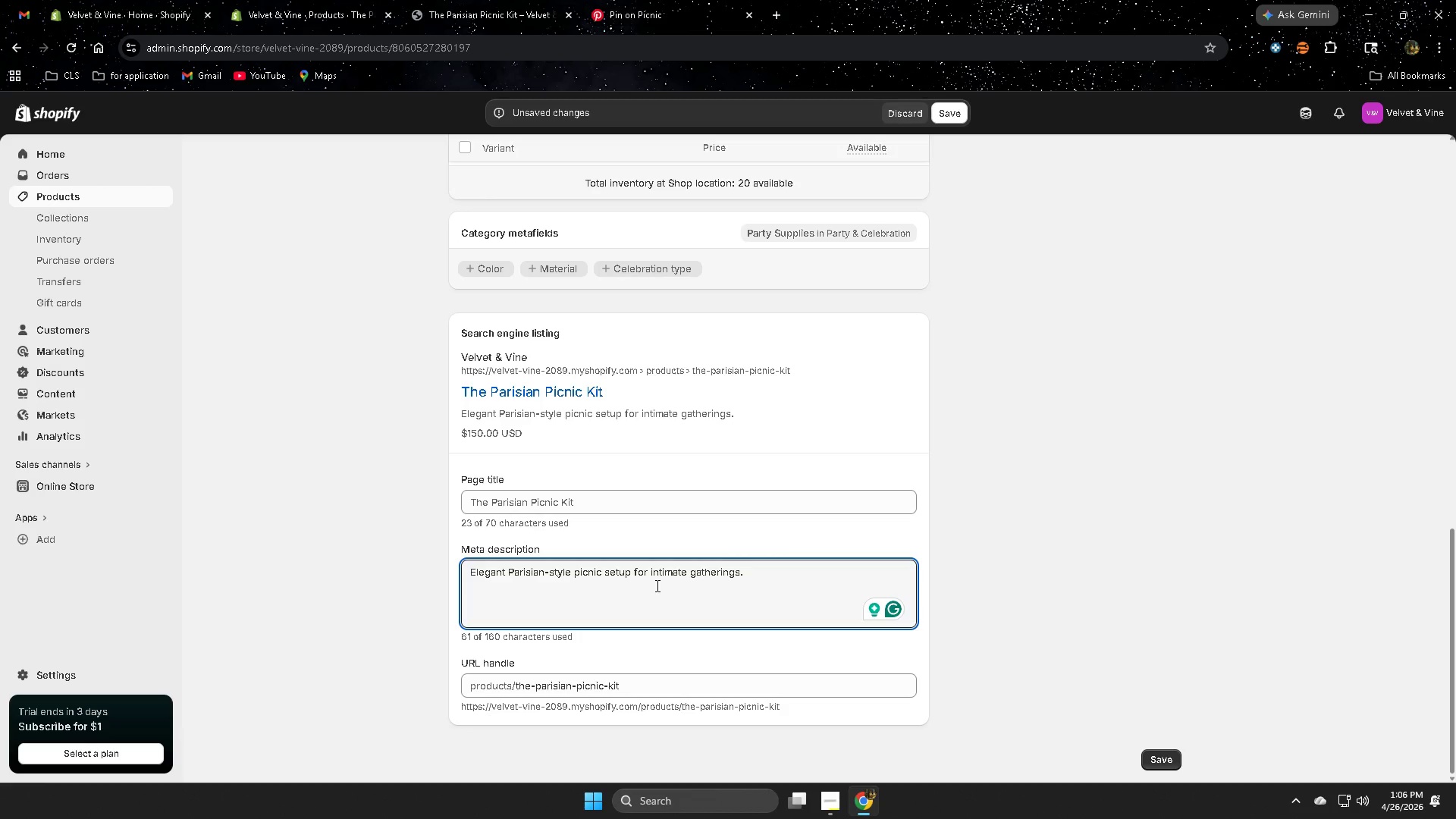 
type(Includes decor)
 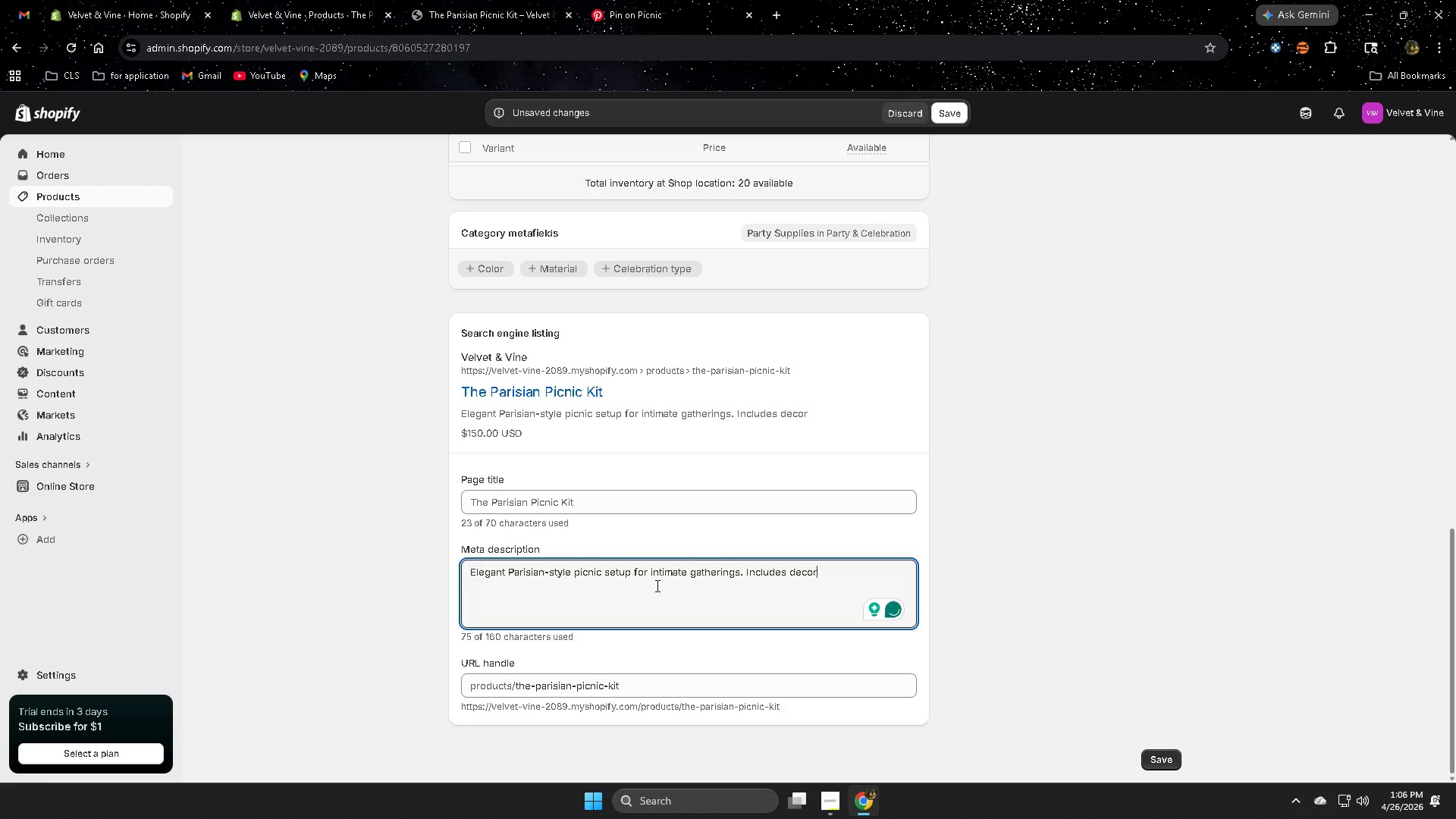 
type(, tableware, a)
 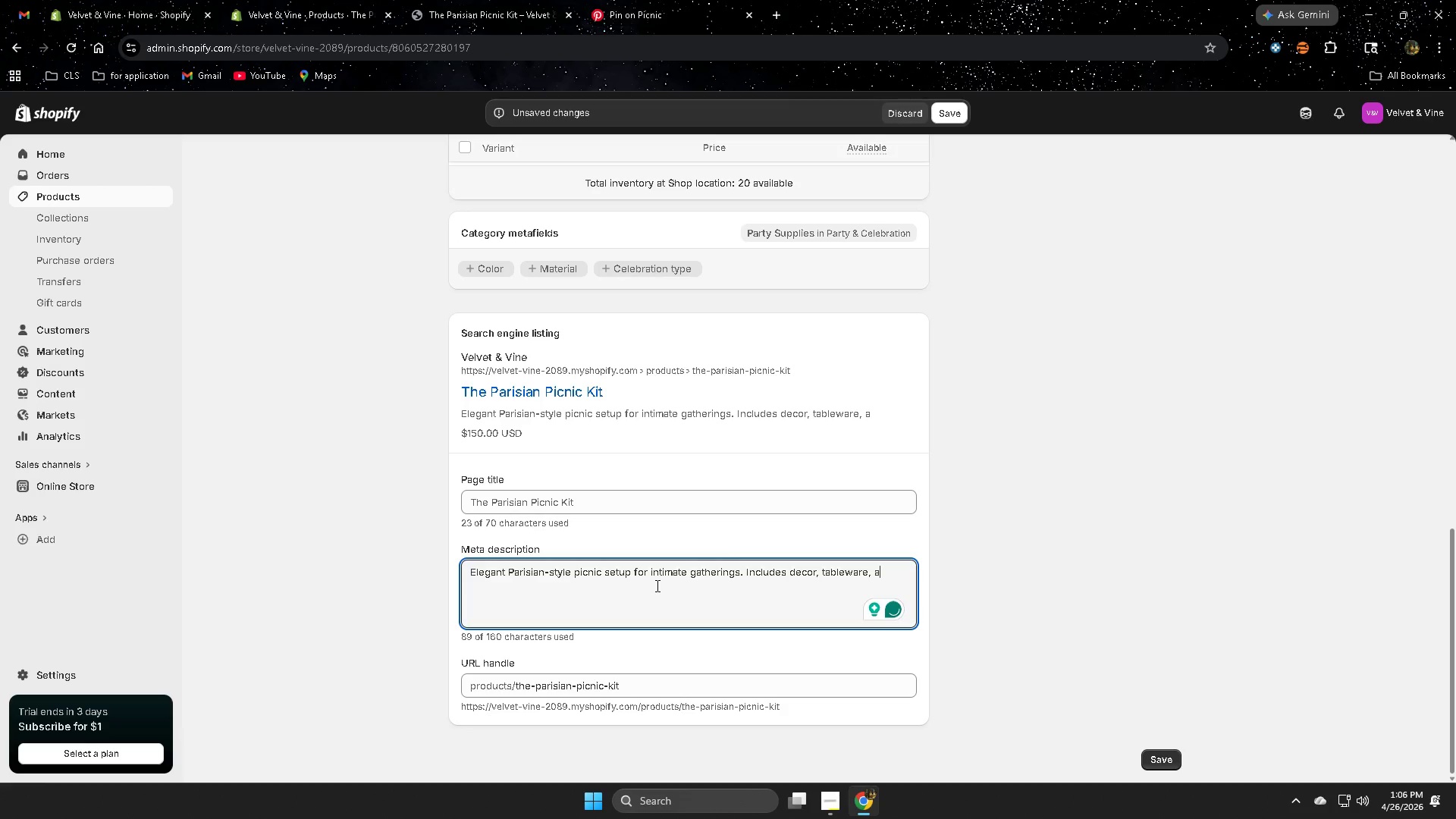 
type(nd styling)
 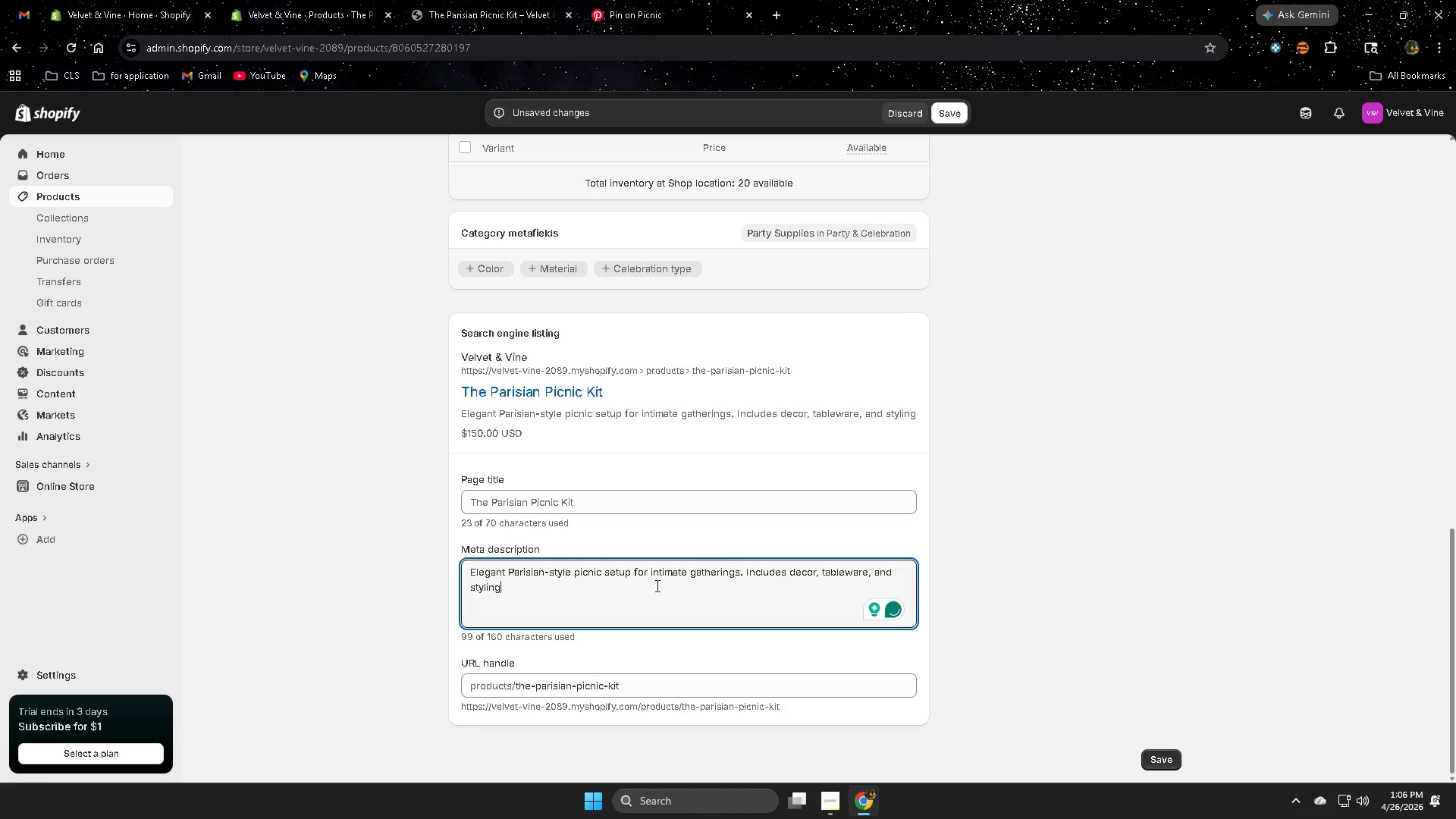 
type( essentials.)
 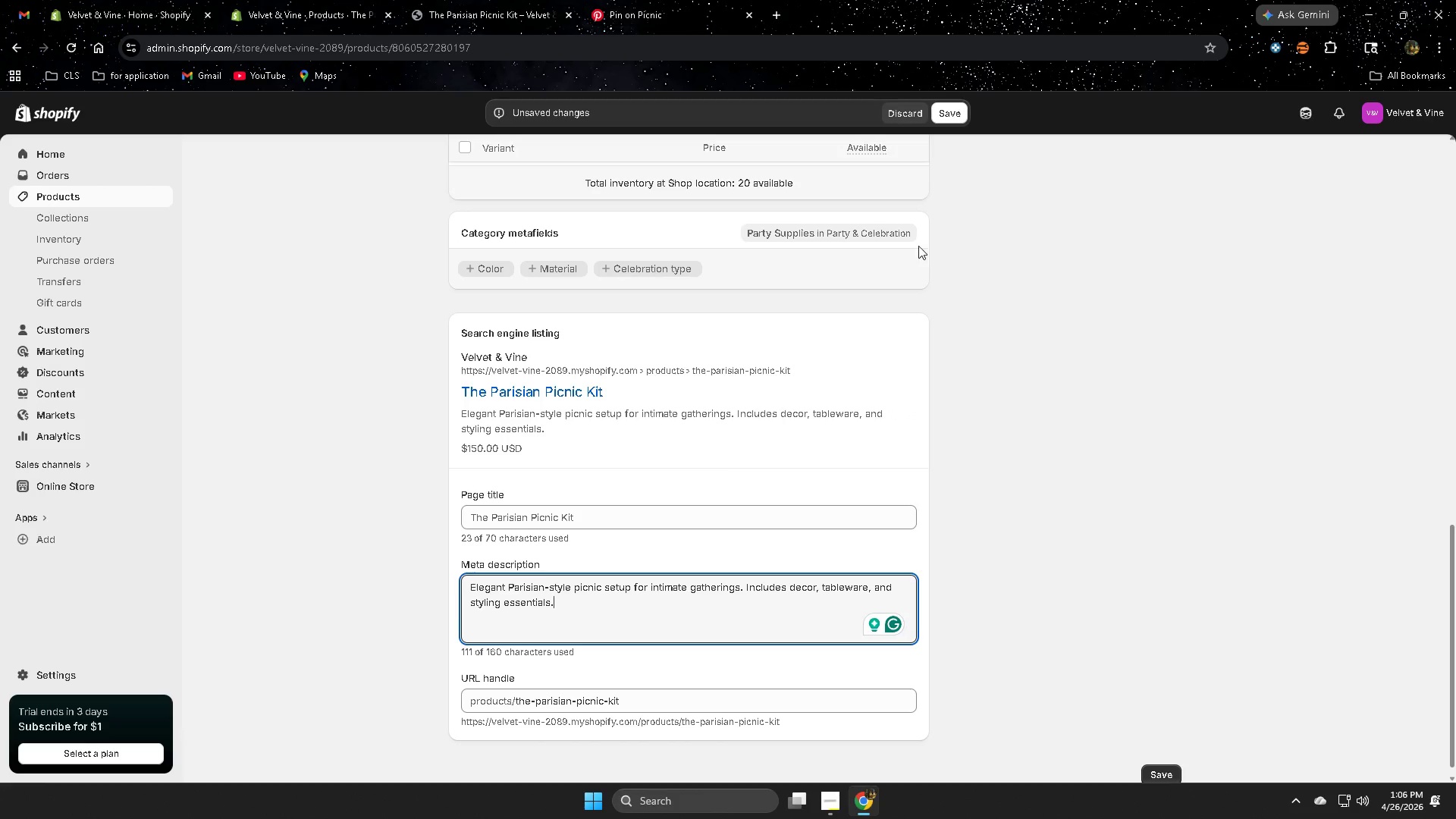 
left_click([952, 119])
 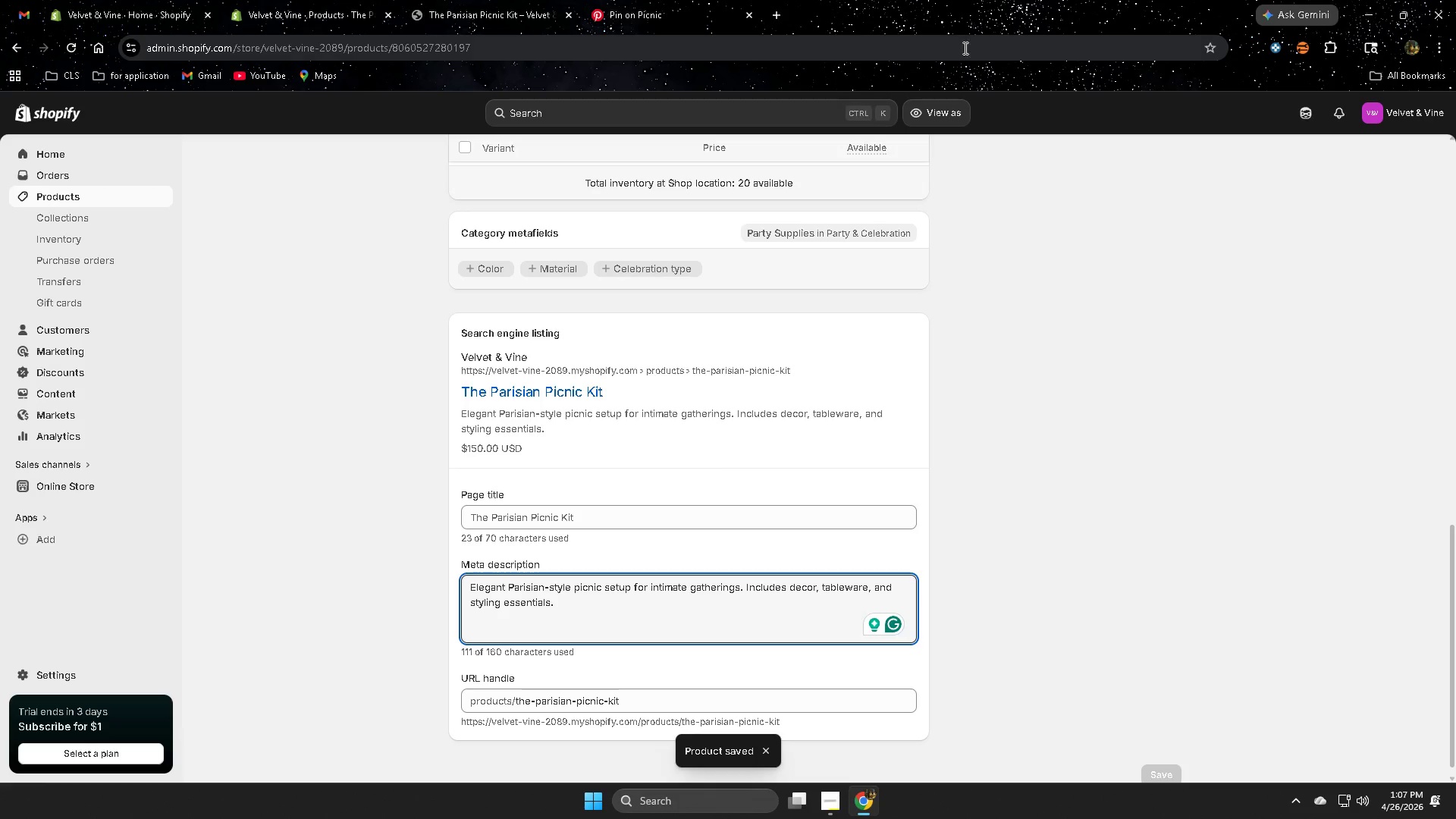 
wait(5.73)
 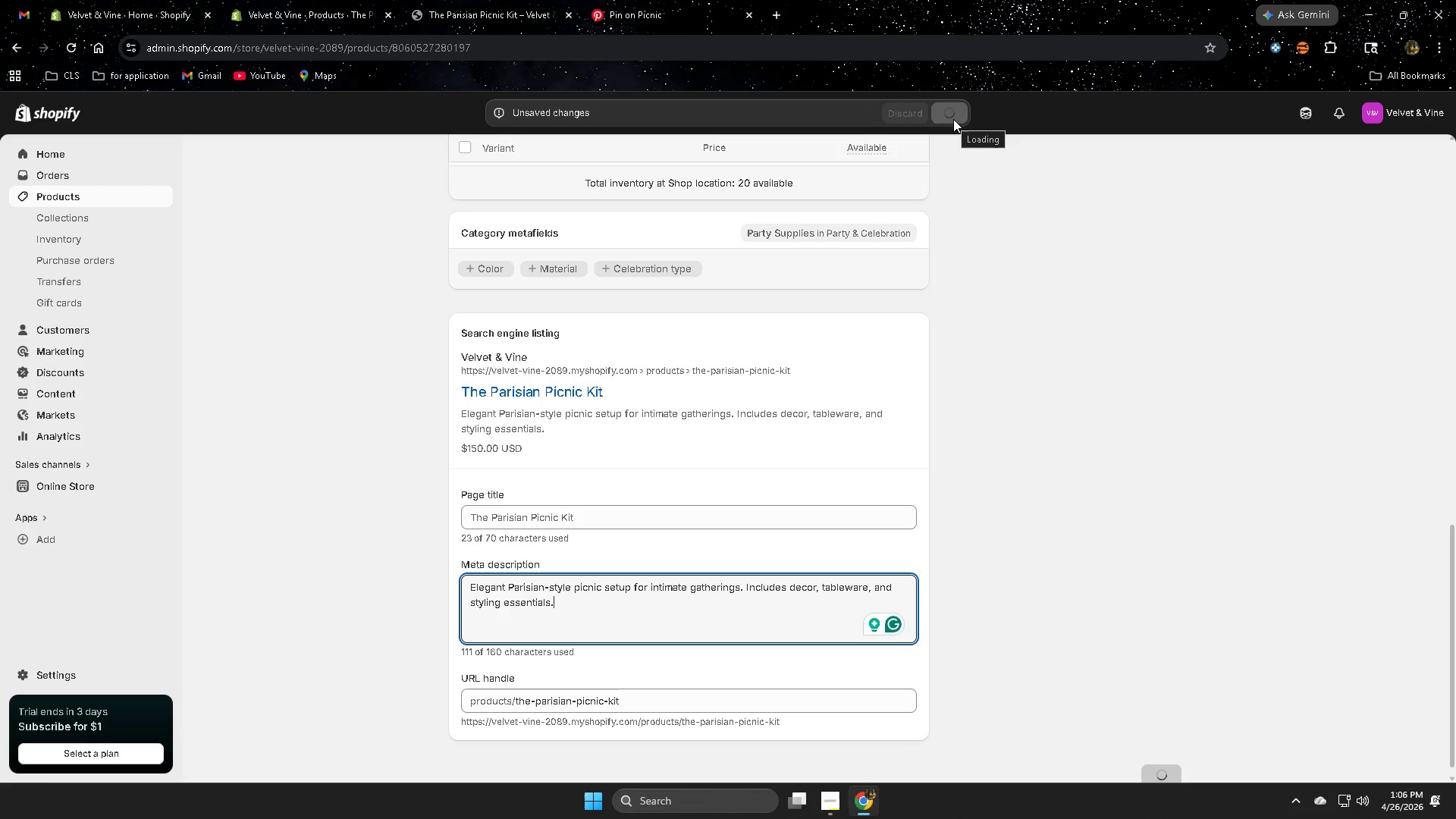 
scroll: coordinate [1089, 497], scroll_direction: up, amount: 13.0
 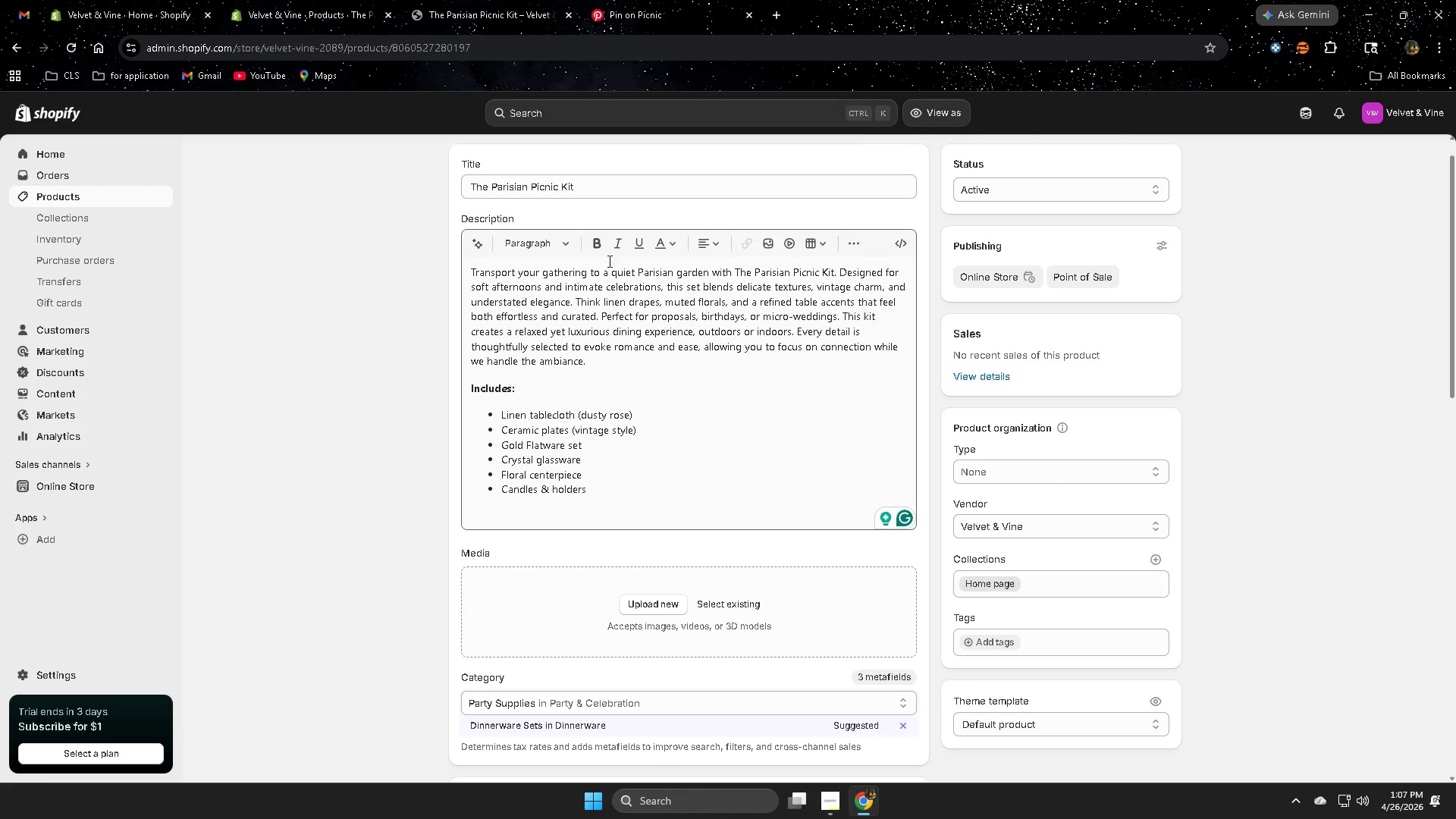 
left_click_drag(start_coordinate=[587, 190], to_coordinate=[472, 193])
 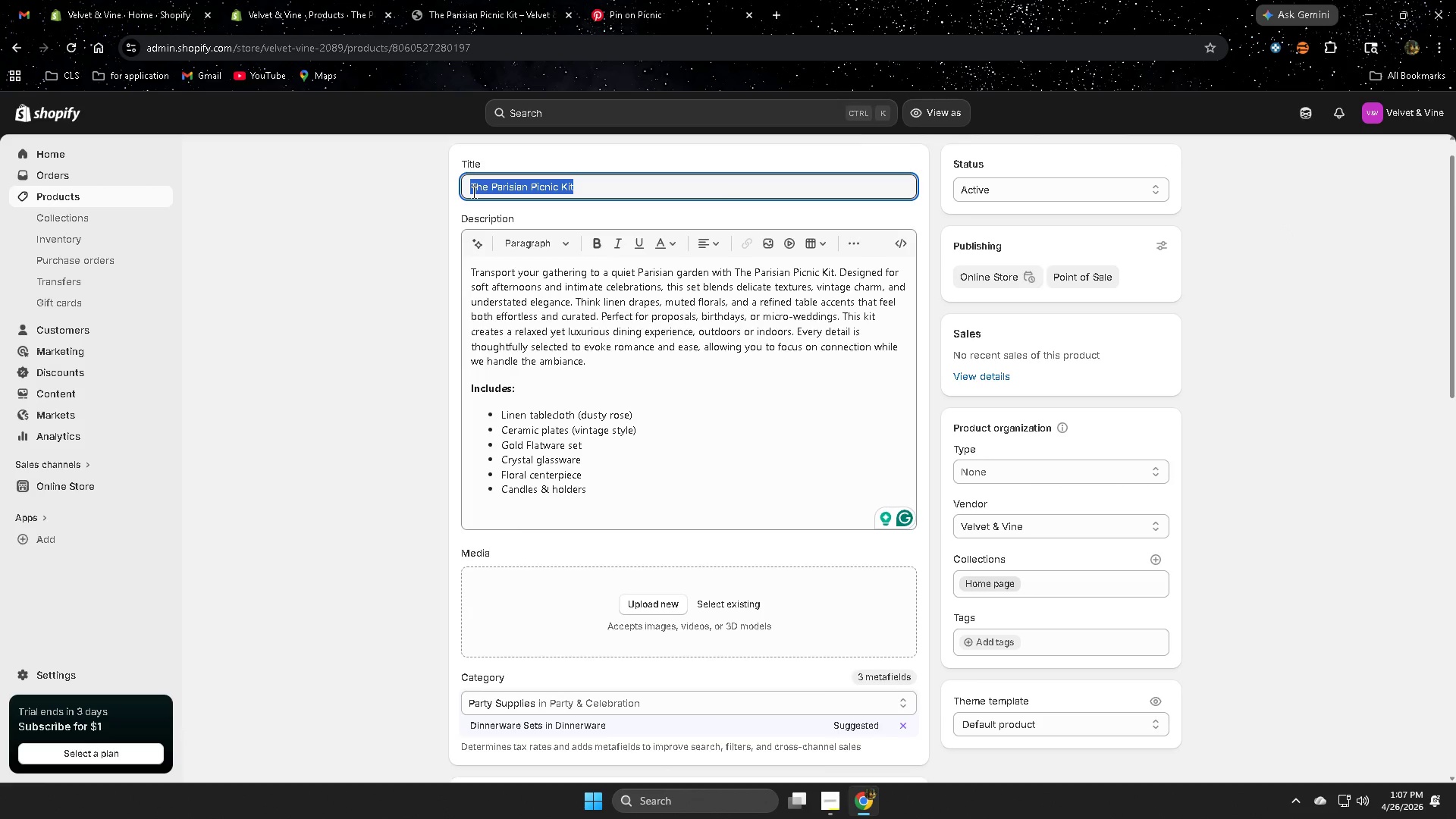 
key(Control+C)
 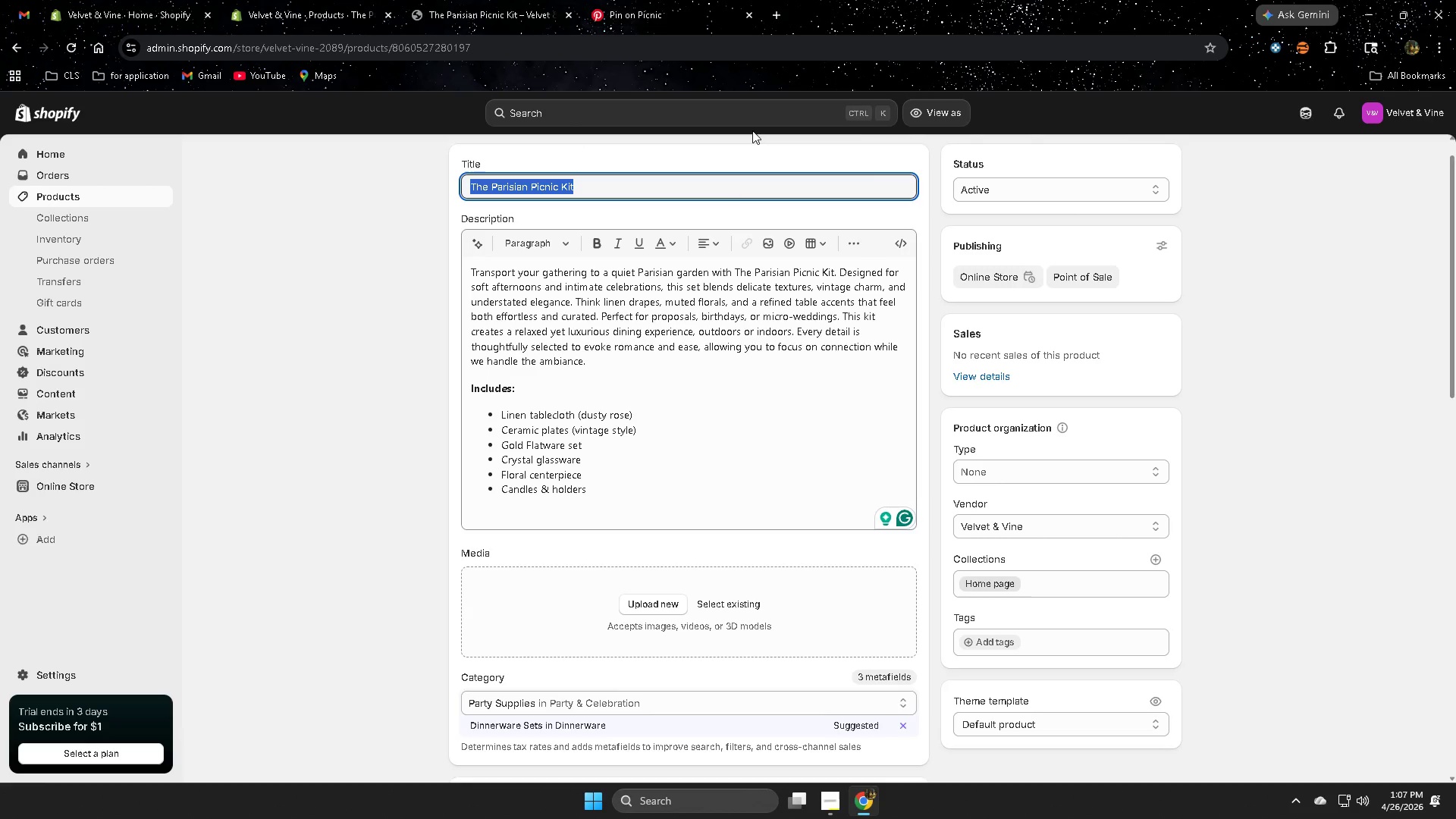 
left_click([1301, 116])
 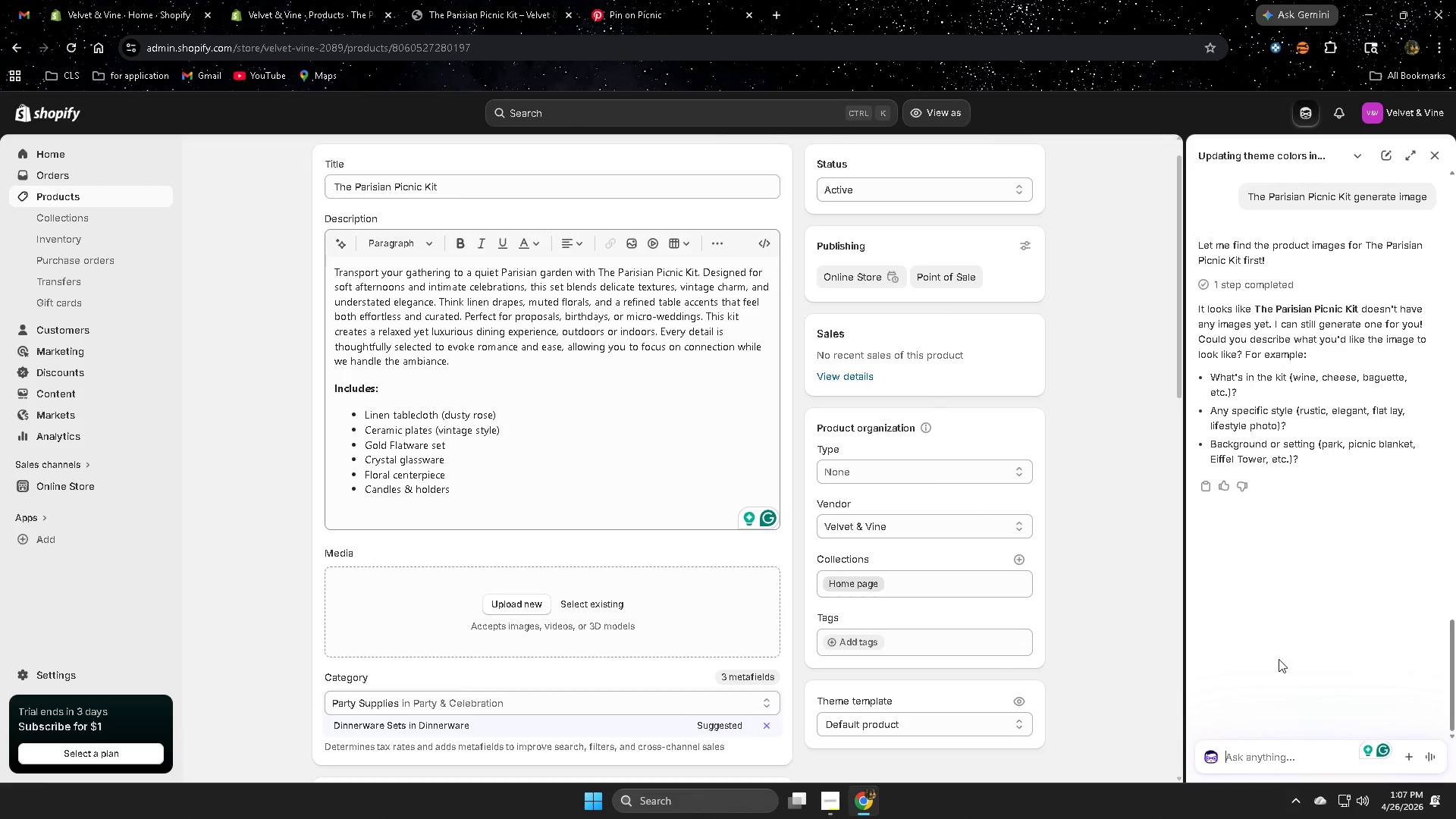 
left_click([1255, 760])
 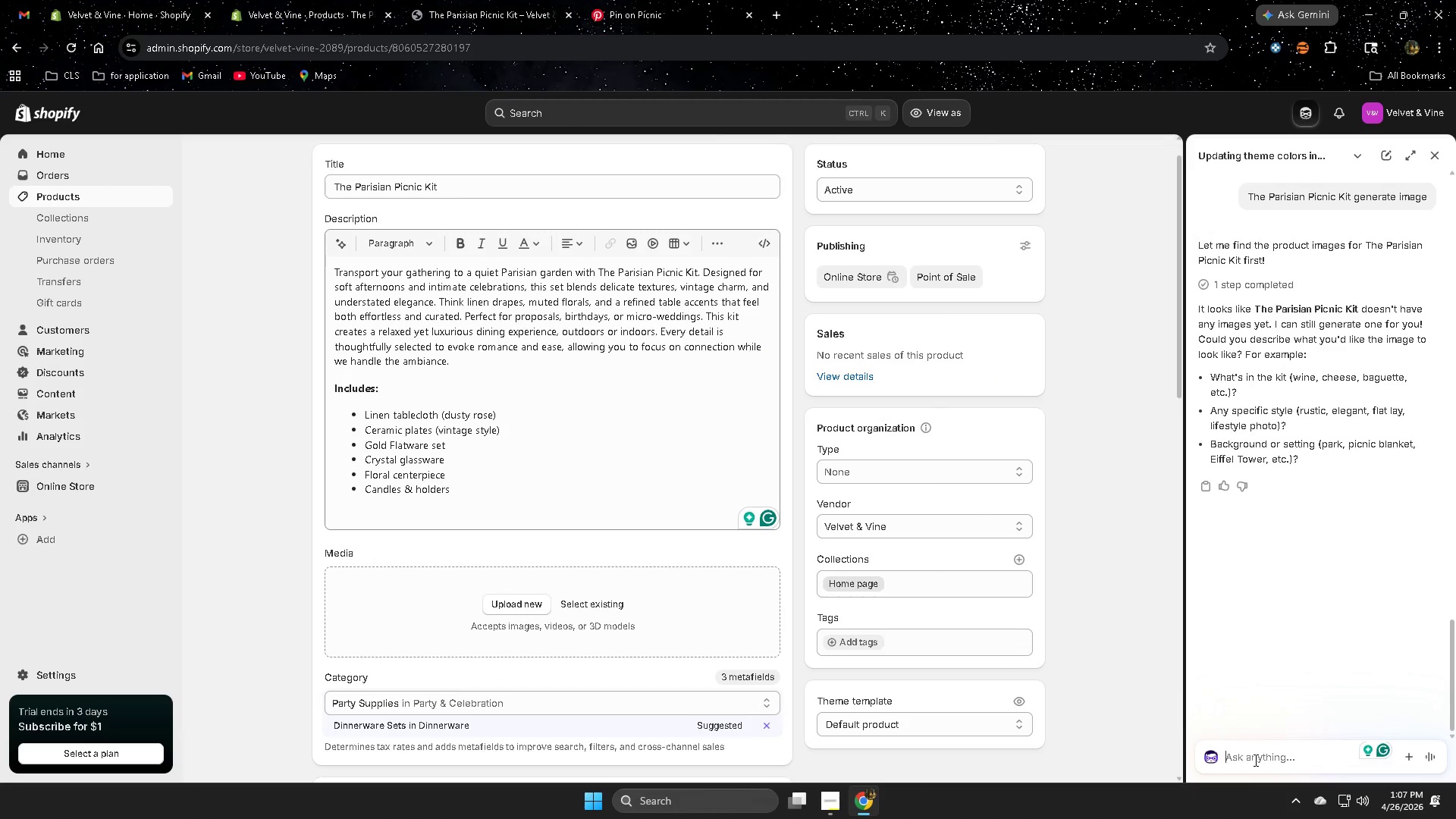 
hold_key(key=ControlLeft, duration=0.52)
 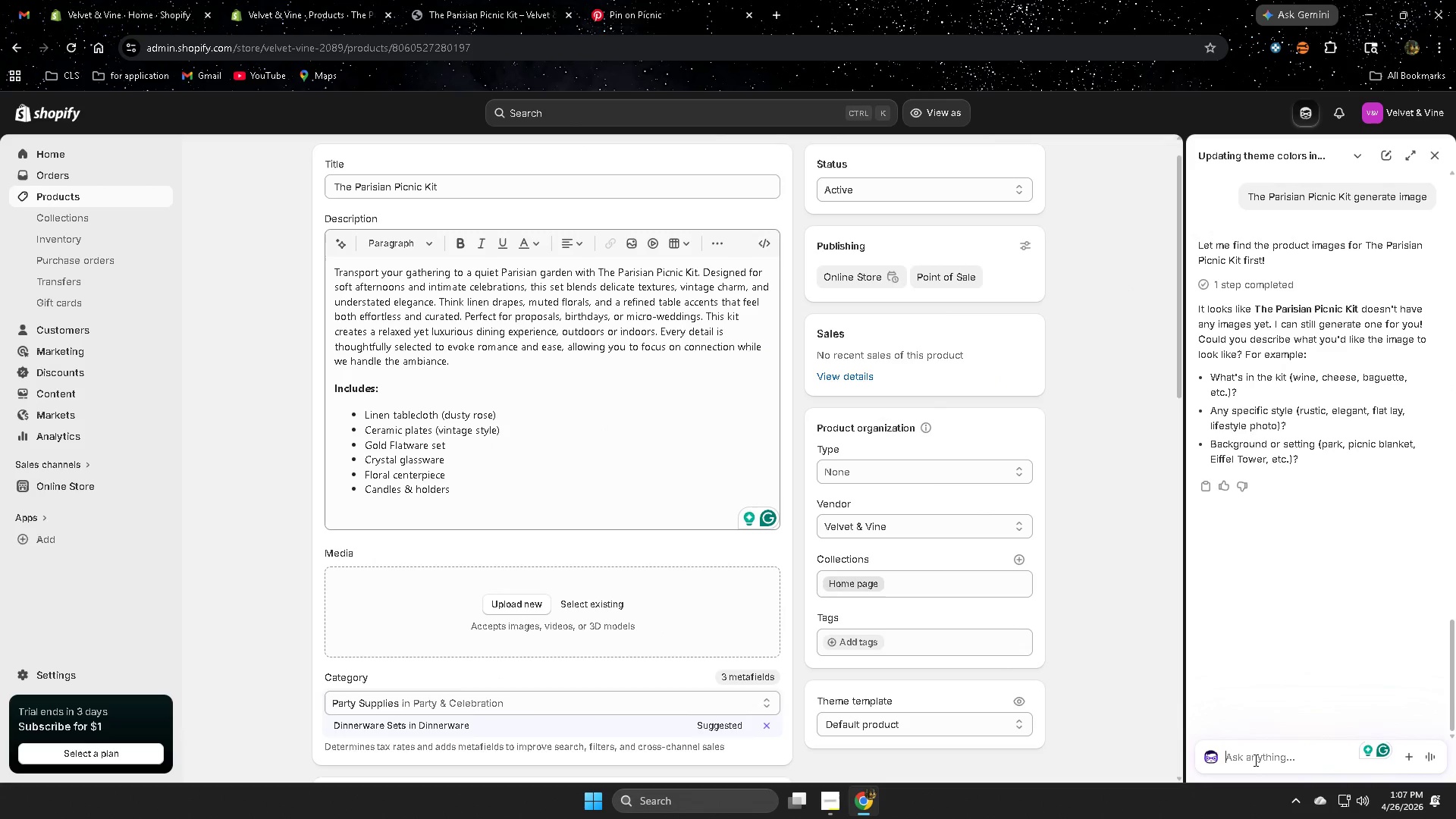 
hold_key(key=ShiftLeft, duration=0.55)
 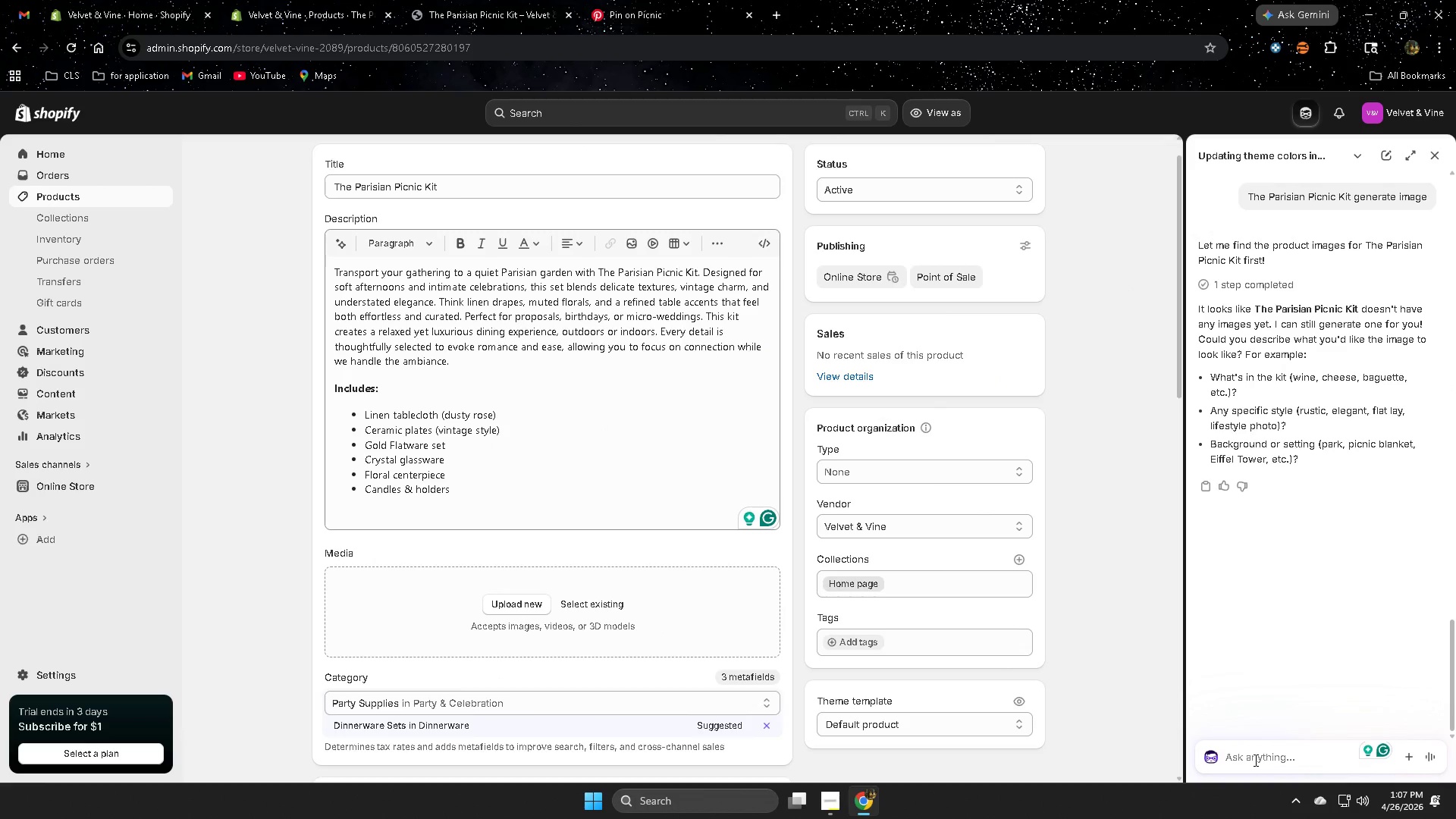 
key(Control+V)
 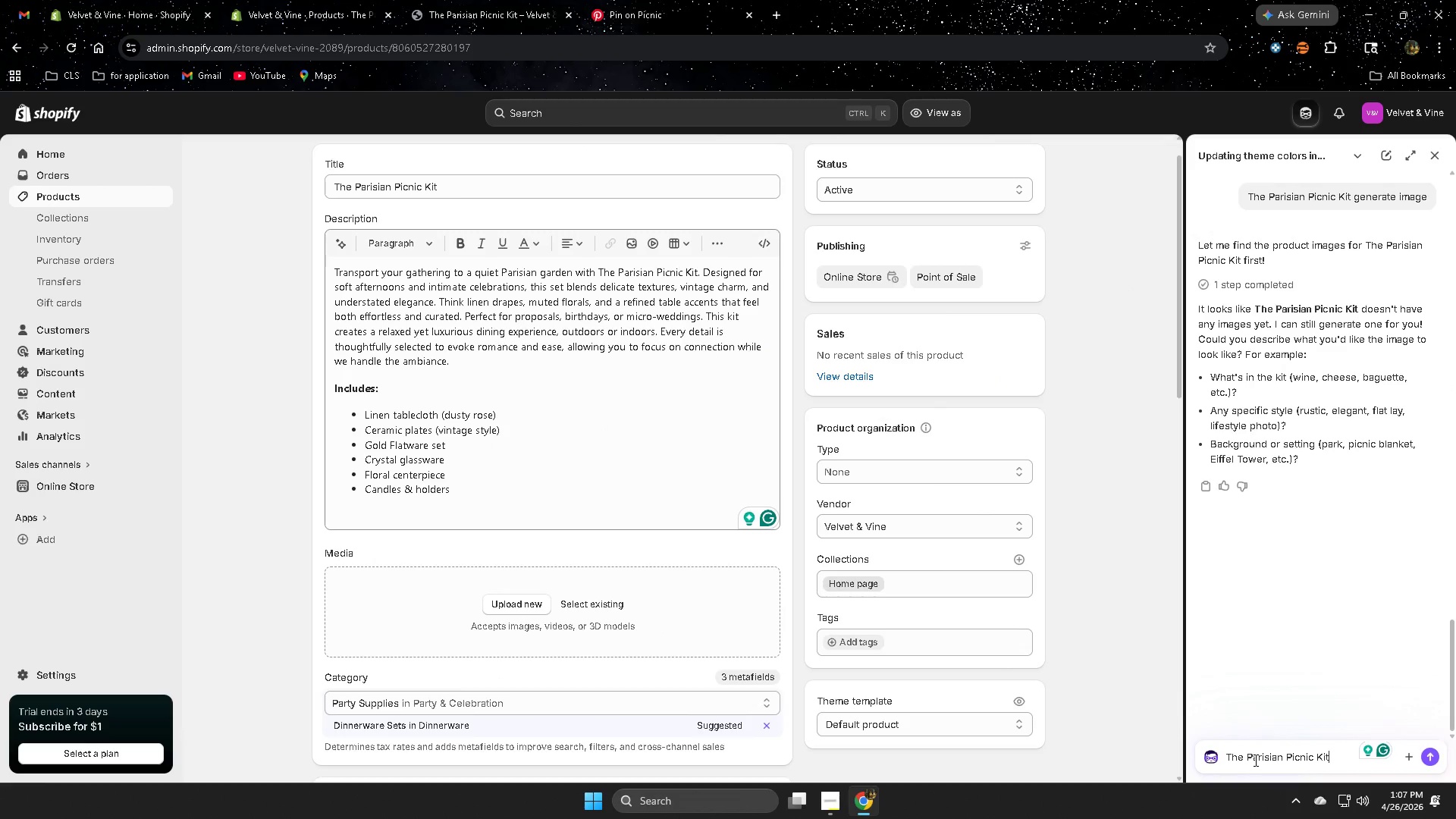 
type( generate image)
key(NumpadEnter)
 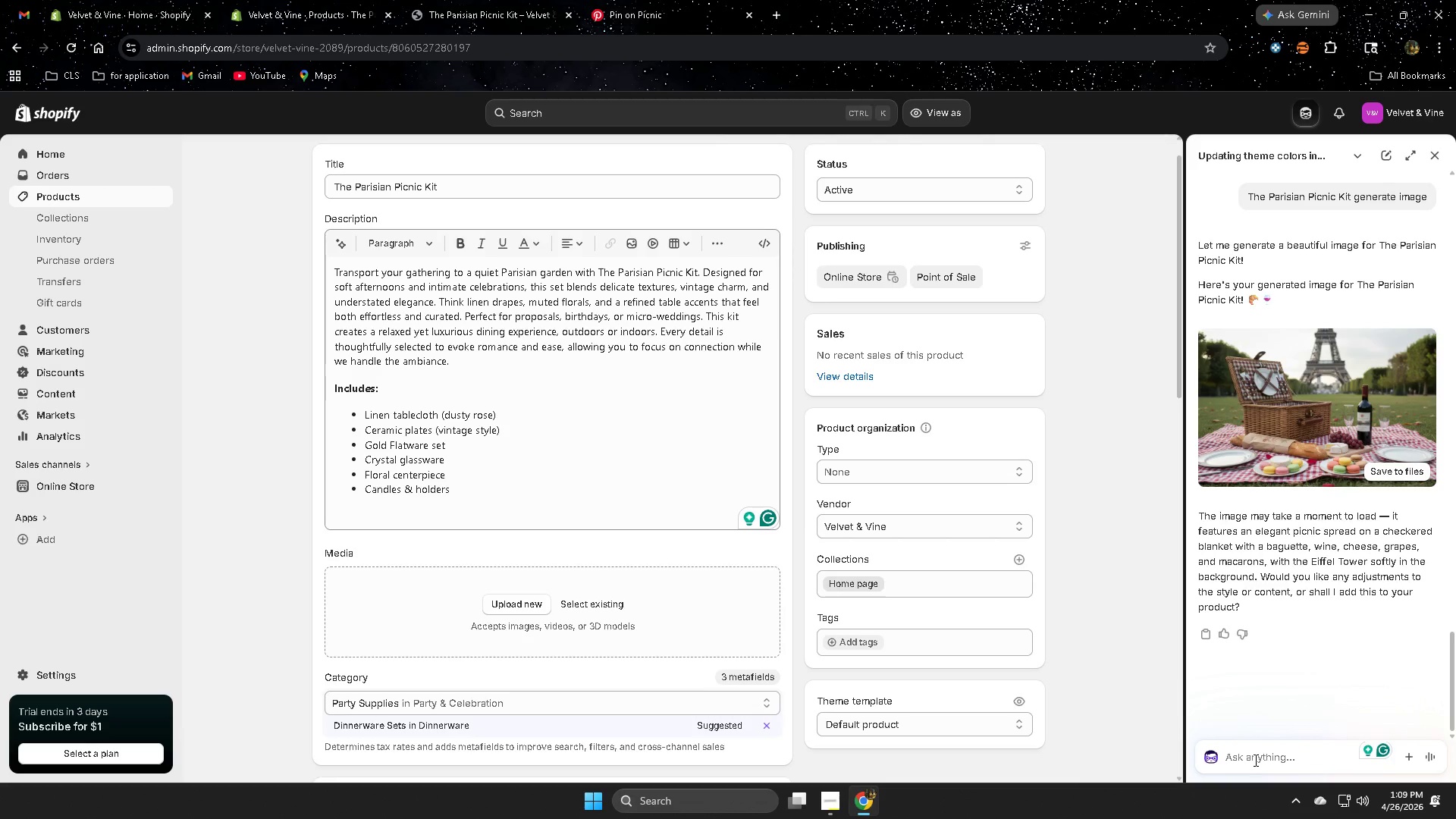 
wait(100.01)
 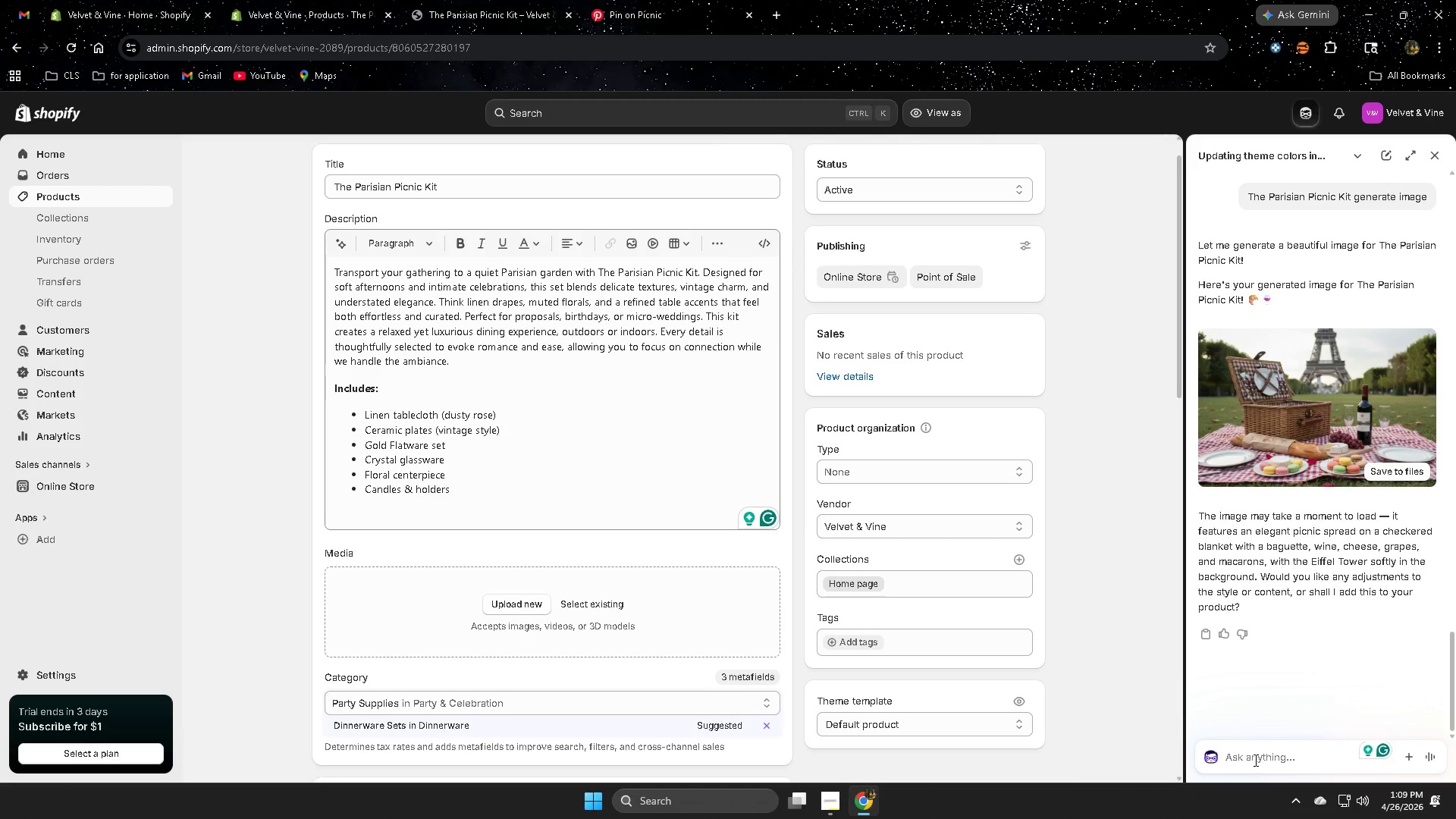 
type(make it white background)
 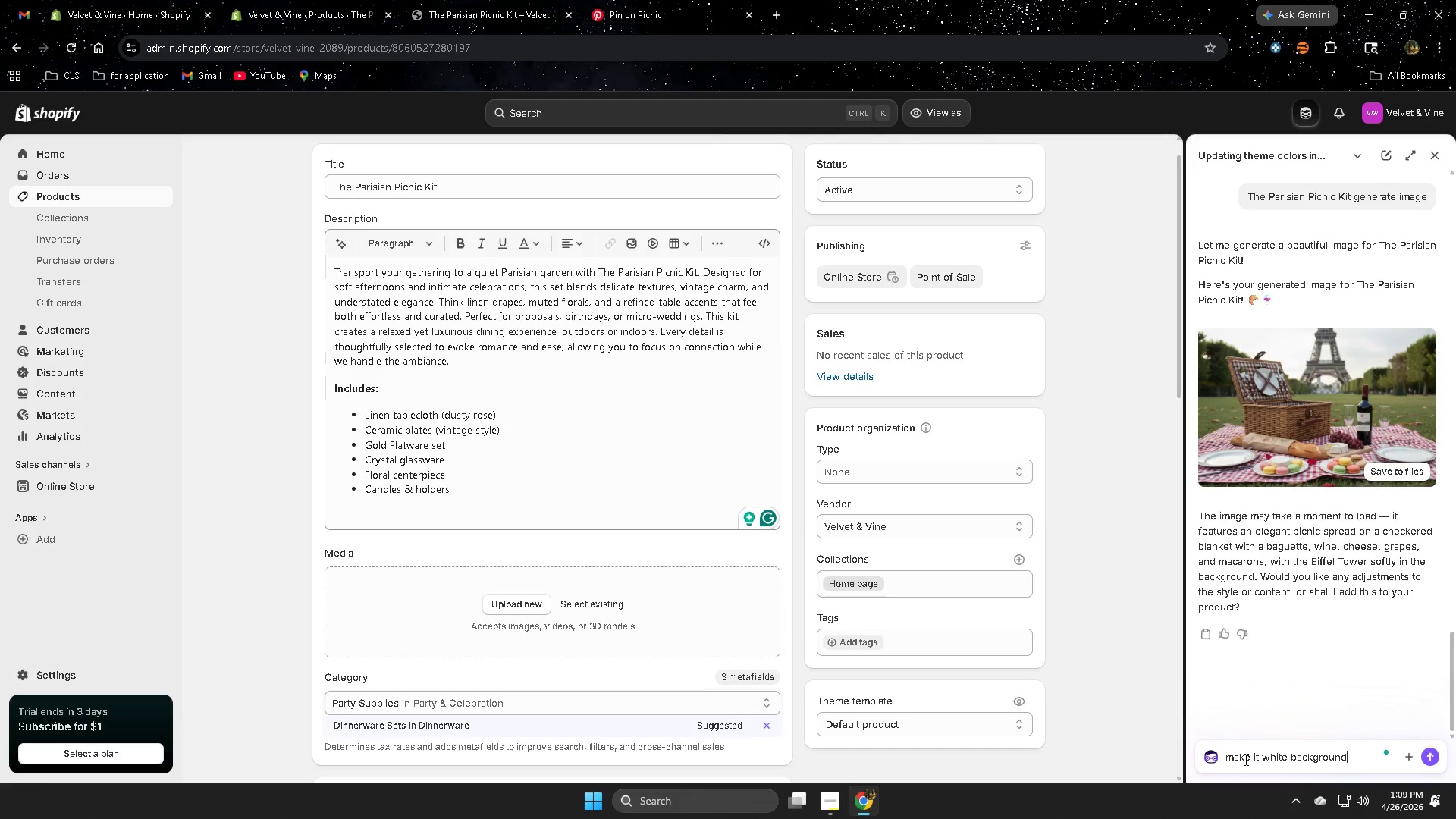 
key(Enter)
 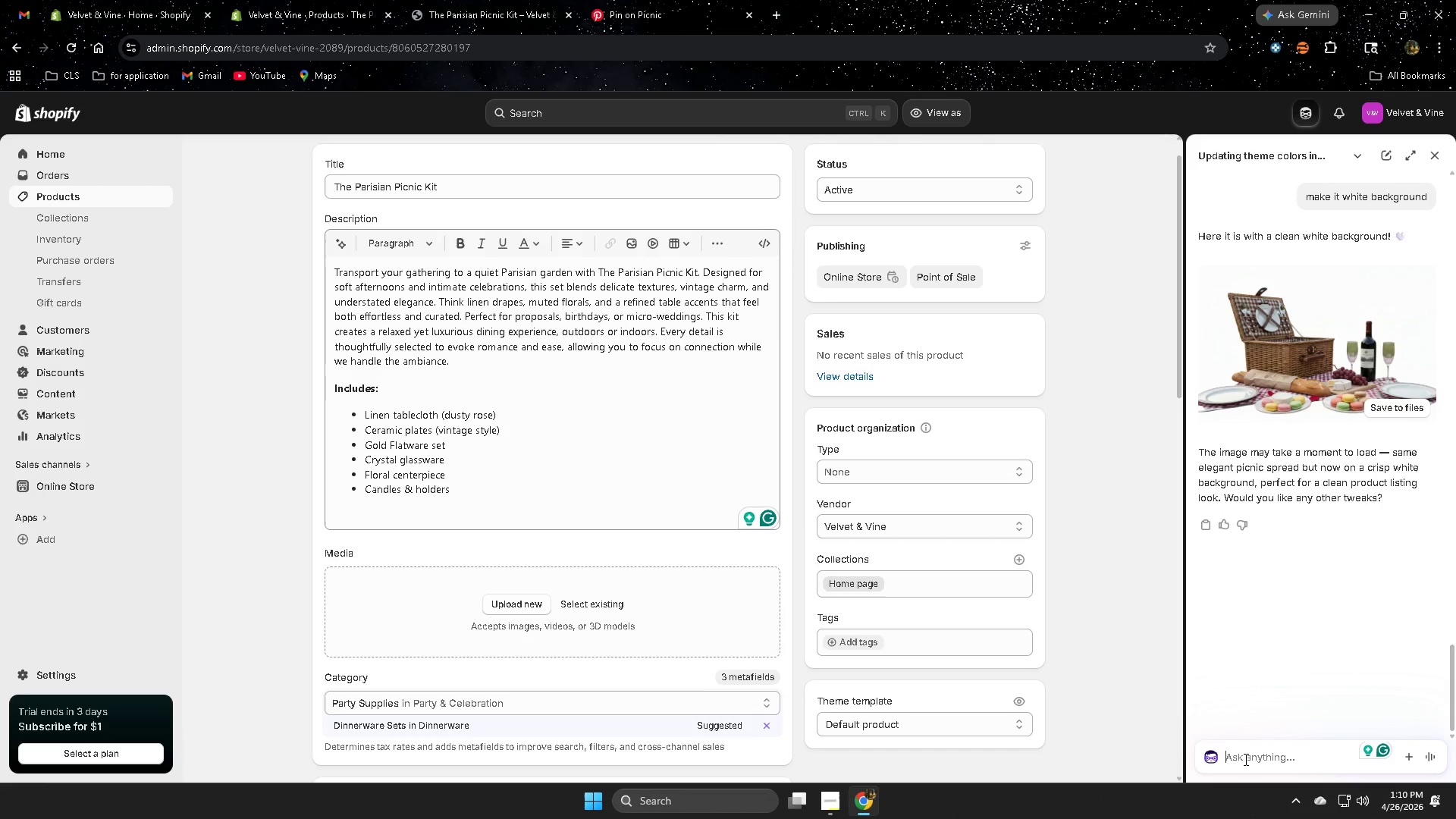 
wait(63.11)
 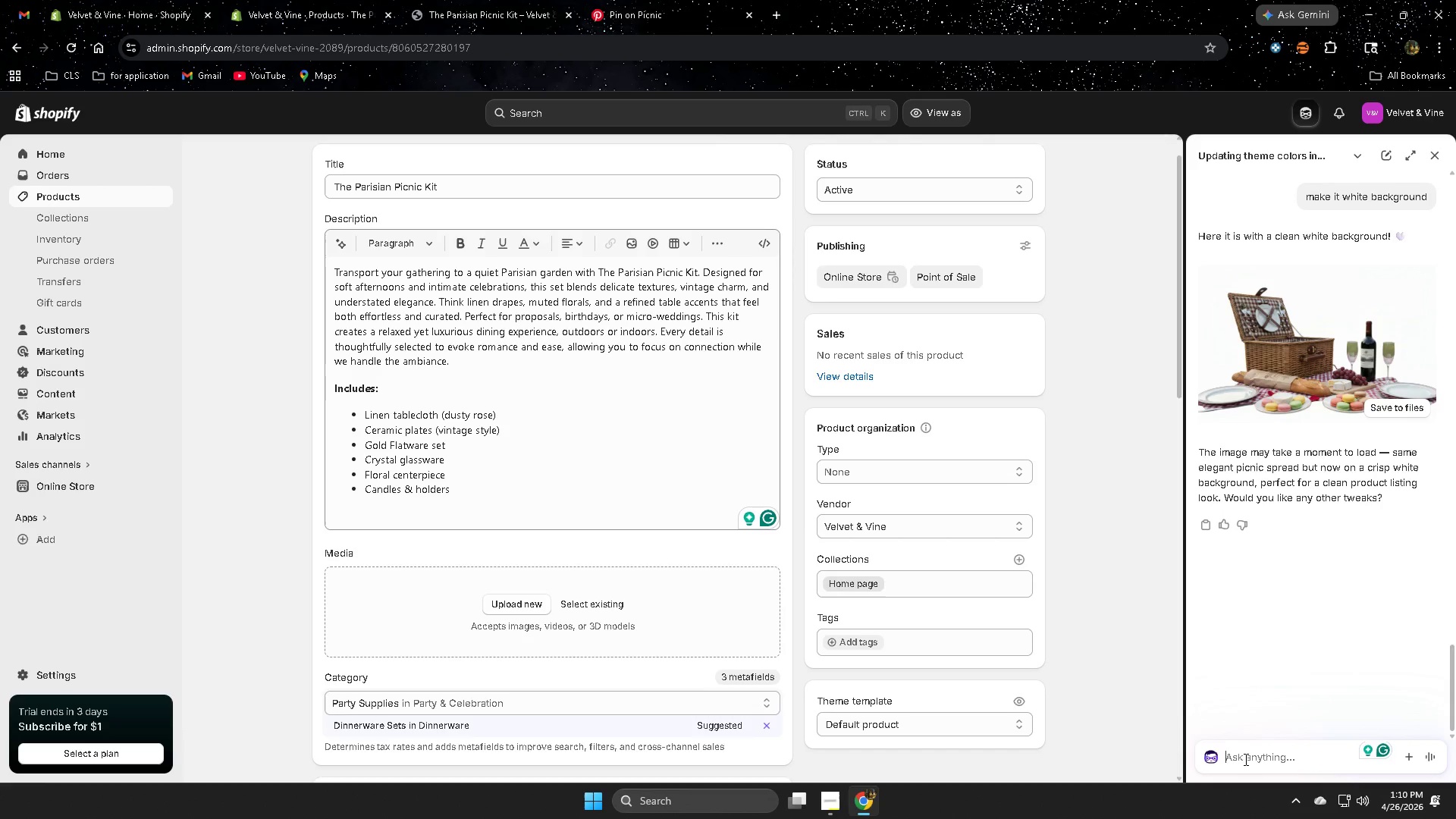 
left_click([1421, 278])
 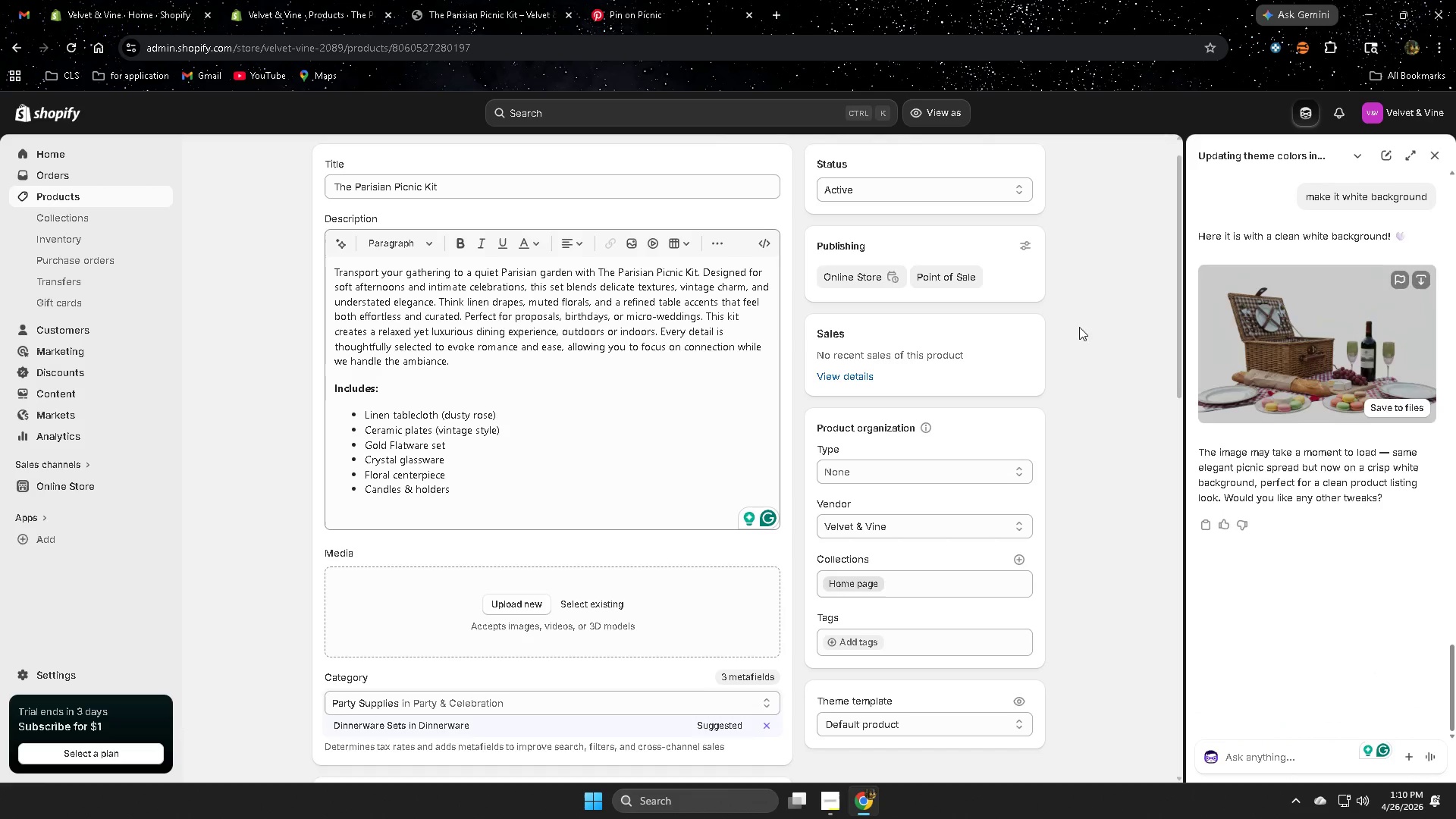 
scroll: coordinate [802, 320], scroll_direction: down, amount: 3.0
 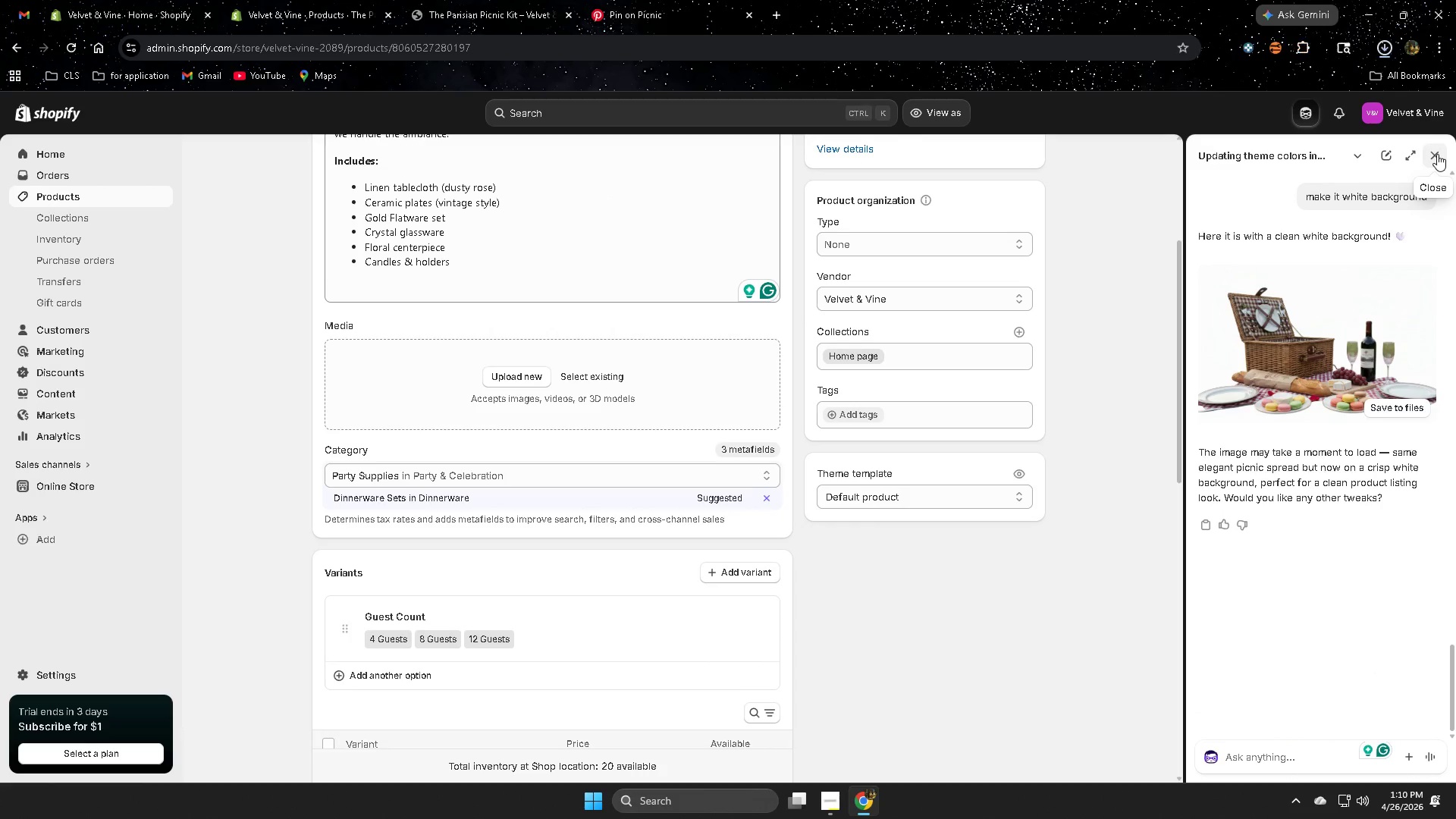 
left_click([1437, 154])
 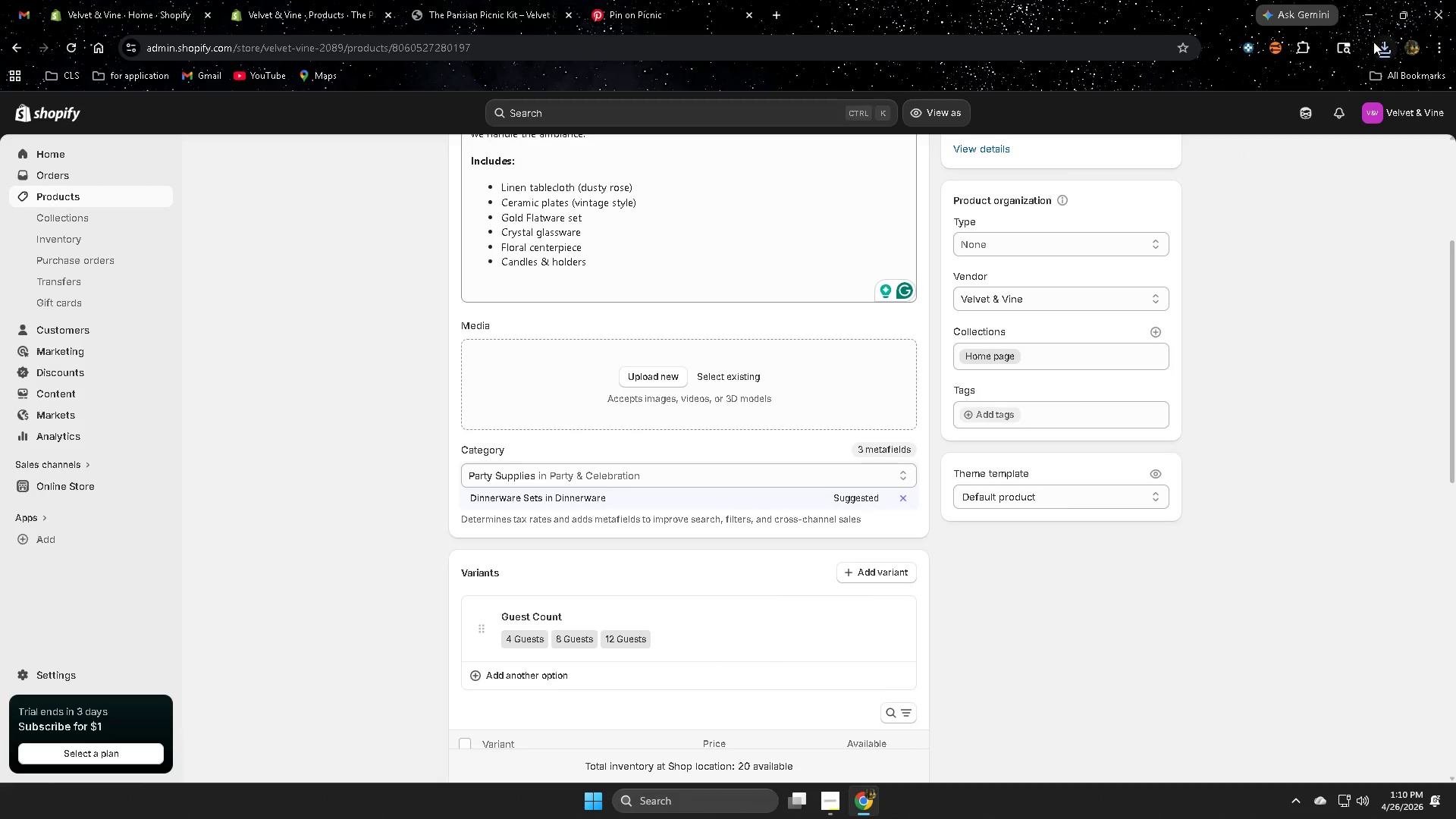 
left_click([1382, 42])
 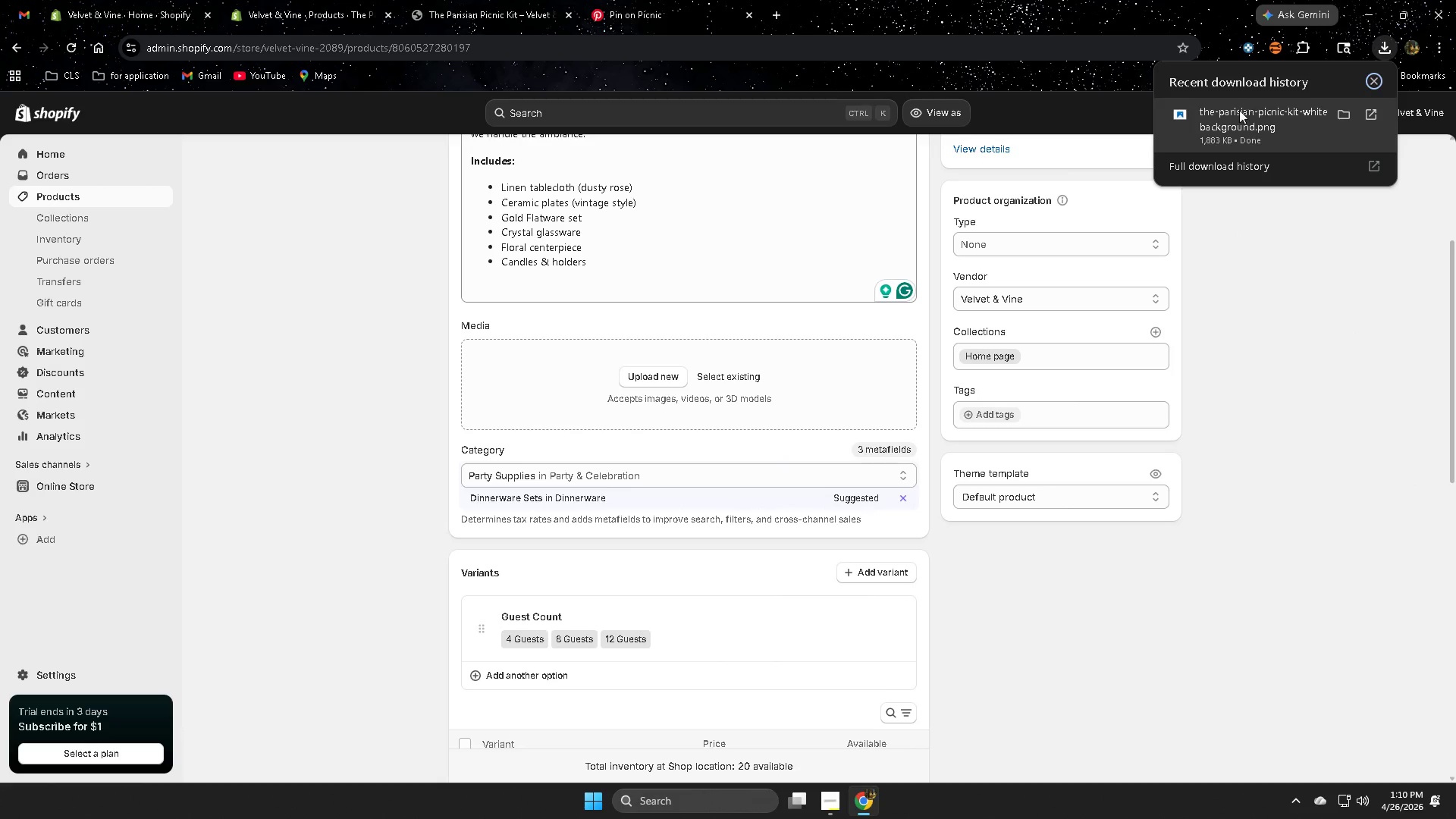 
left_click_drag(start_coordinate=[1230, 123], to_coordinate=[632, 632])
 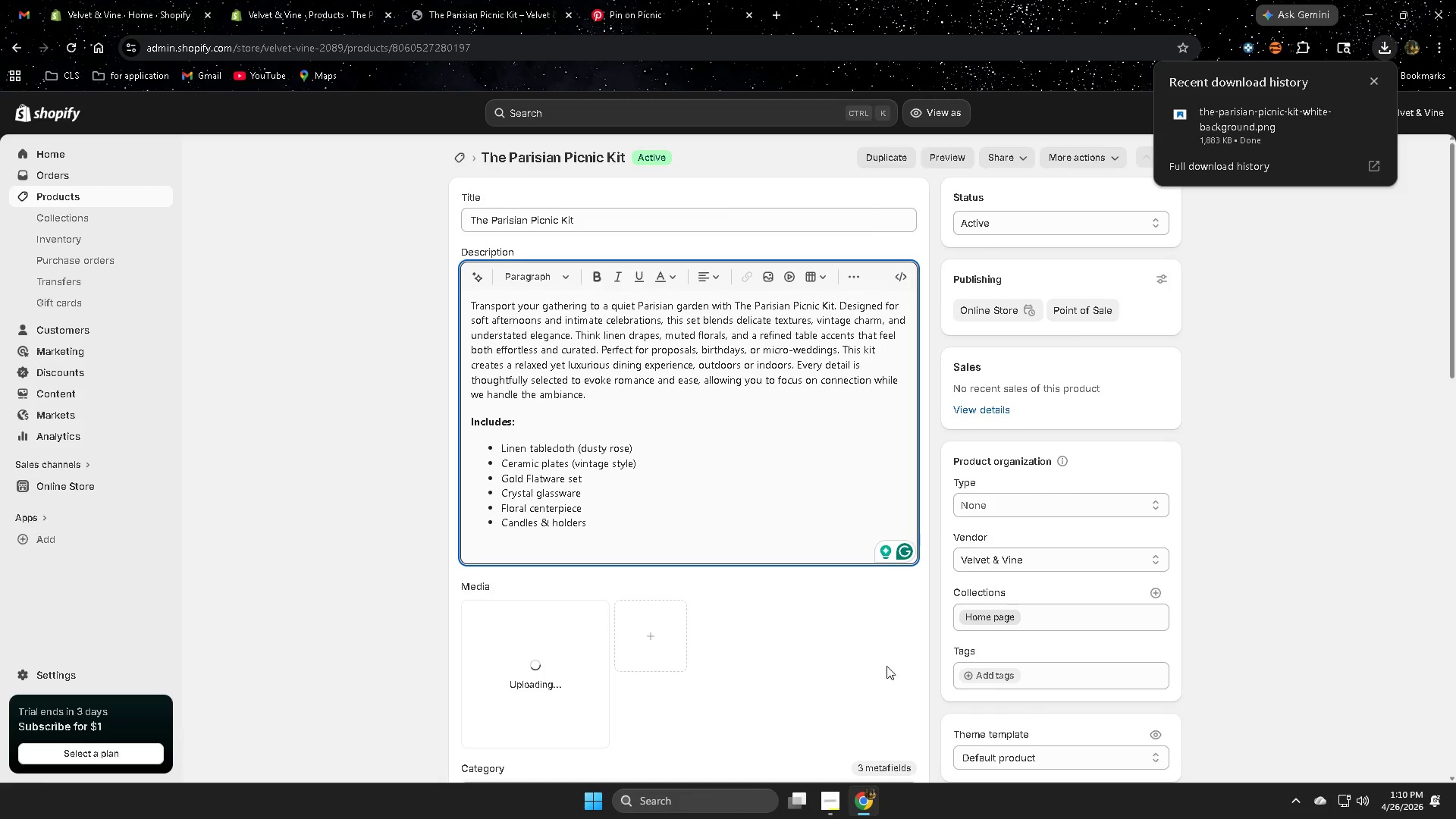 
scroll: coordinate [1263, 511], scroll_direction: down, amount: 2.0
 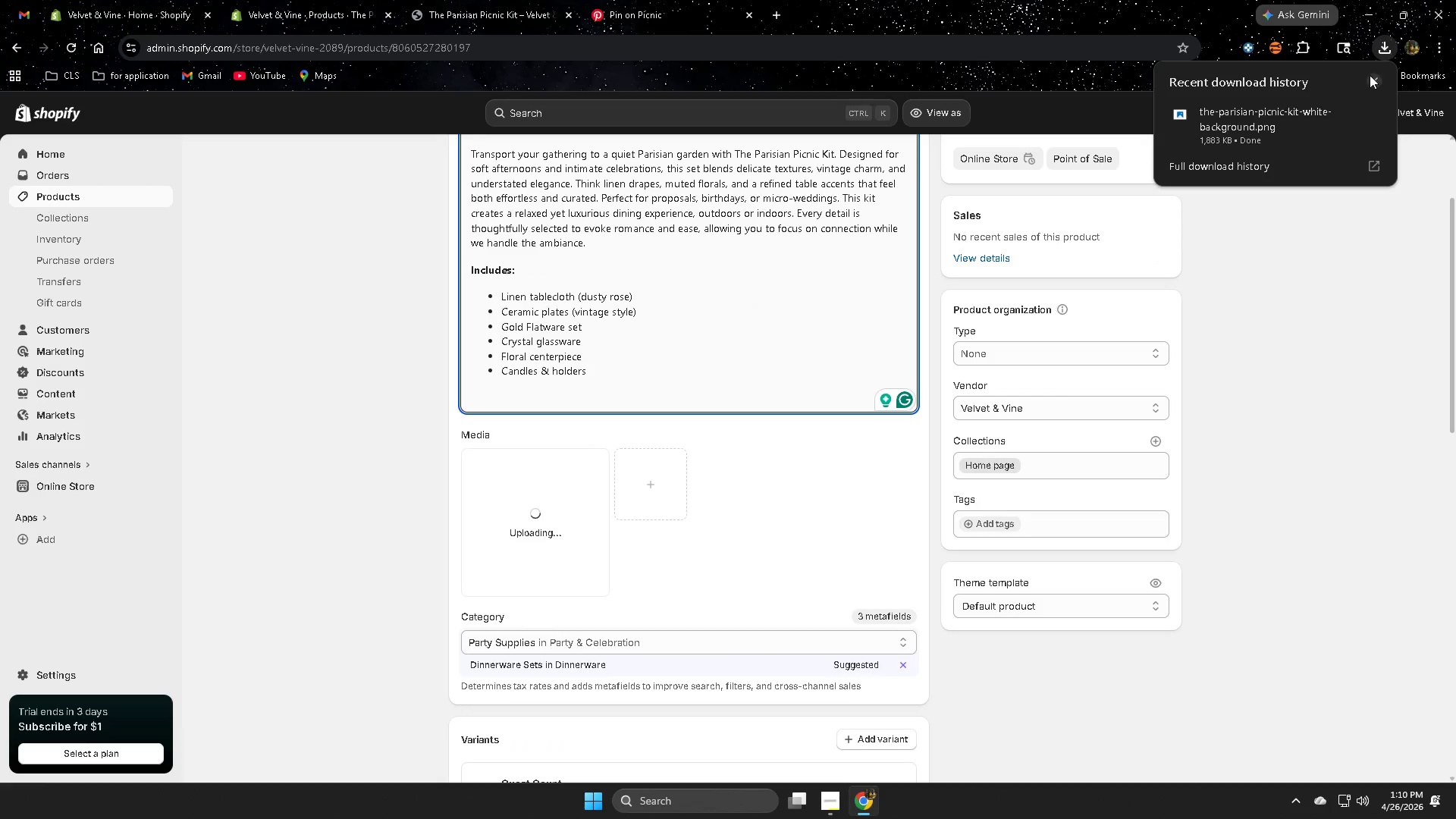 
left_click([1374, 78])
 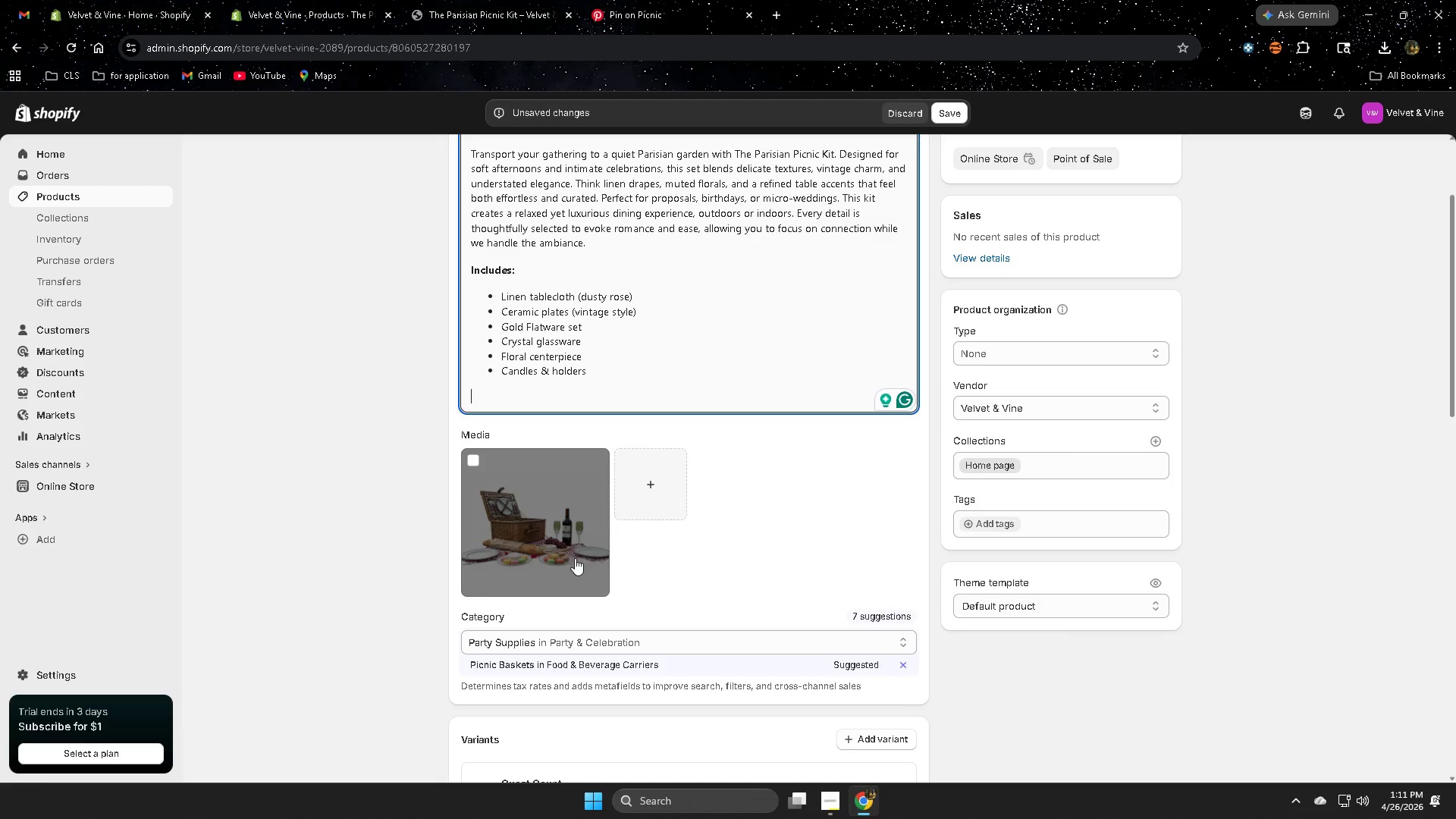 
wait(45.36)
 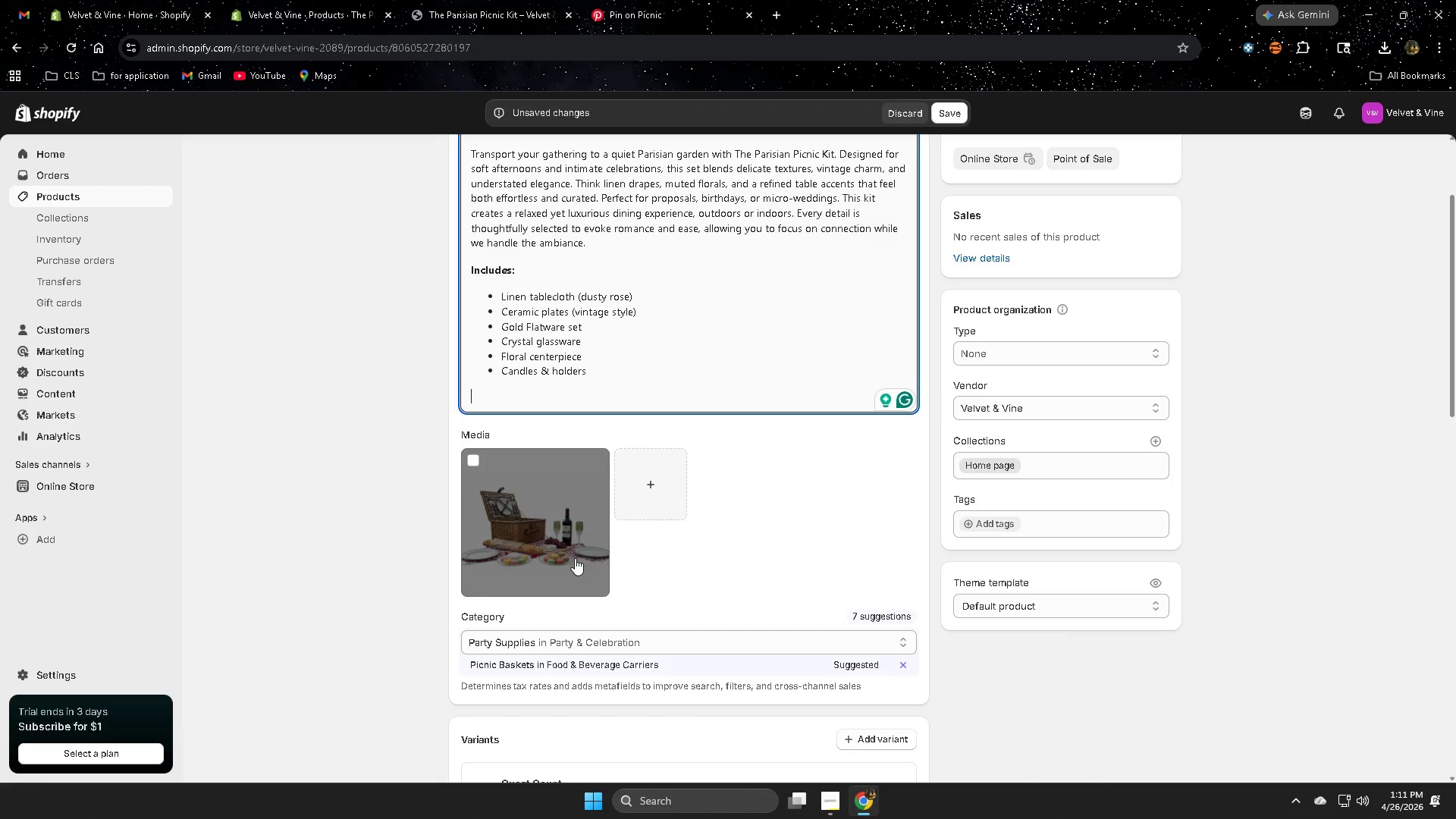 
left_click([528, 546])
 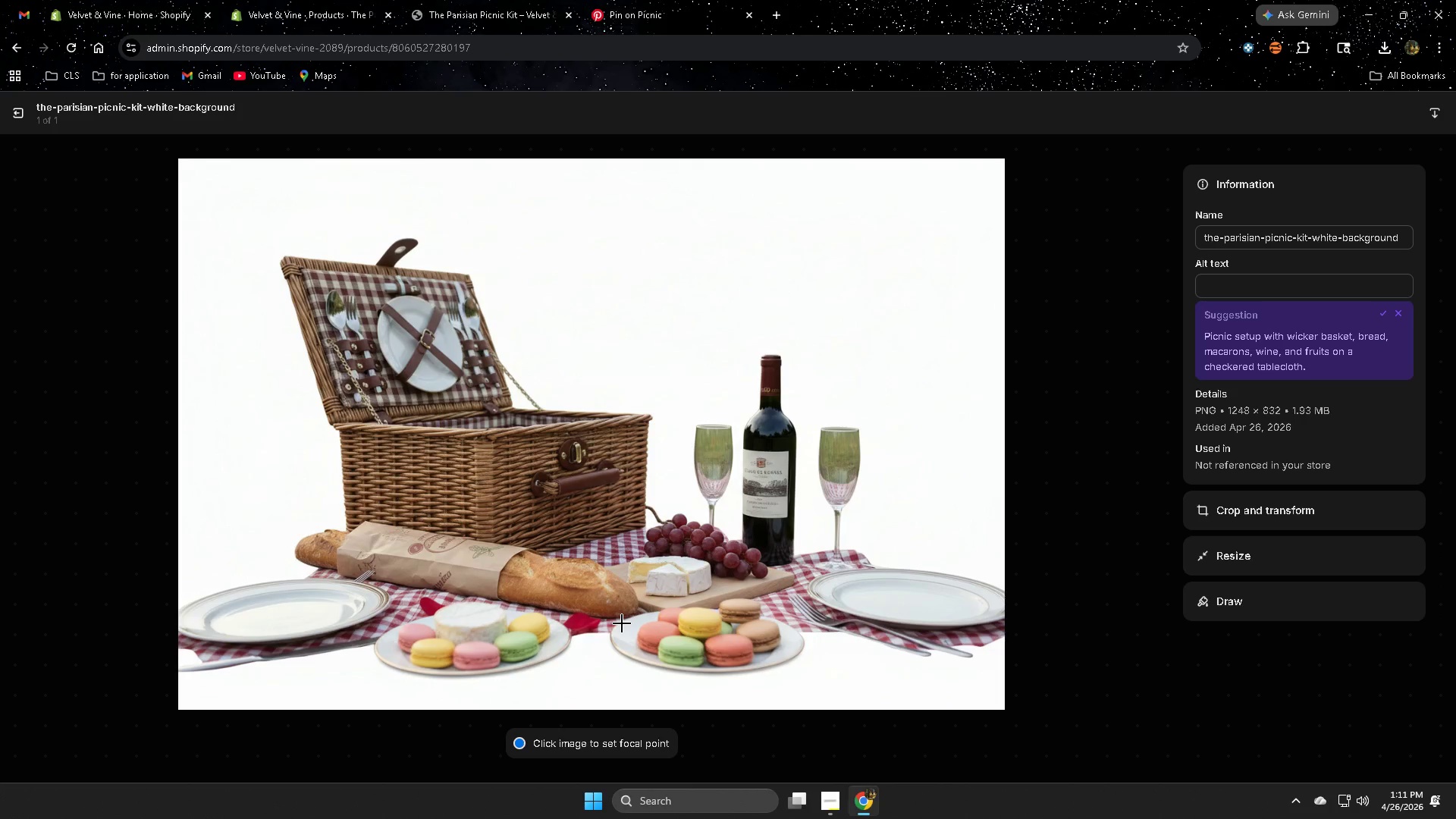 
wait(10.36)
 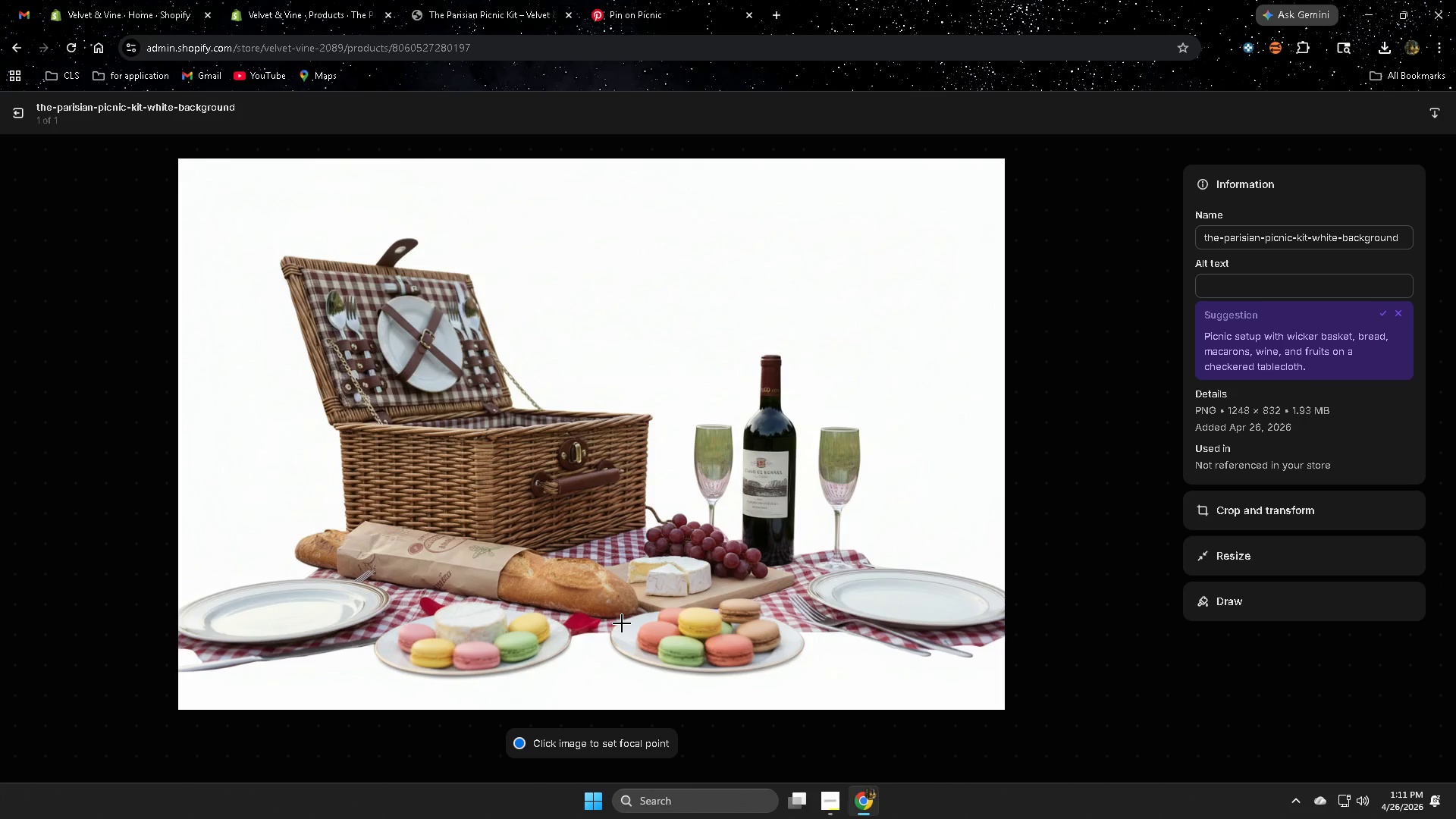 
left_click([1398, 314])
 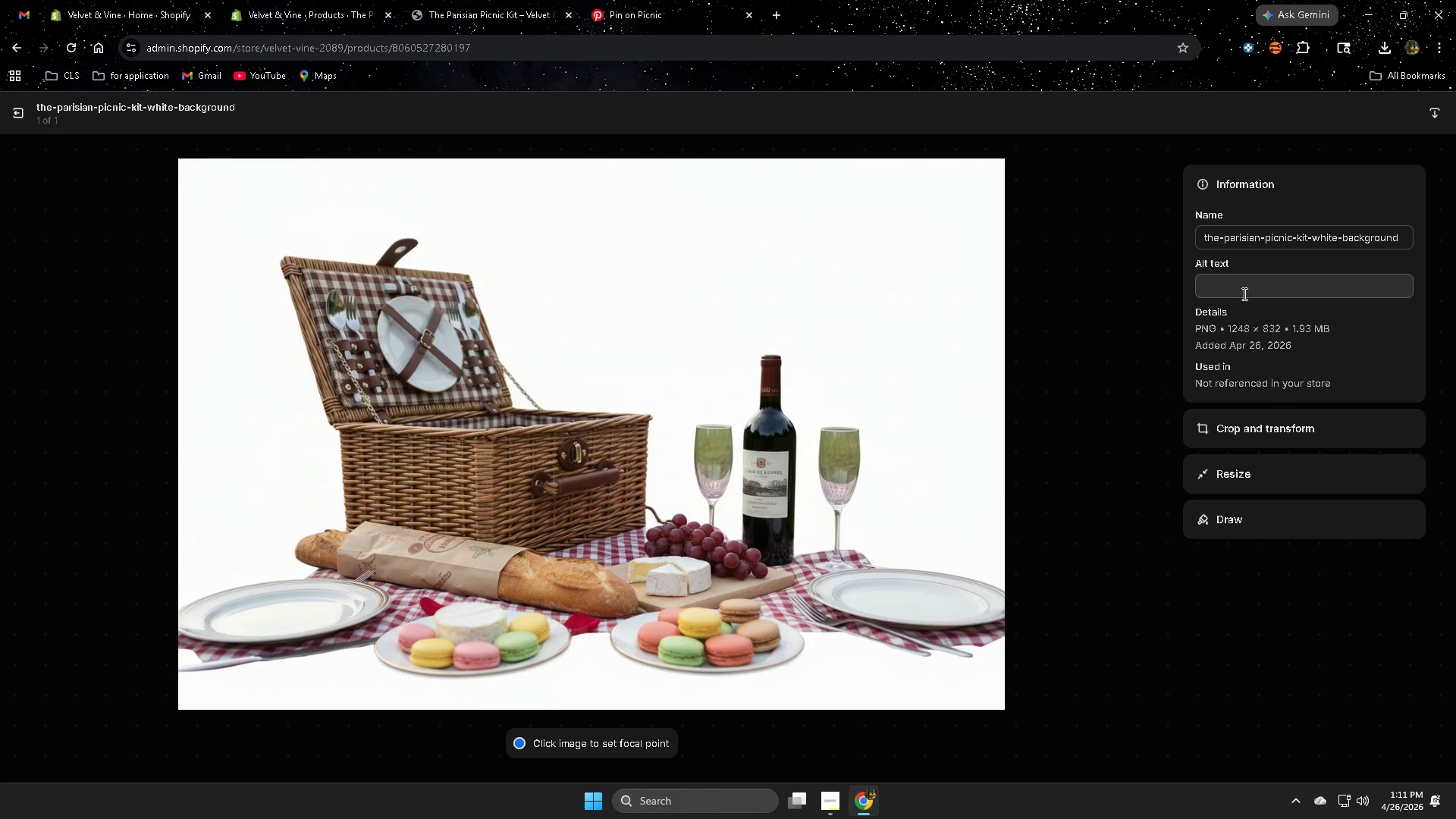 
left_click([1219, 288])
 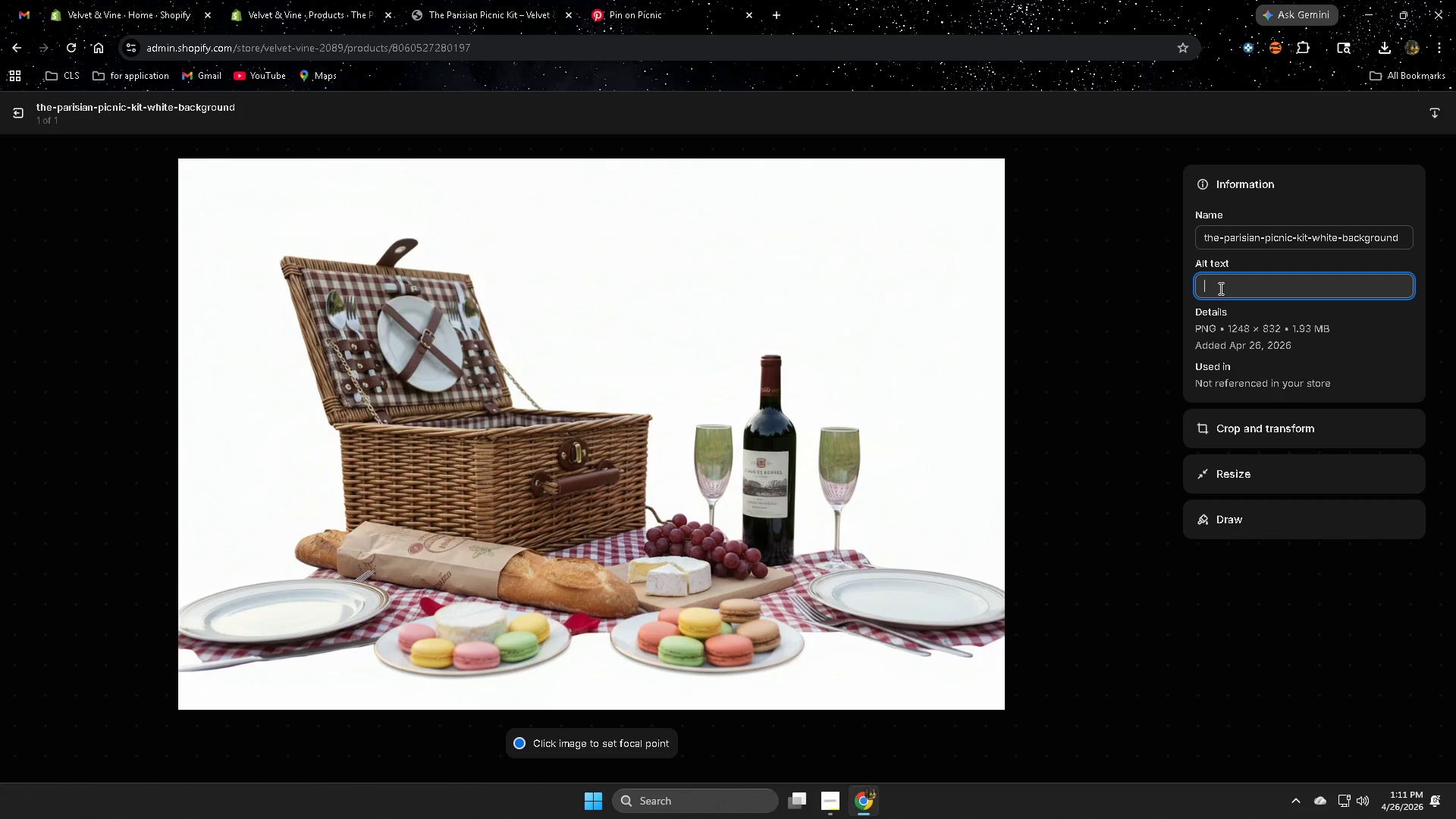 
wait(8.52)
 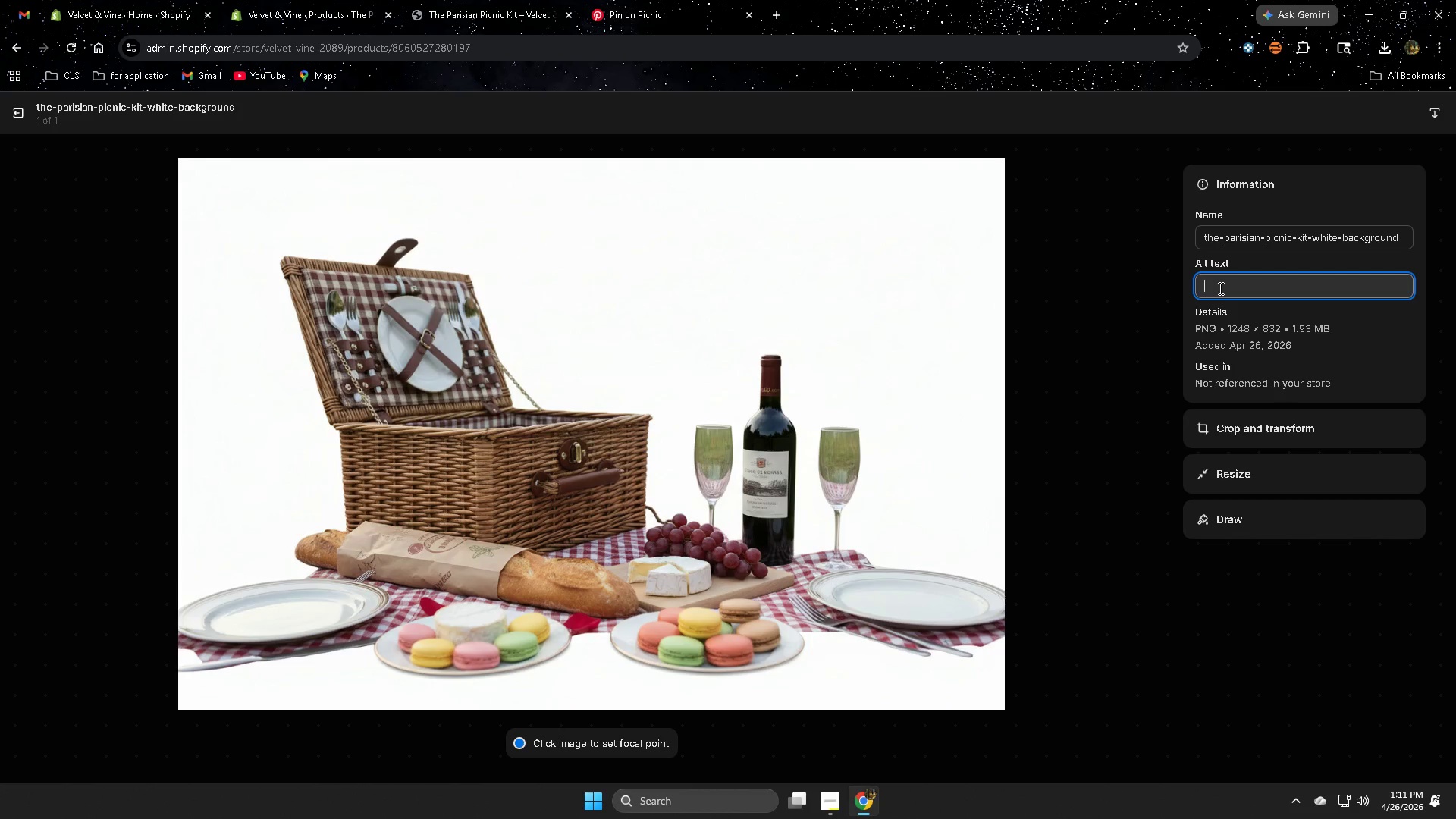 
type(Parisian )
 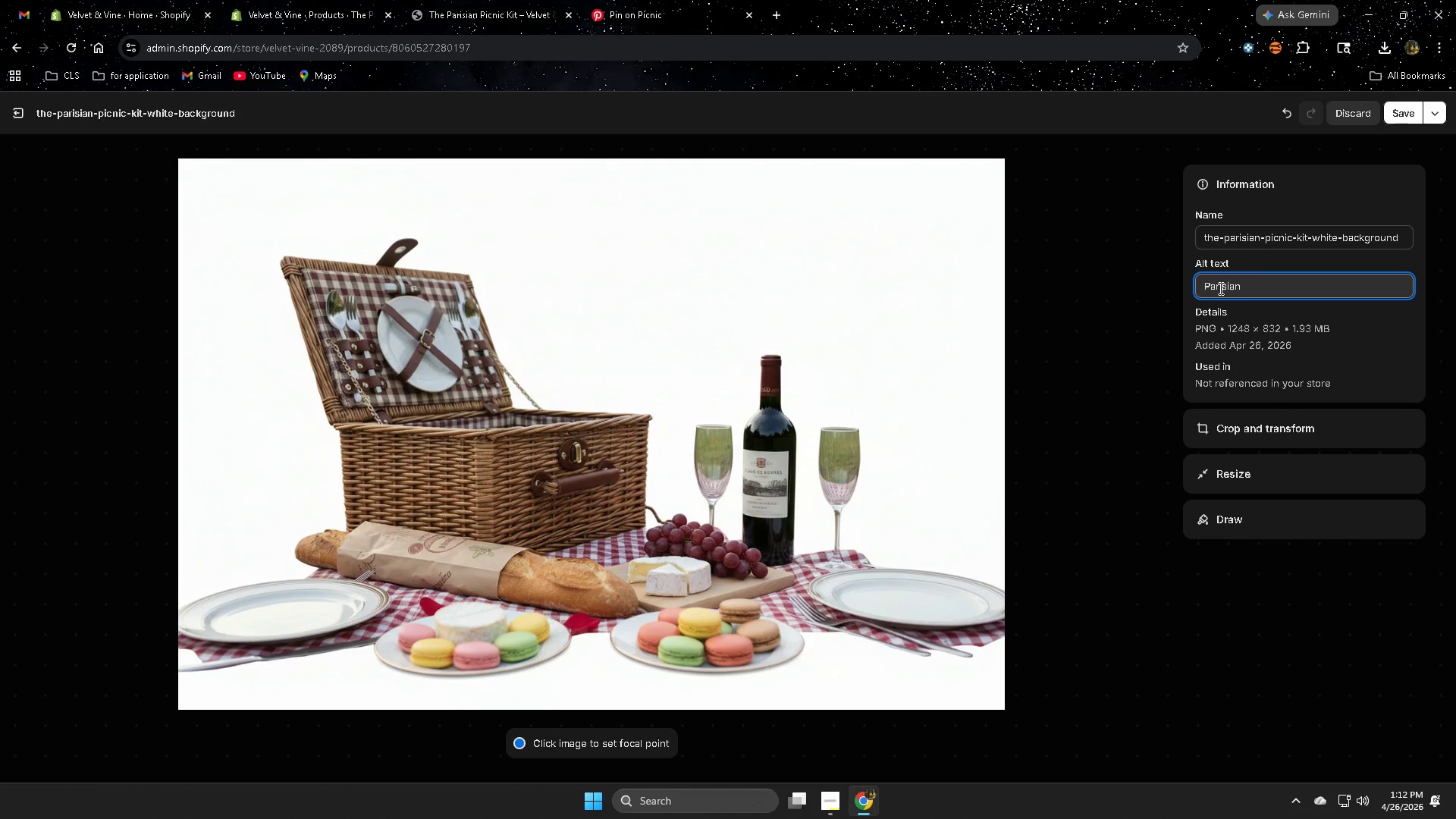 
wait(41.83)
 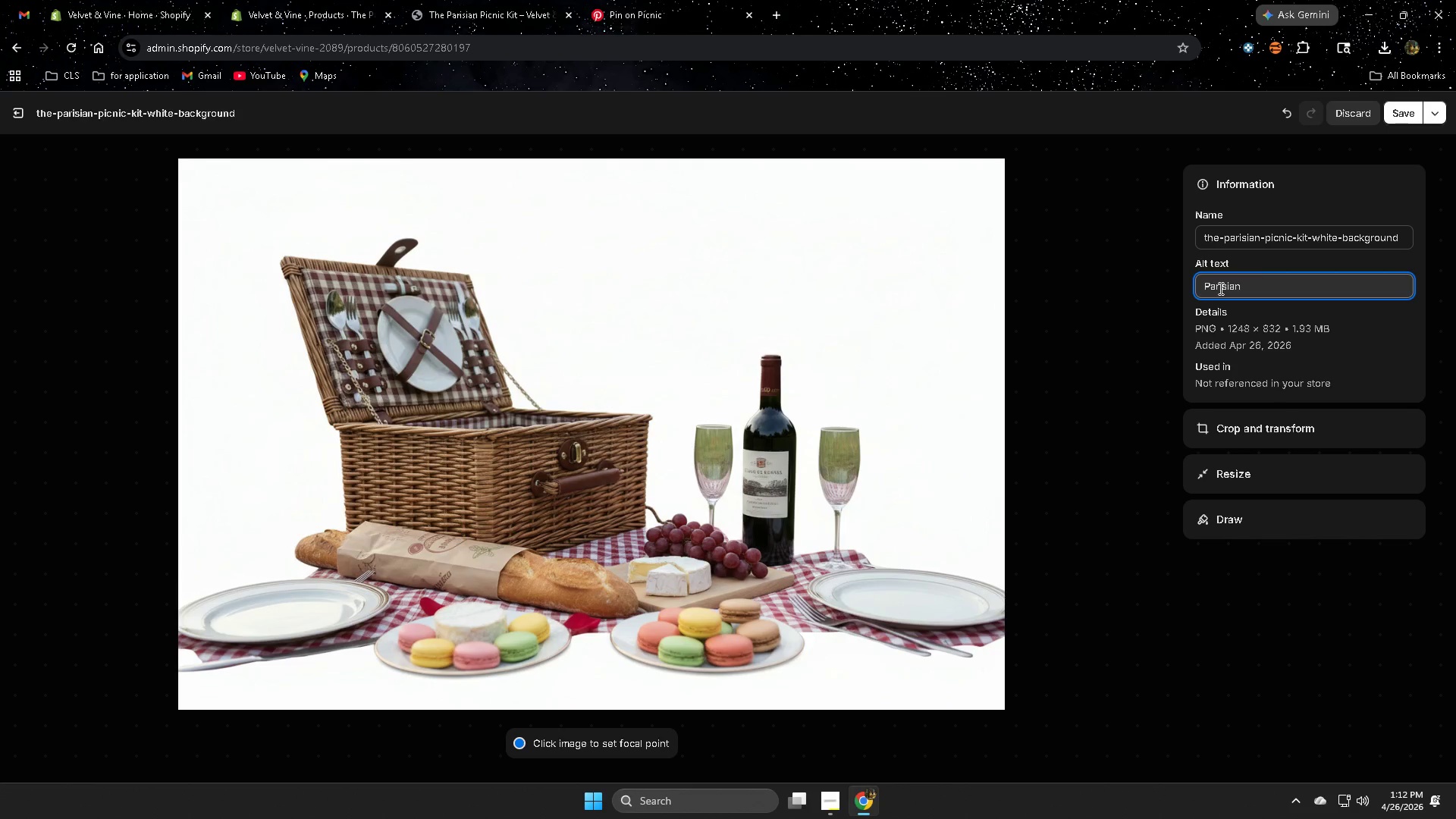 
type(picnoi)
key(Backspace)
key(Backspace)
type(ic table )
 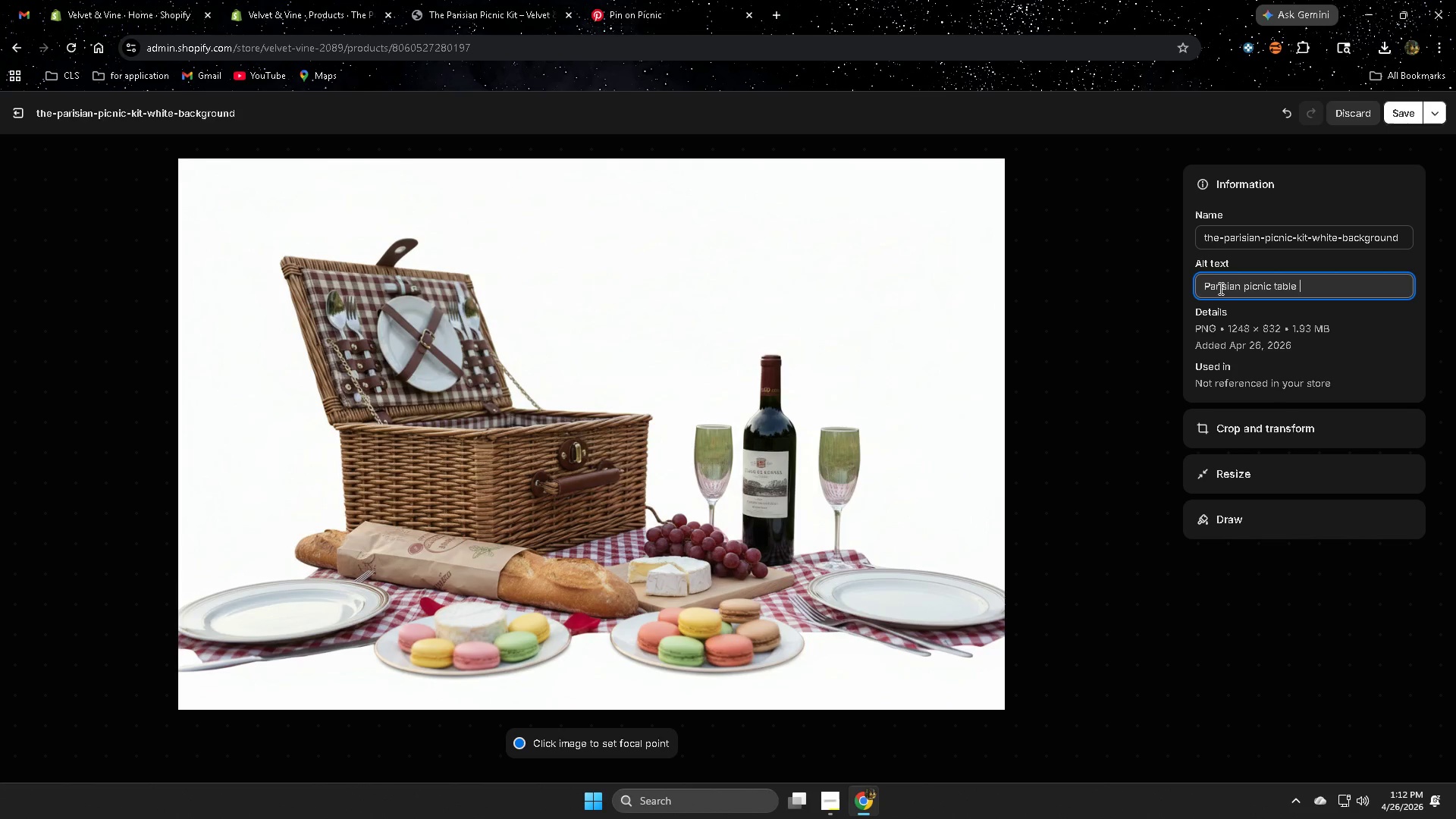 
type(setup with dusty rose linens and)
 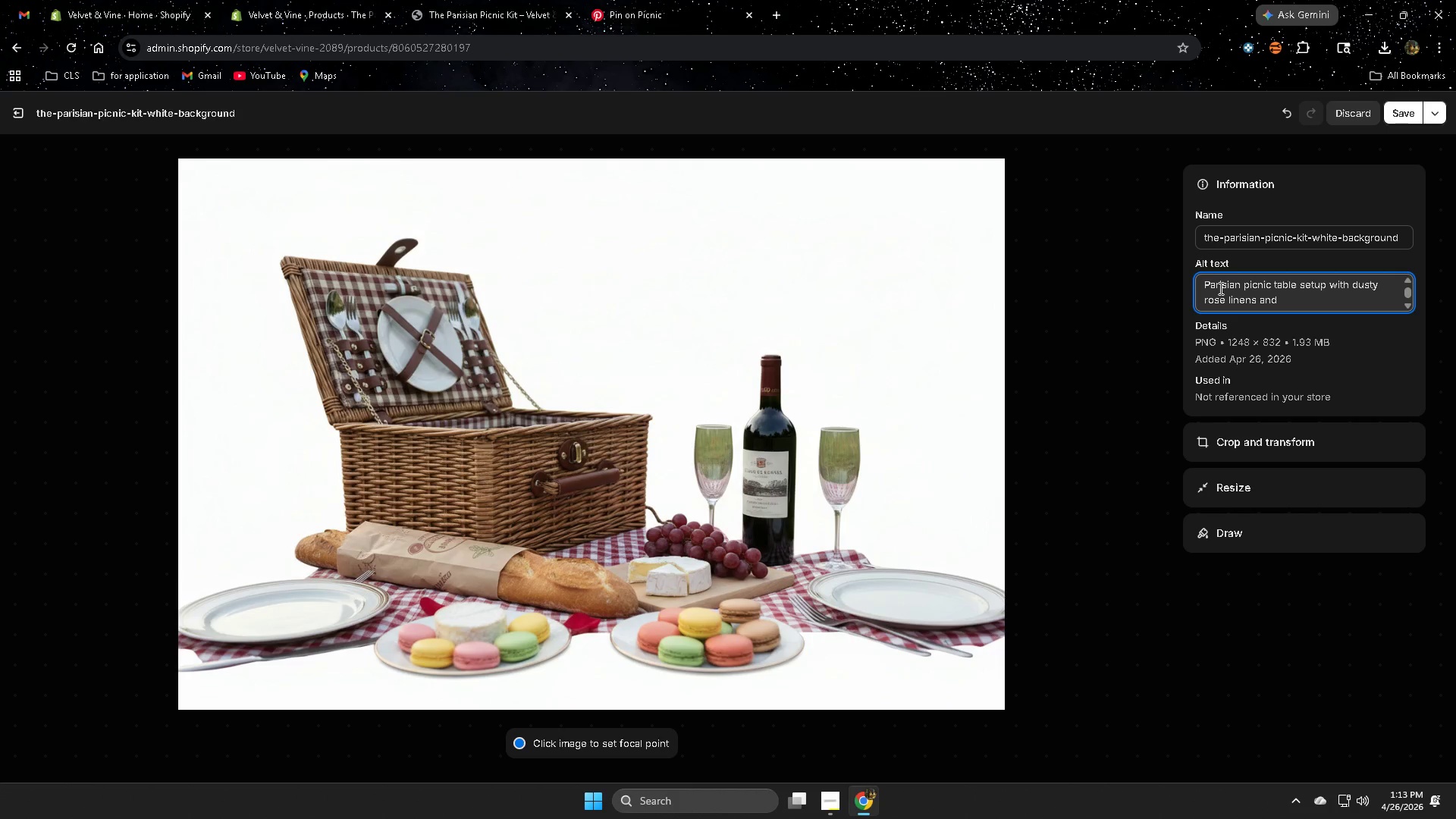 
wait(6.52)
 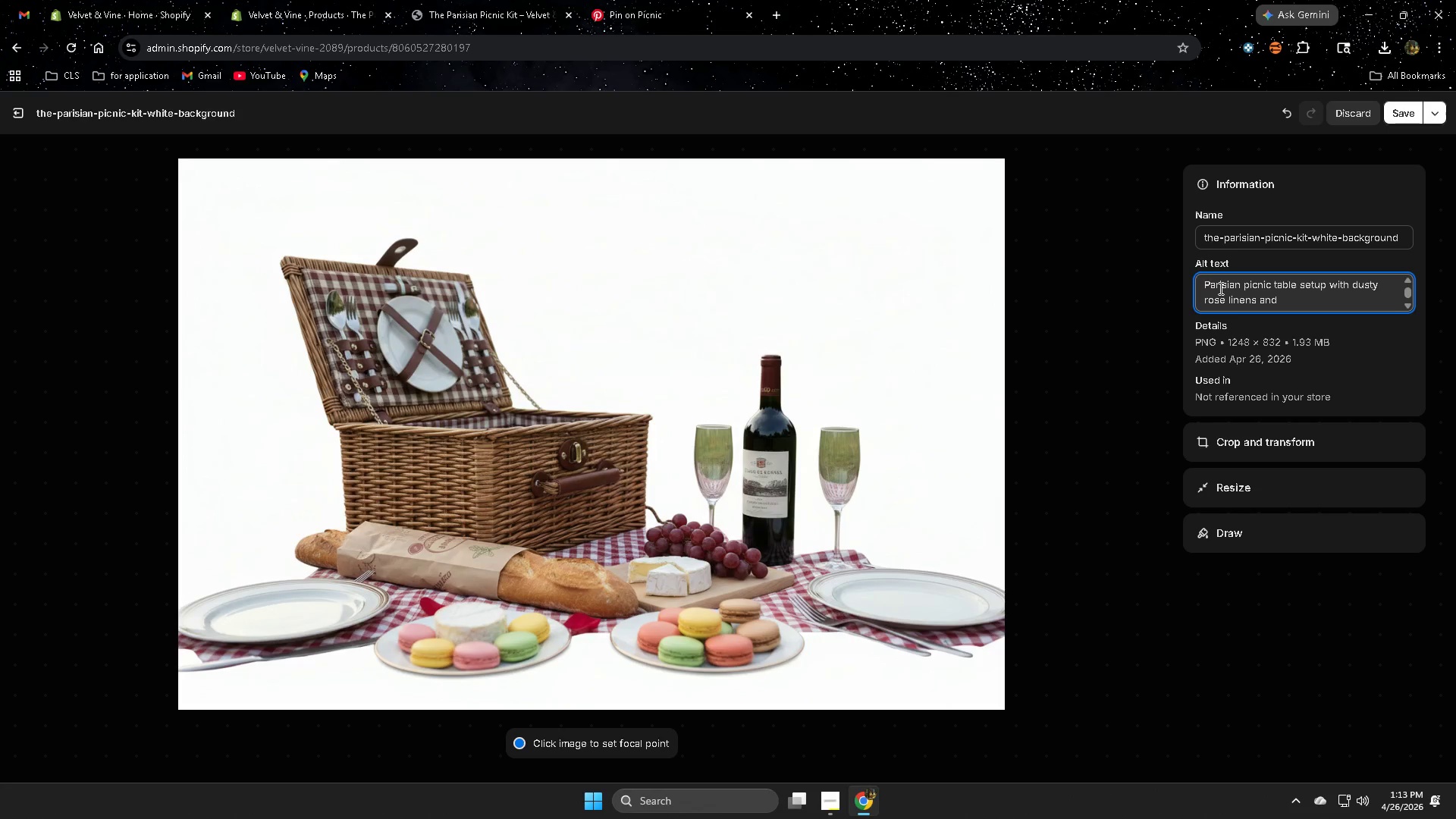 
type( floral centerpiece.)
 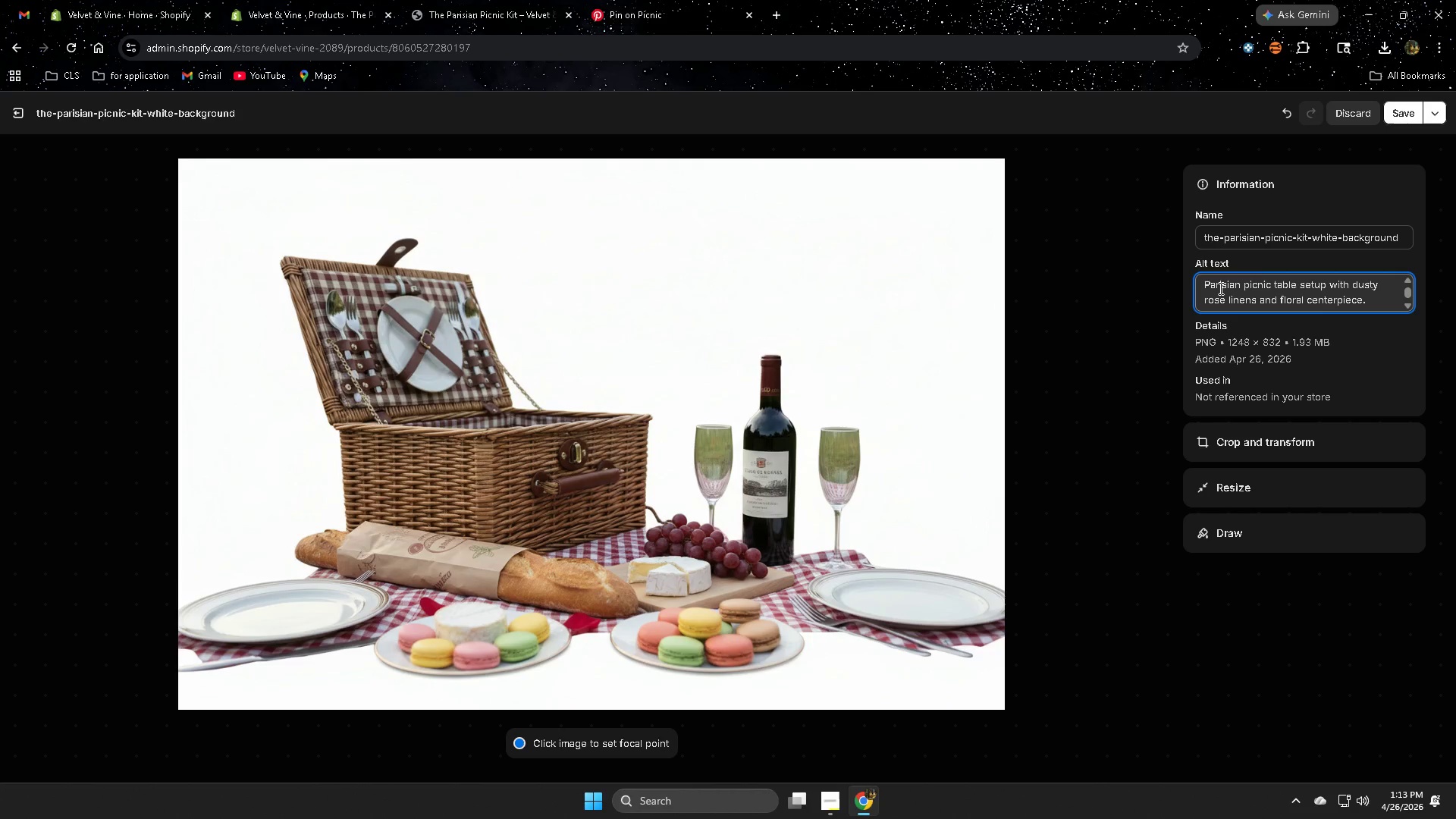 
left_click([1219, 288])
 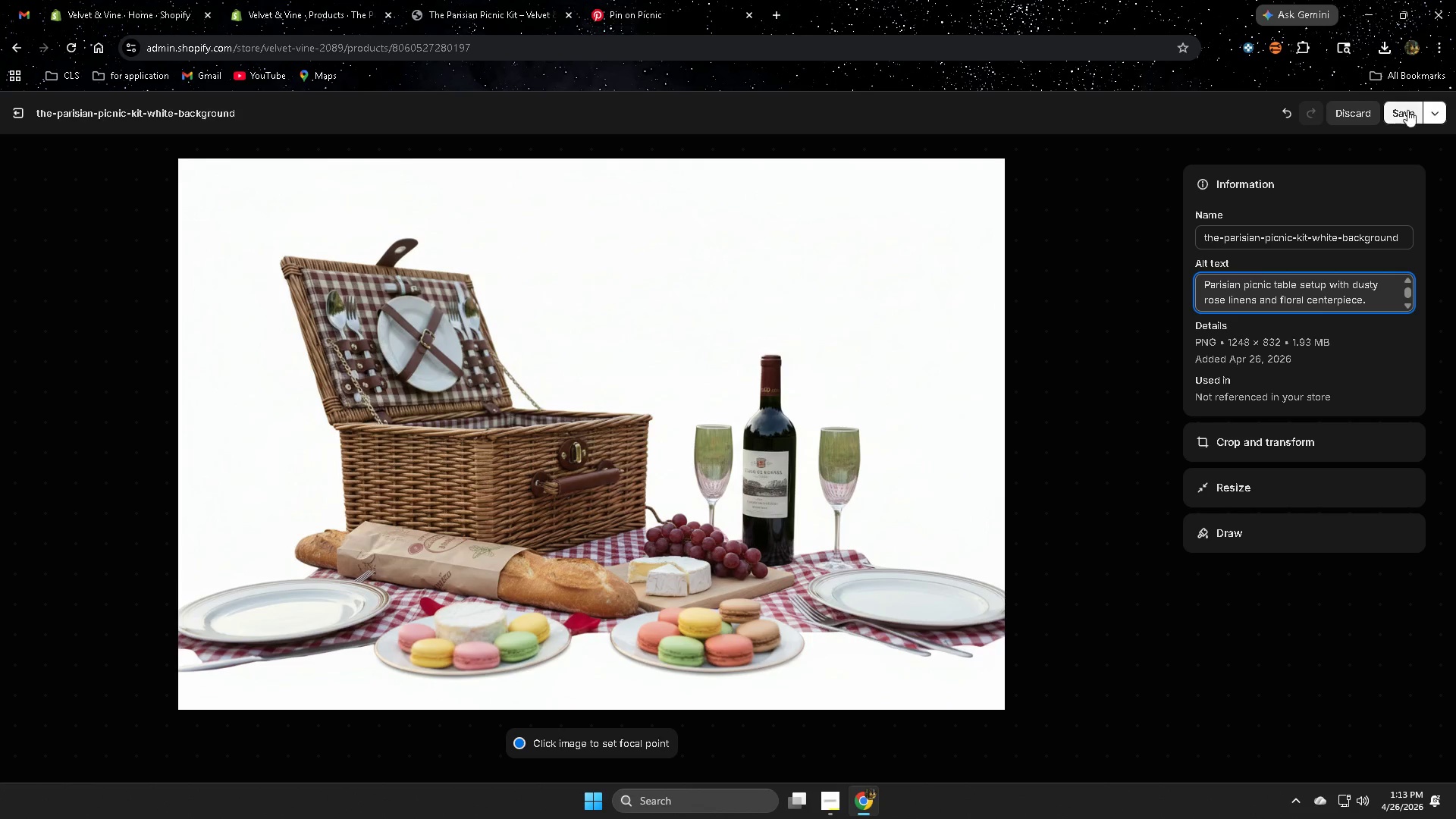 
left_click([1404, 116])
 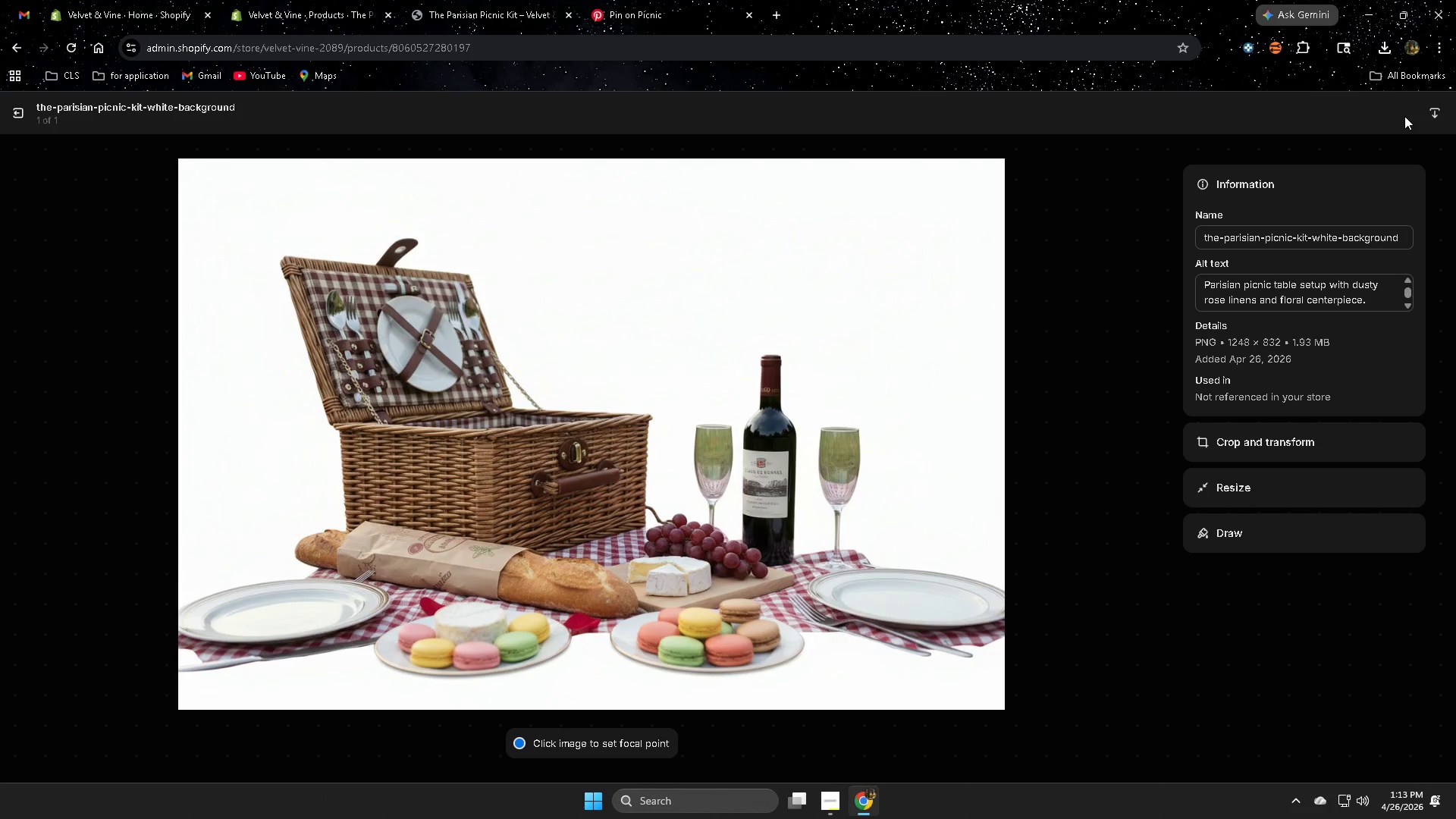 
wait(5.83)
 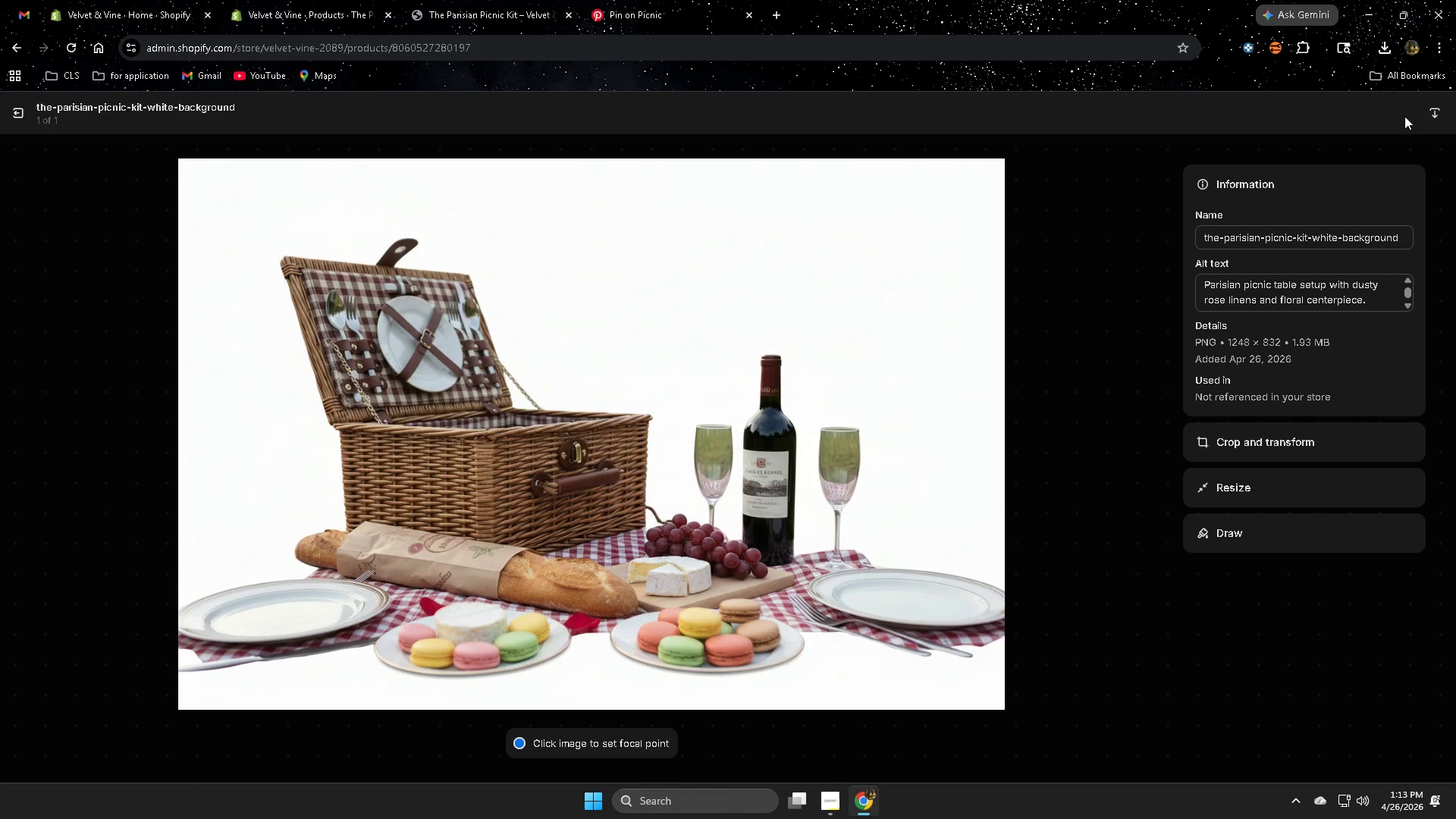 
left_click([16, 113])
 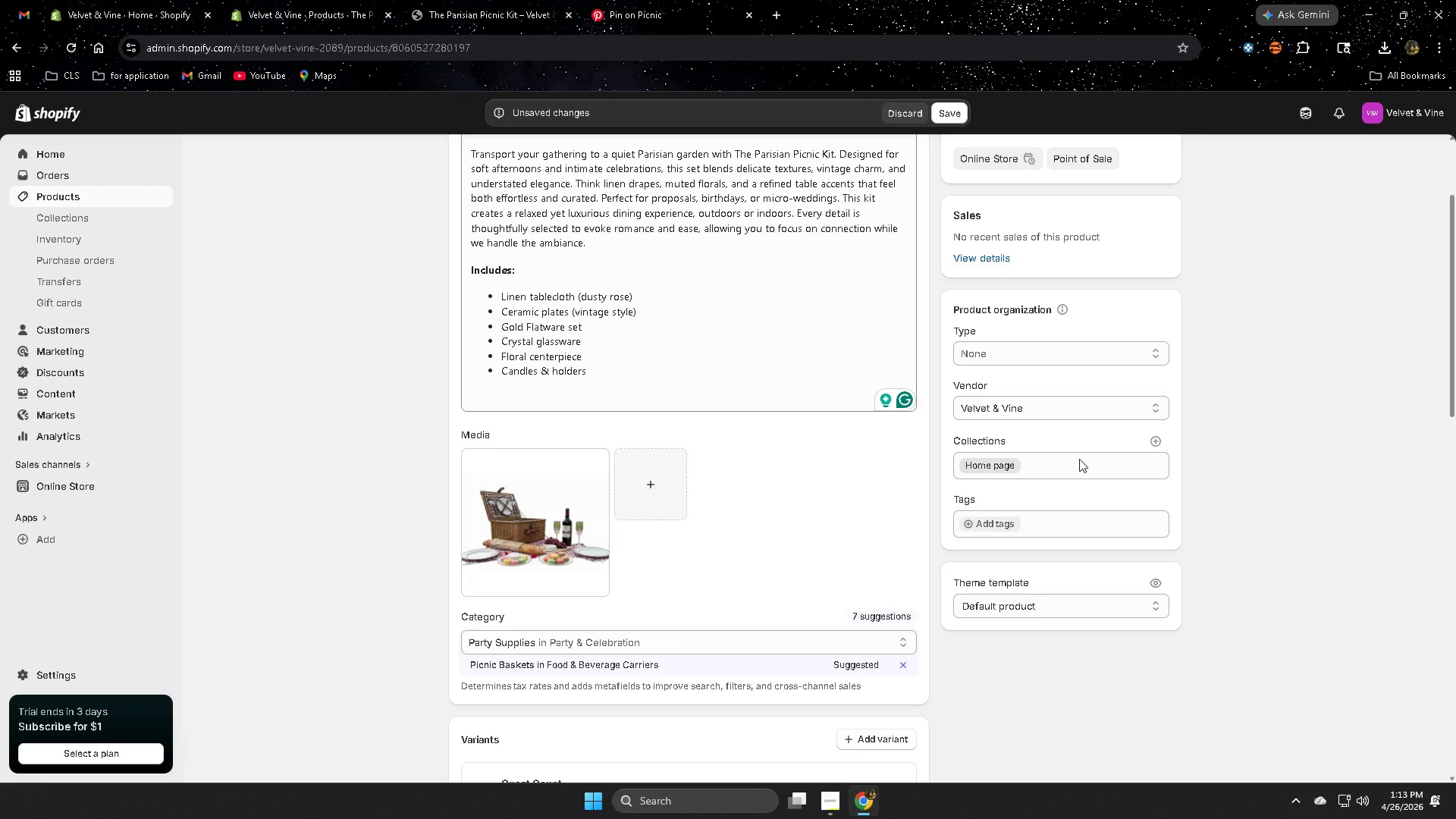 
scroll: coordinate [1104, 560], scroll_direction: down, amount: 14.0
 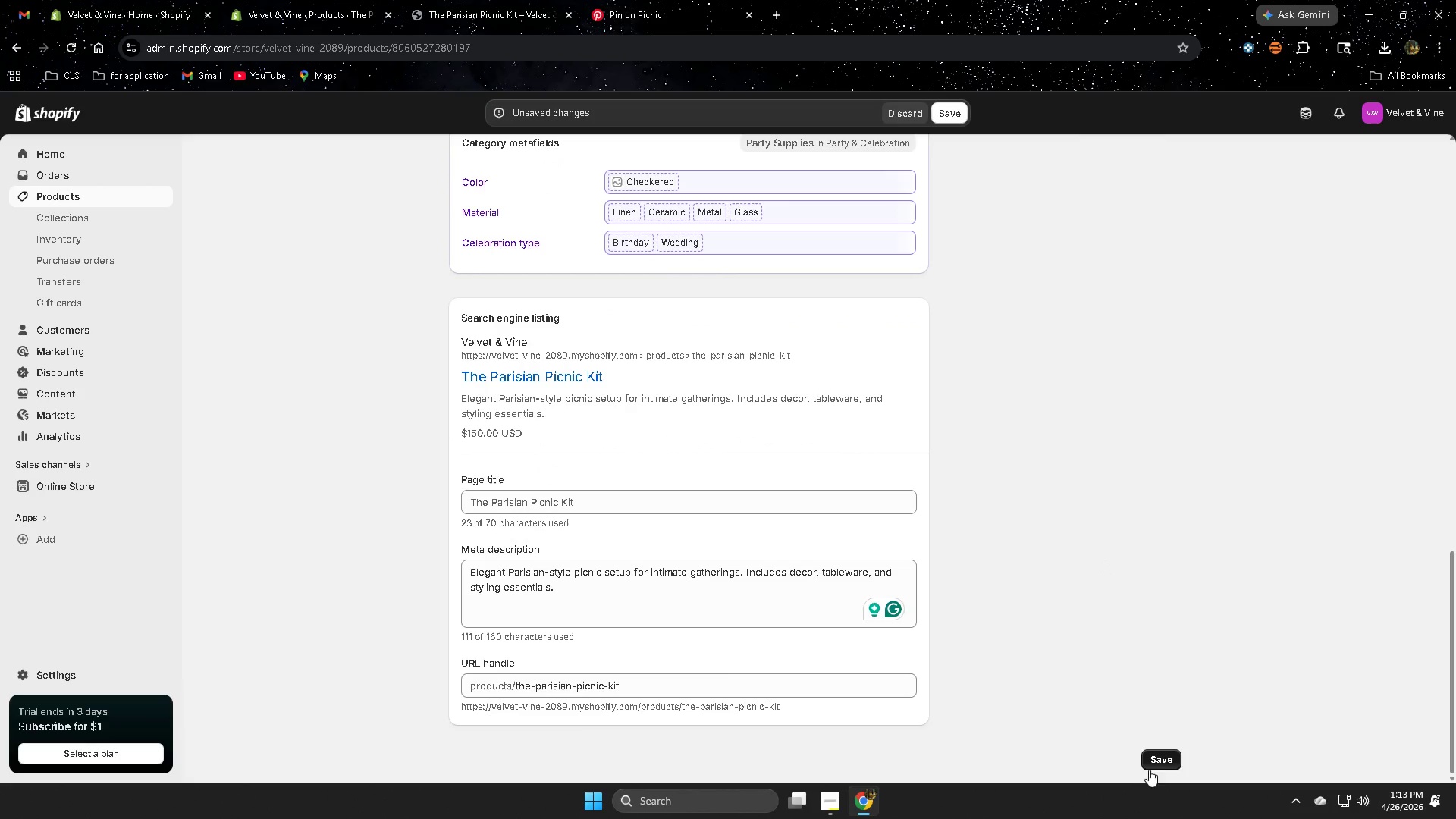 
left_click([1163, 762])
 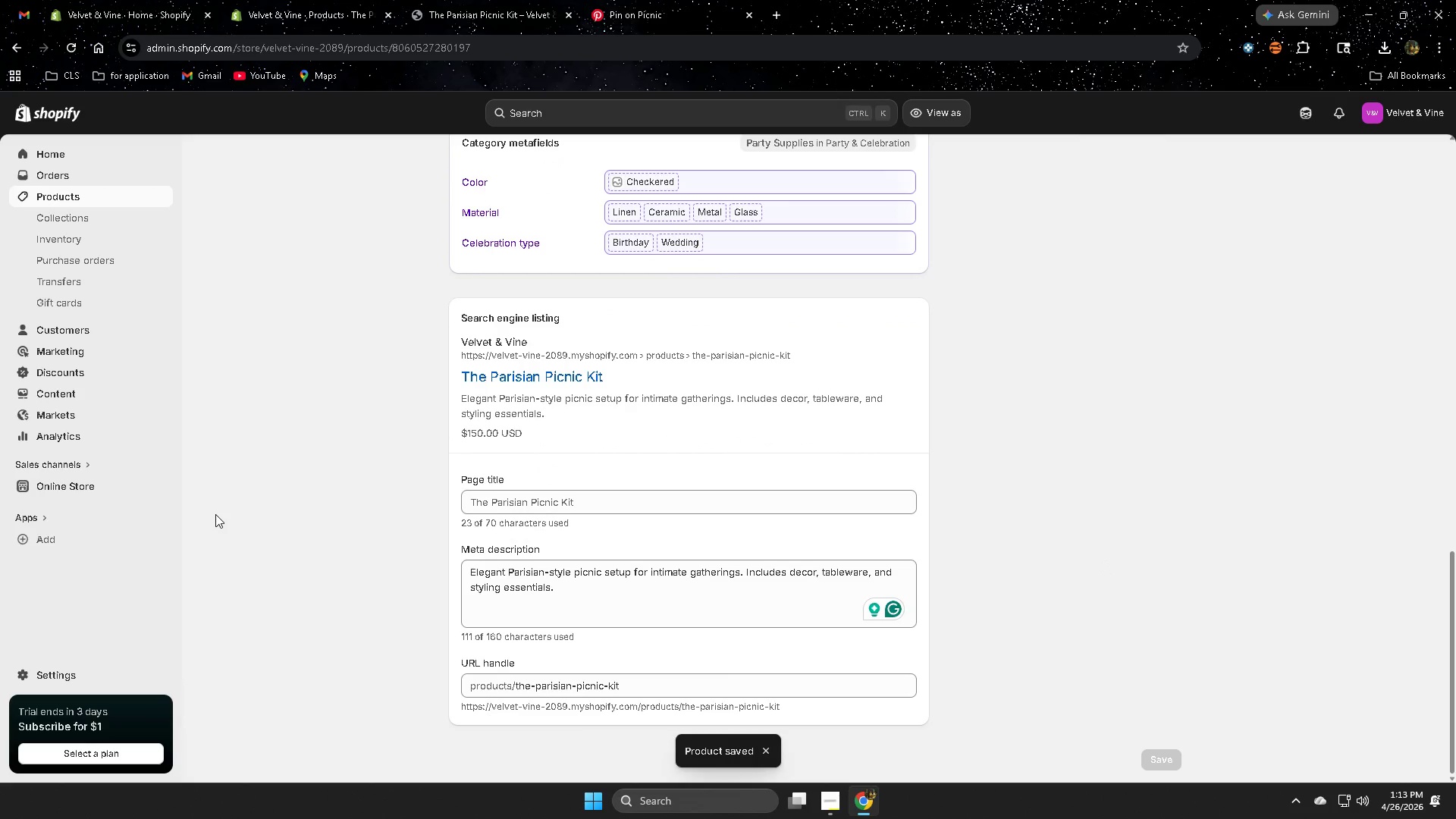 
scroll: coordinate [578, 545], scroll_direction: up, amount: 2.0
 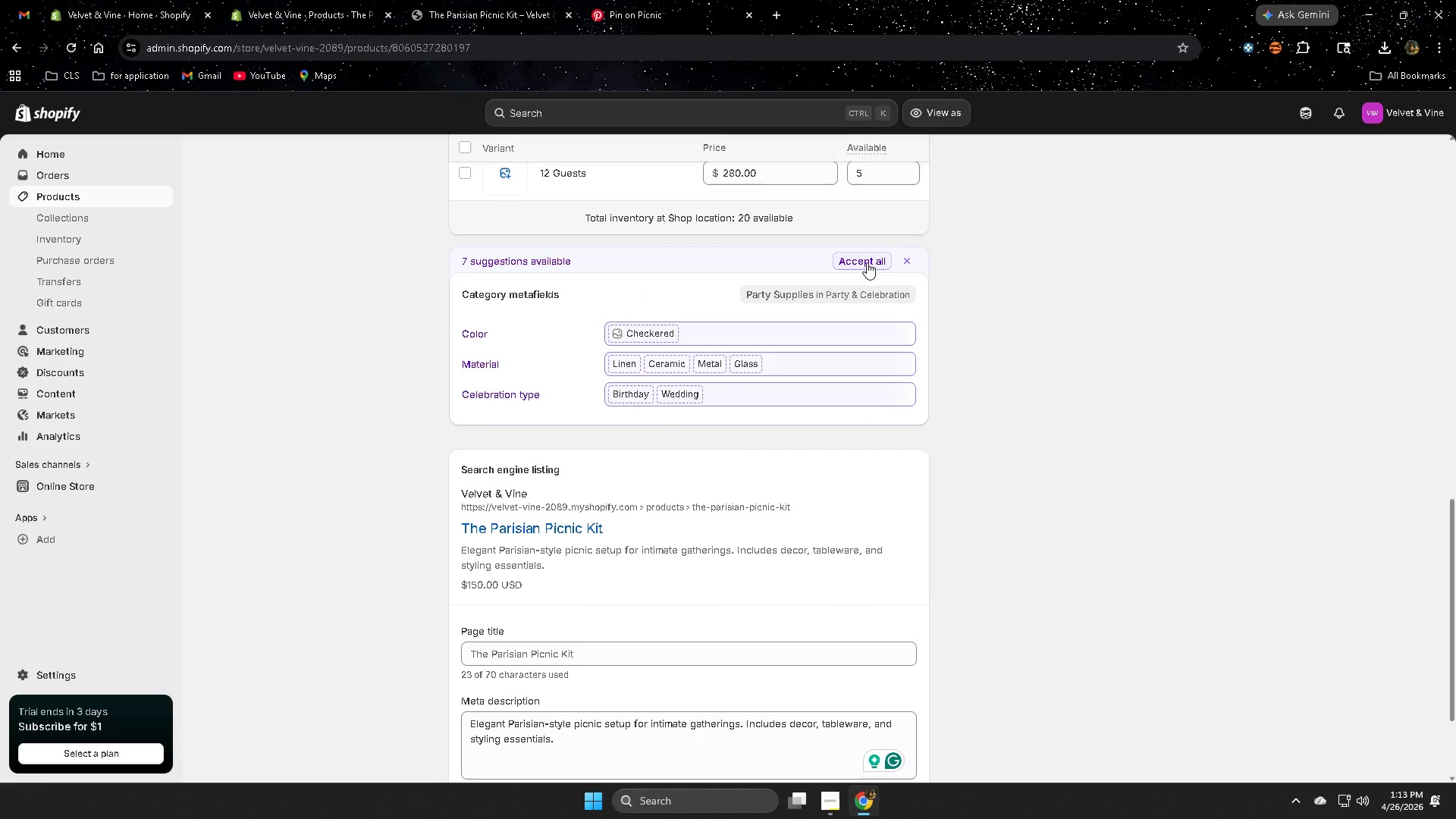 
wait(6.87)
 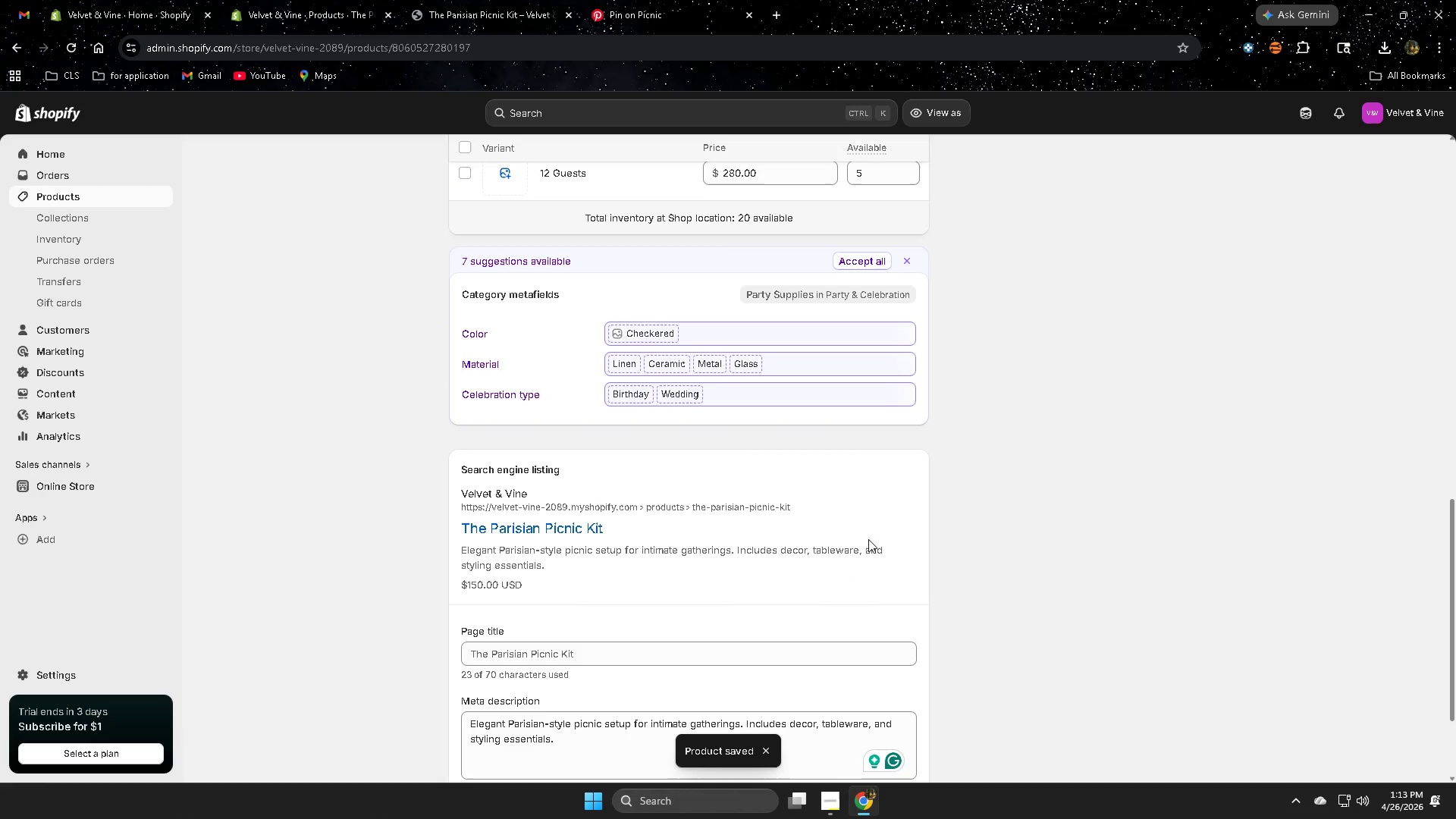 
left_click([867, 262])
 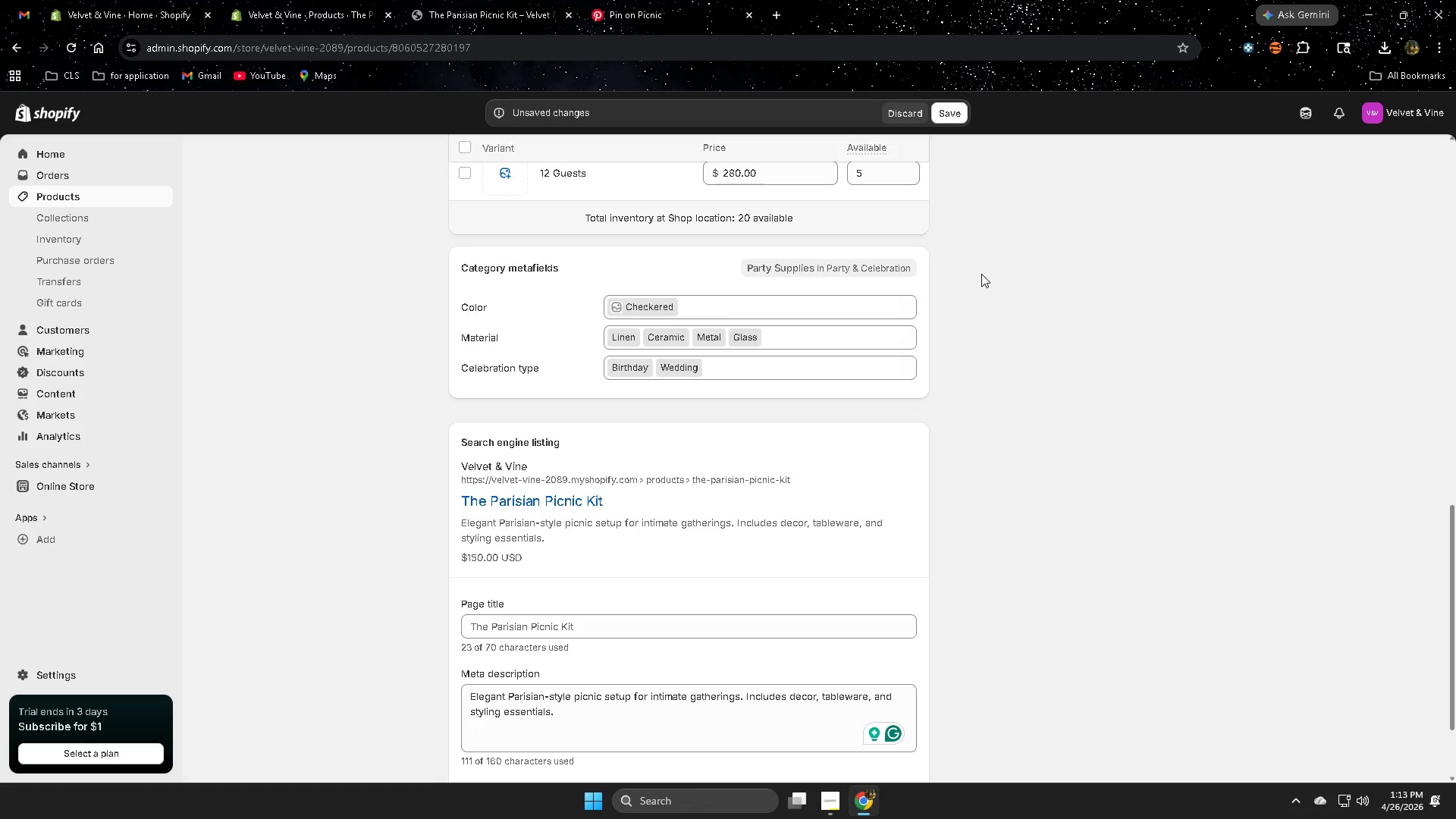 
left_click([951, 117])
 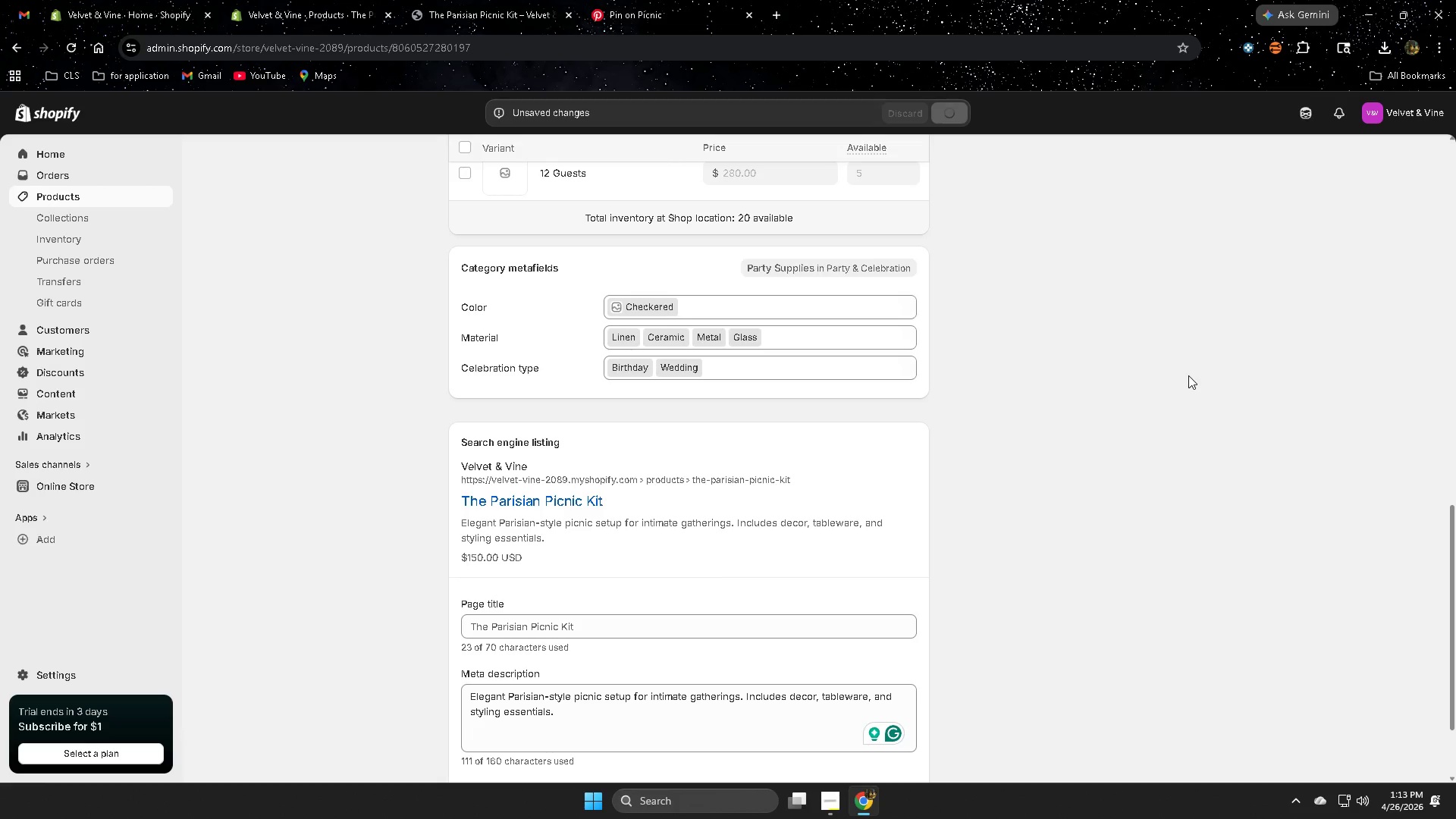 
wait(8.3)
 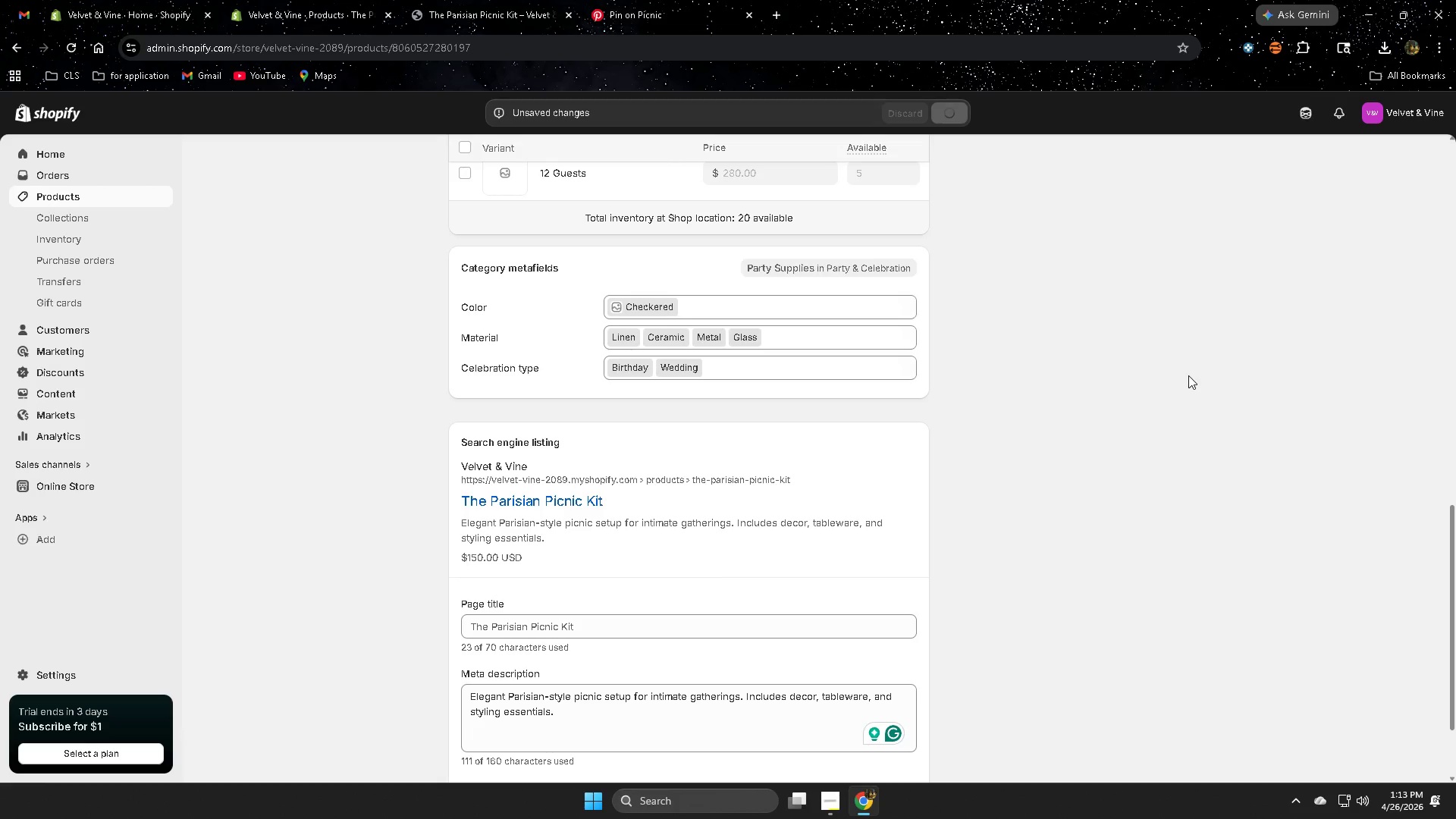 
left_click([745, 13])
 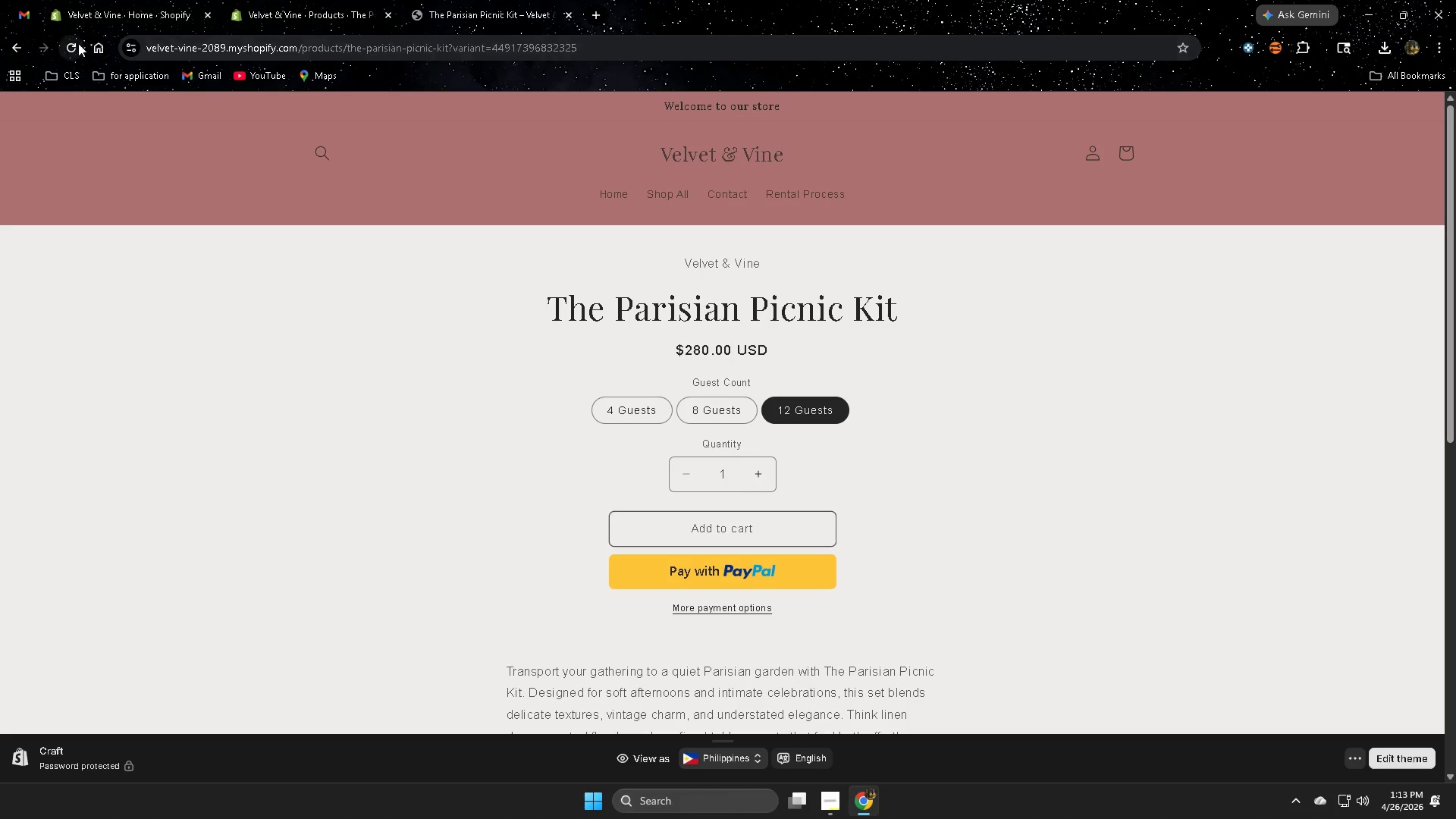 
left_click([72, 44])
 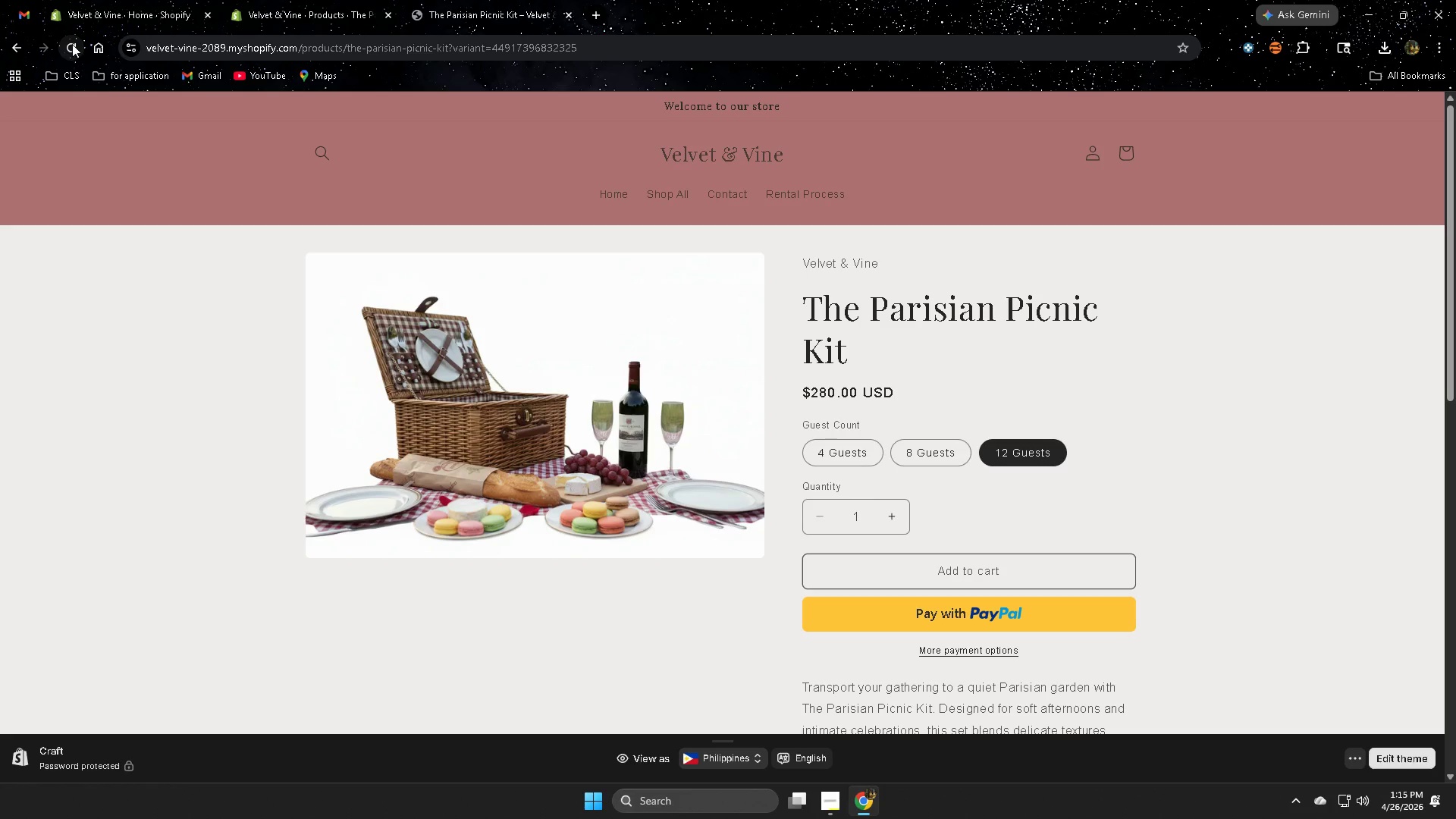 
wait(96.25)
 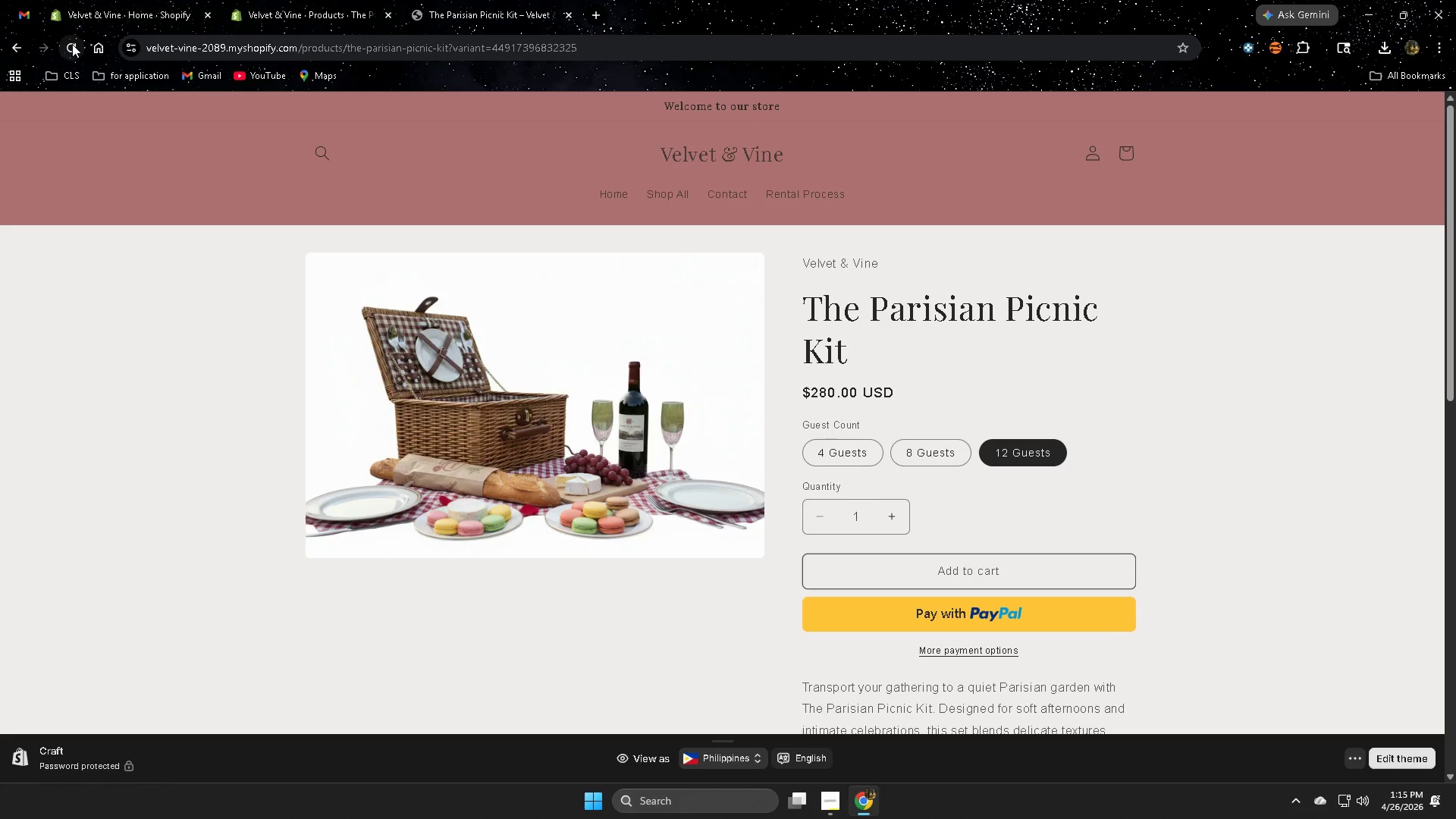 
left_click([857, 459])
 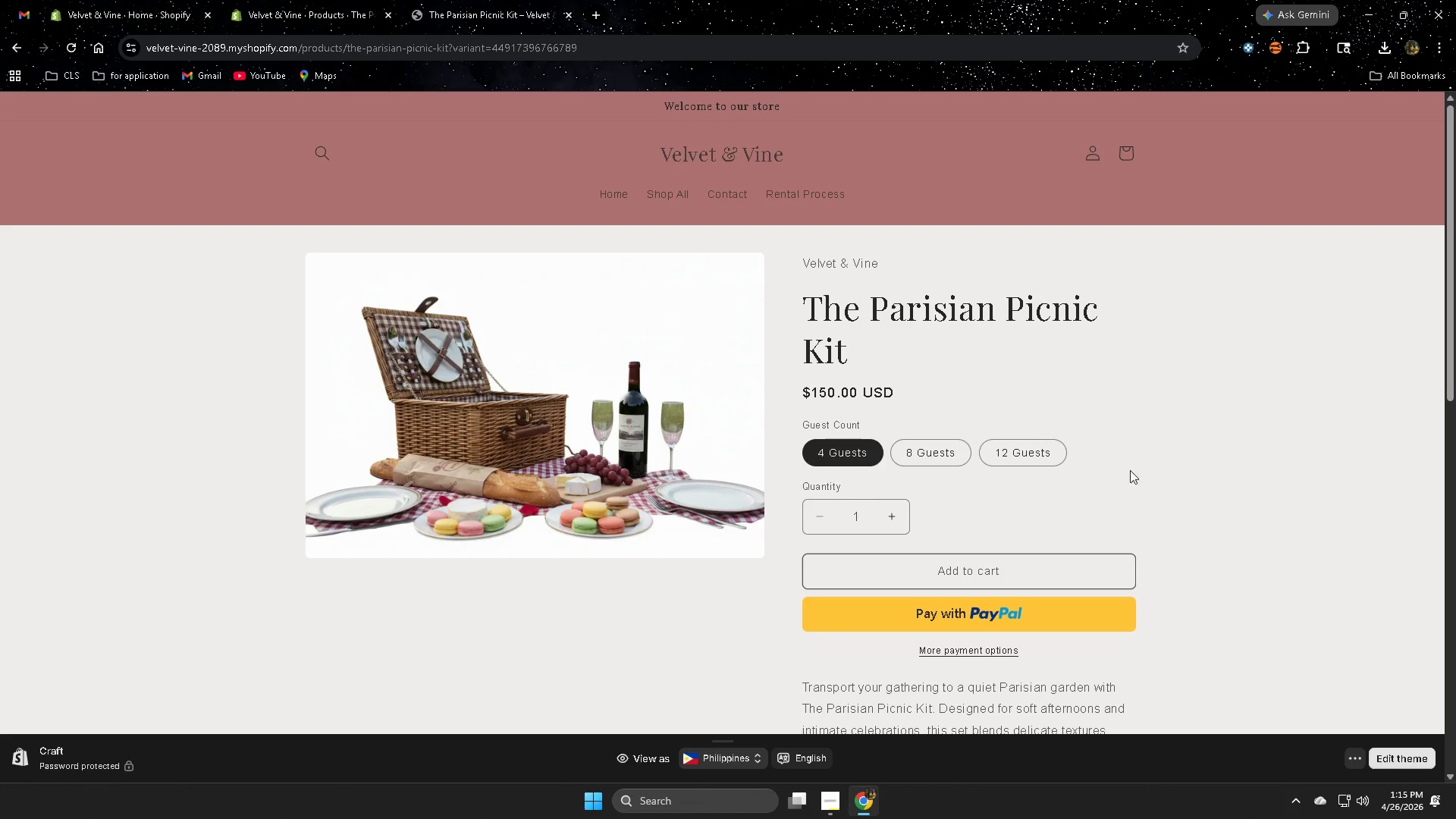 
left_click([279, 3])
 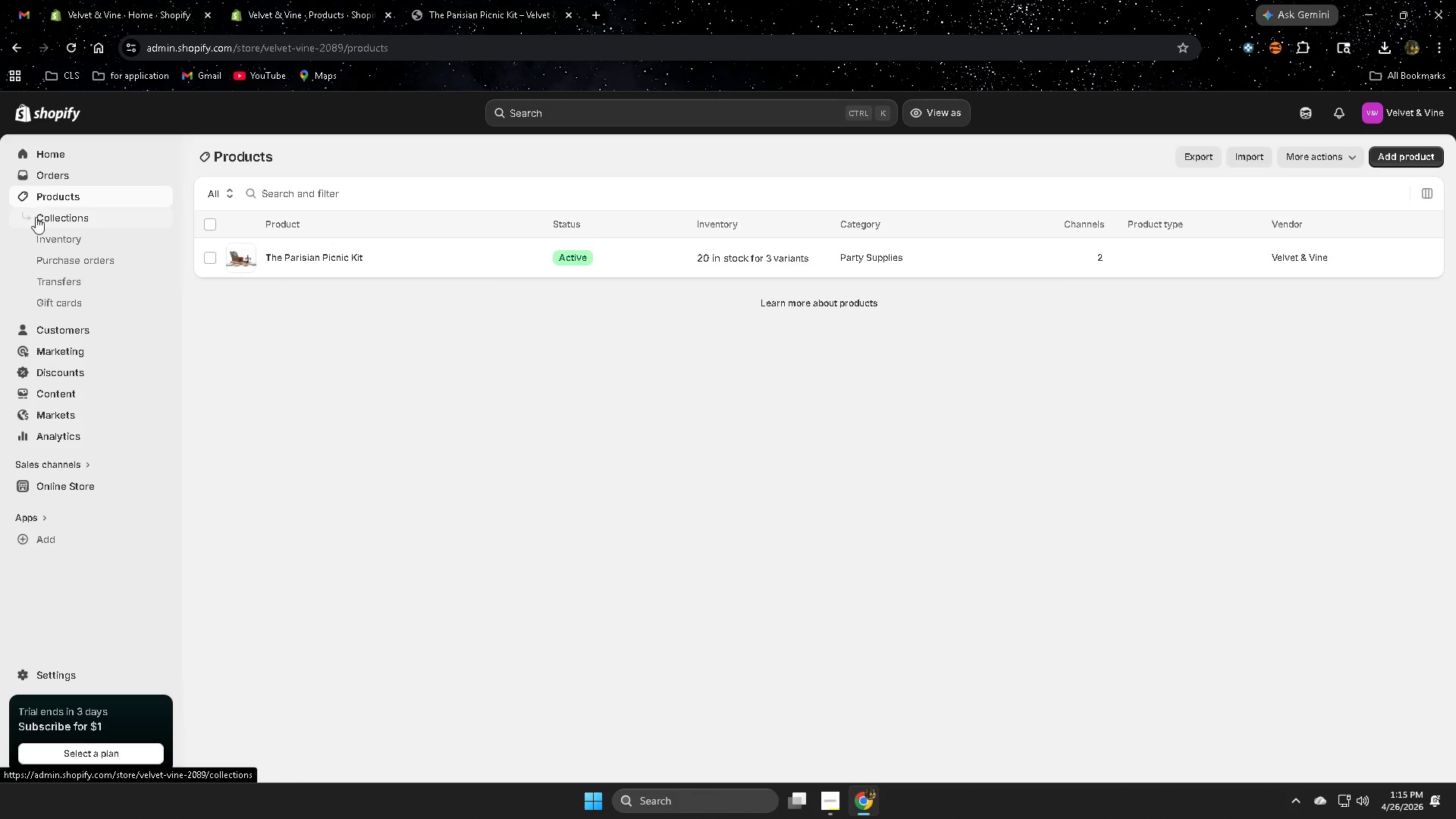 
wait(6.34)
 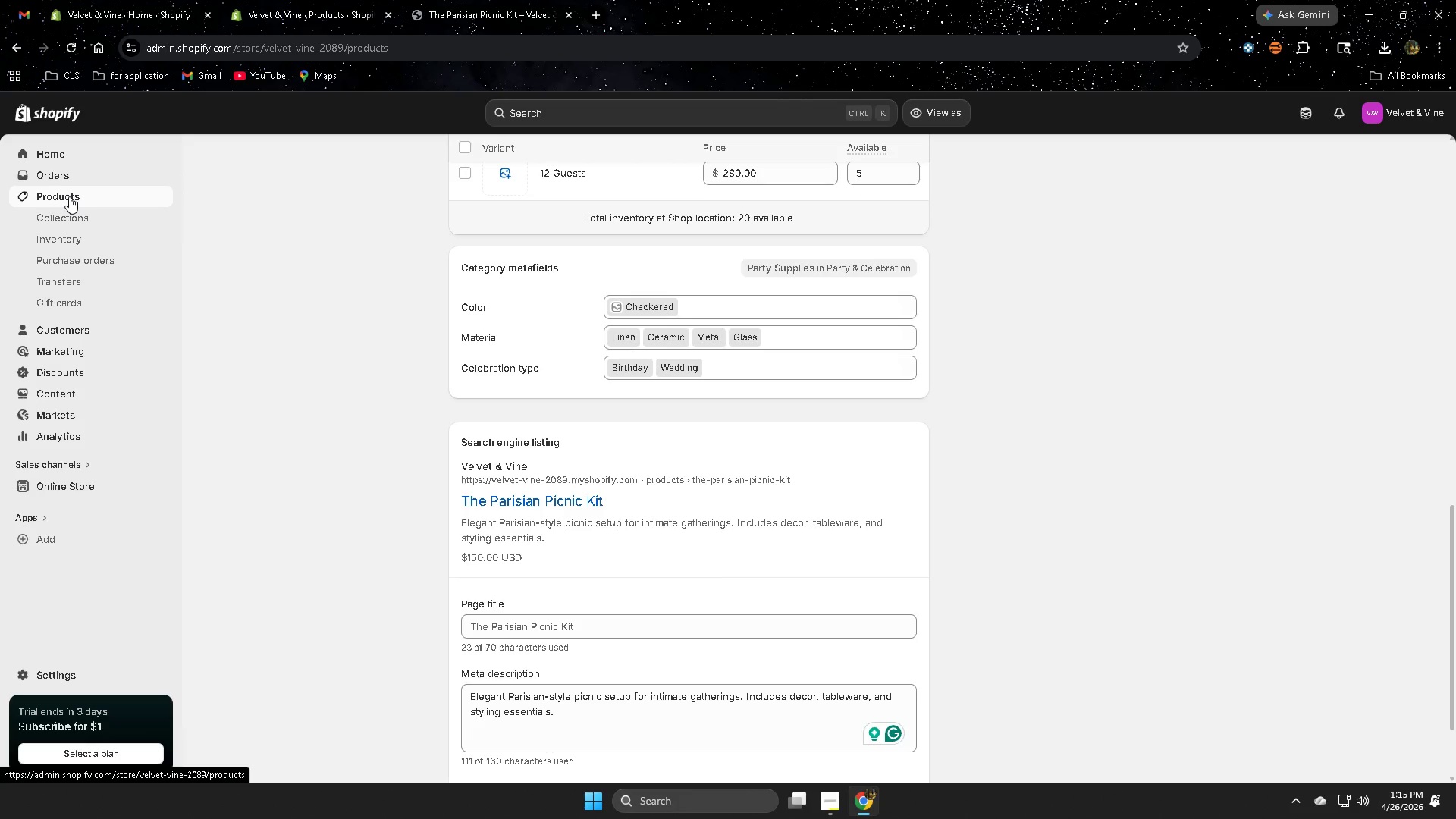 
left_click([1405, 159])
 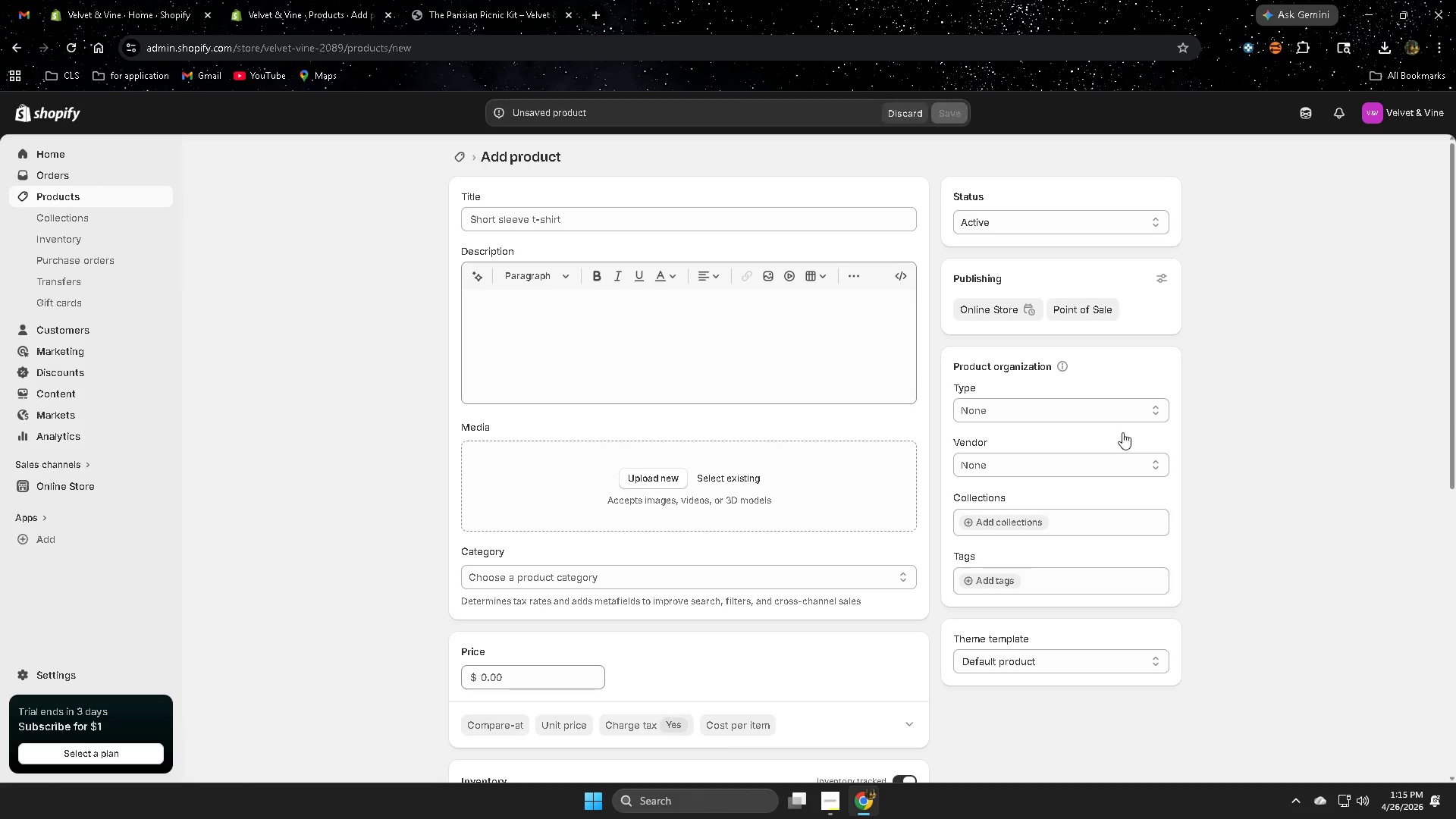 
left_click([545, 215])
 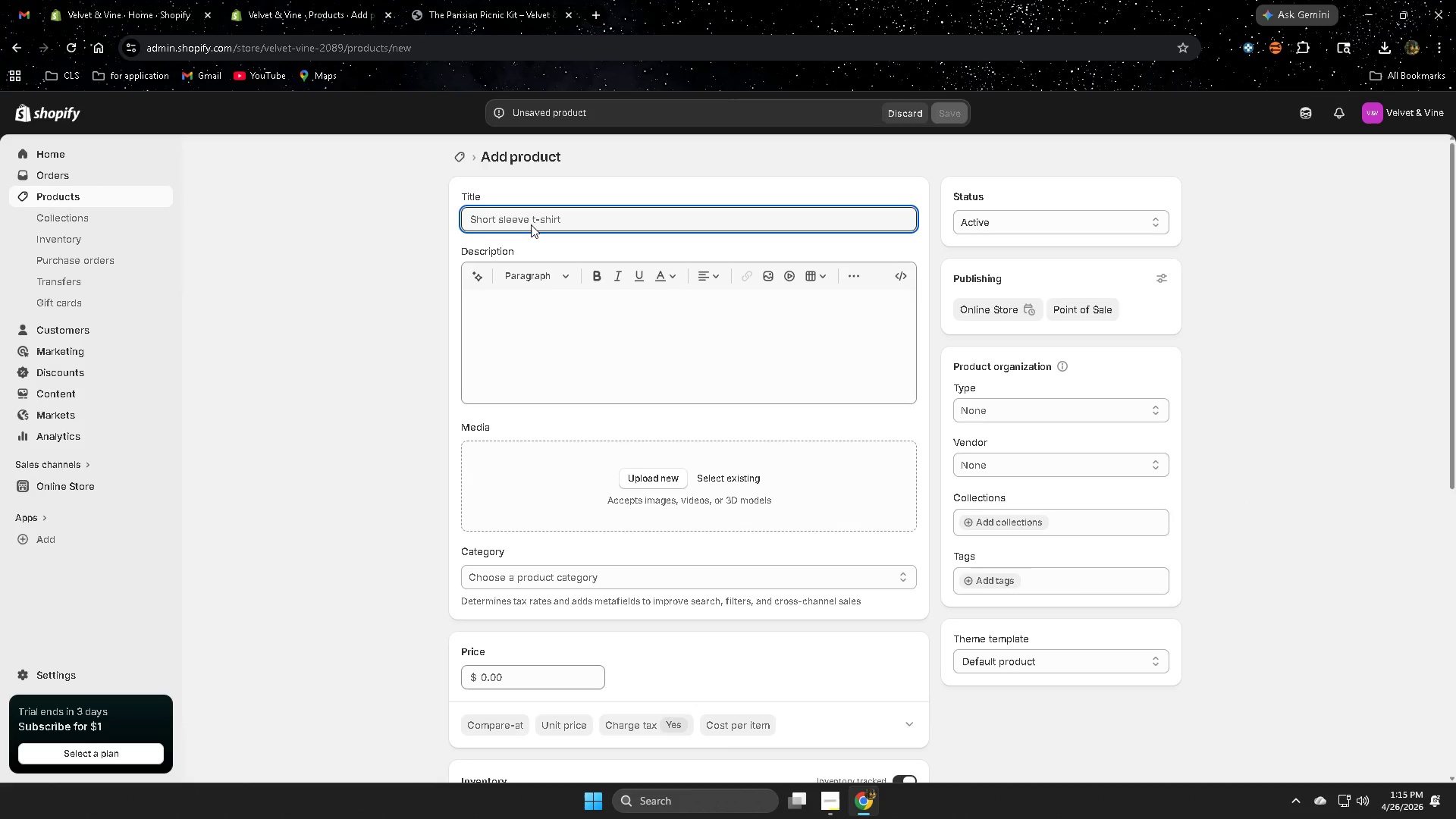 
wait(5.81)
 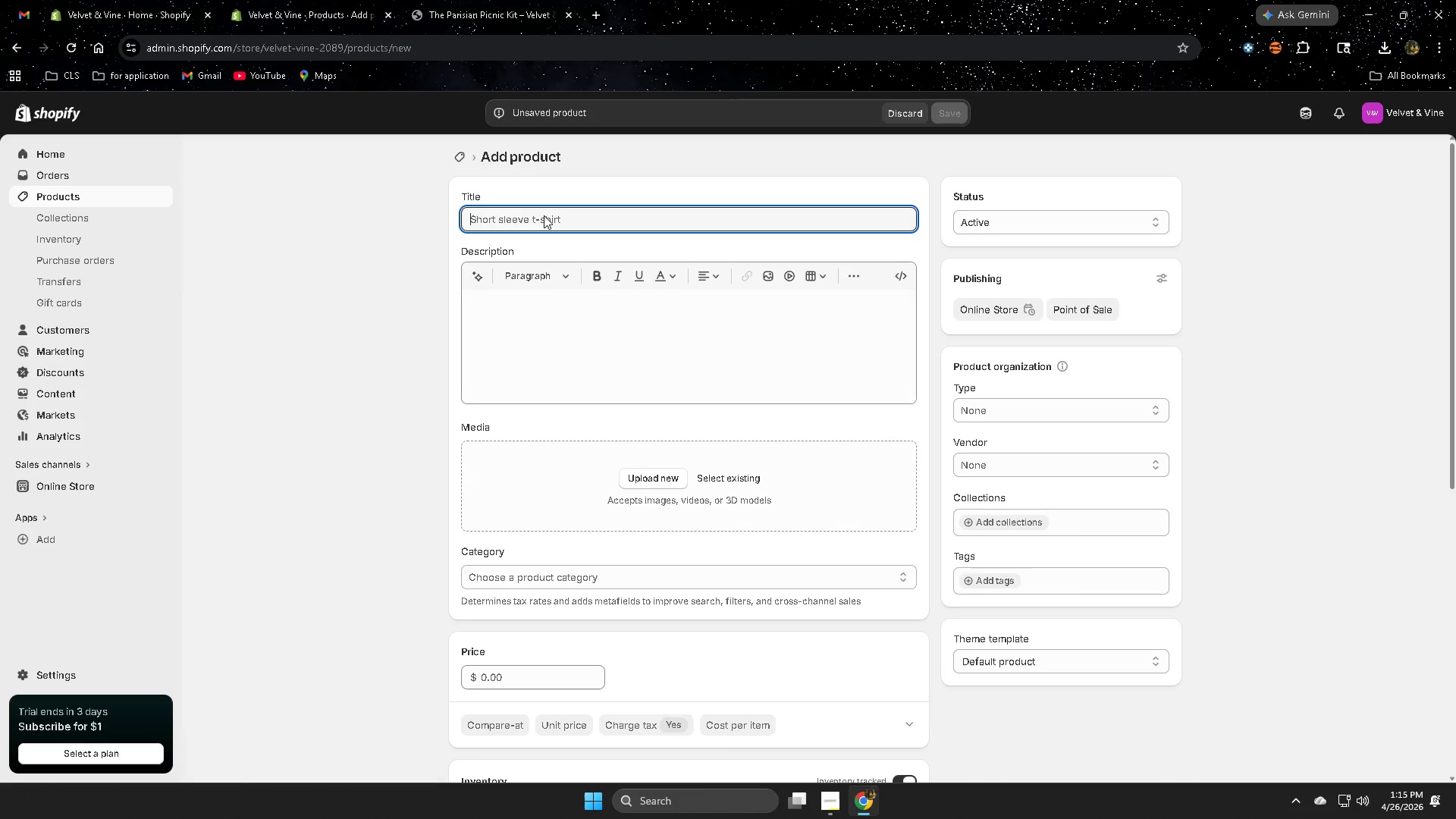 
type(Midnight Gala Set)
 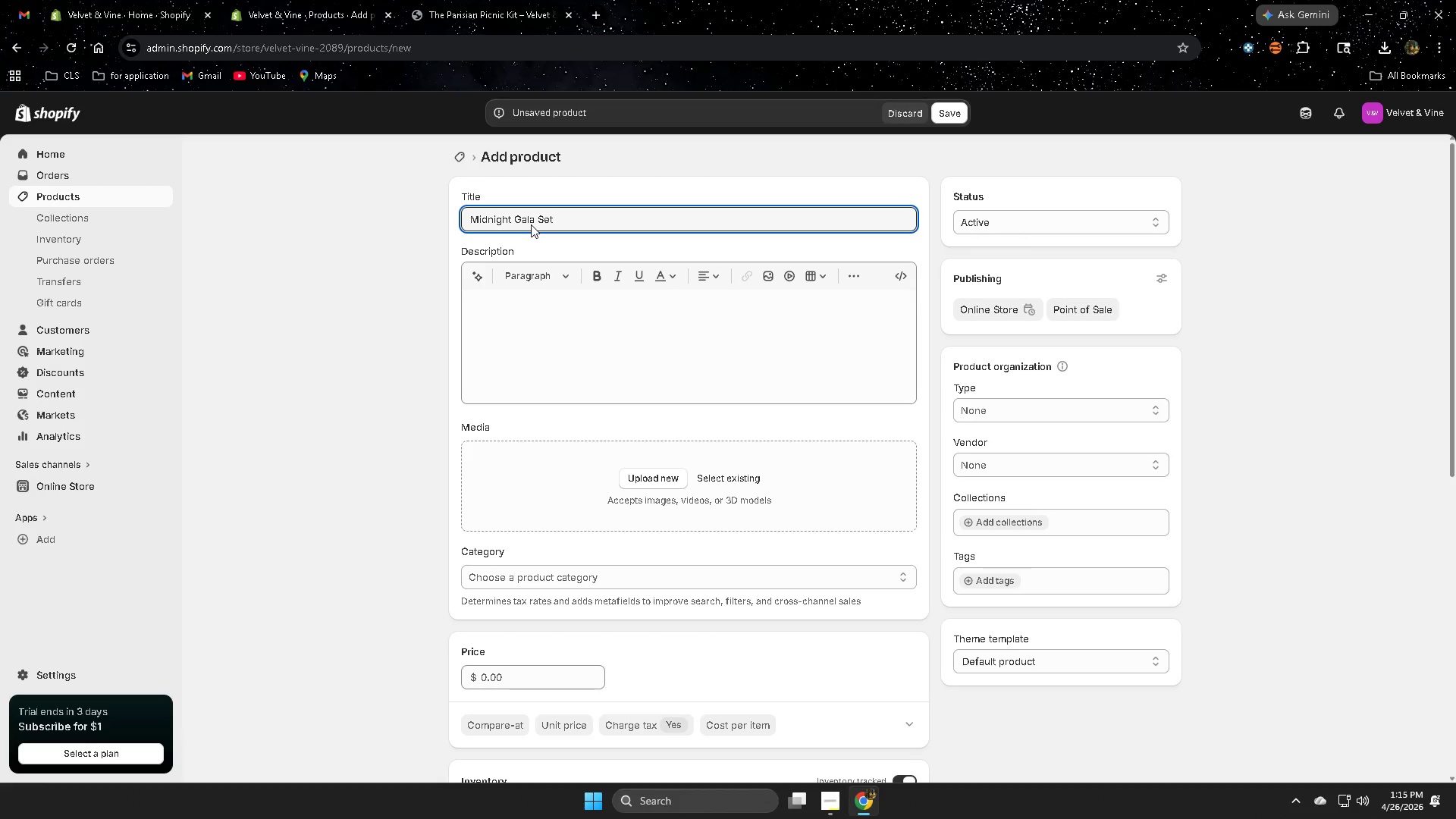 
left_click([535, 332])
 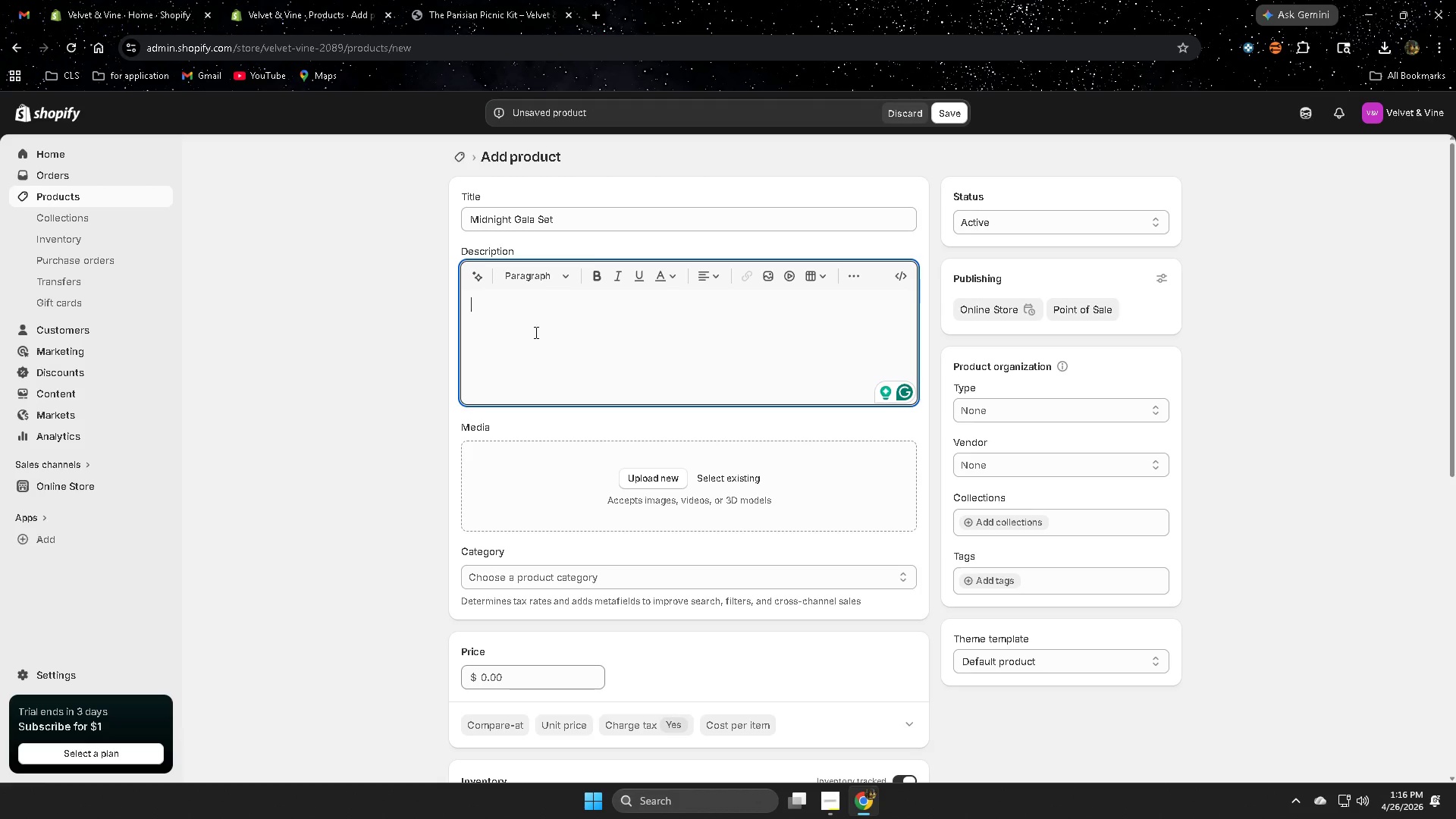 
type(The Midnight Ga)
 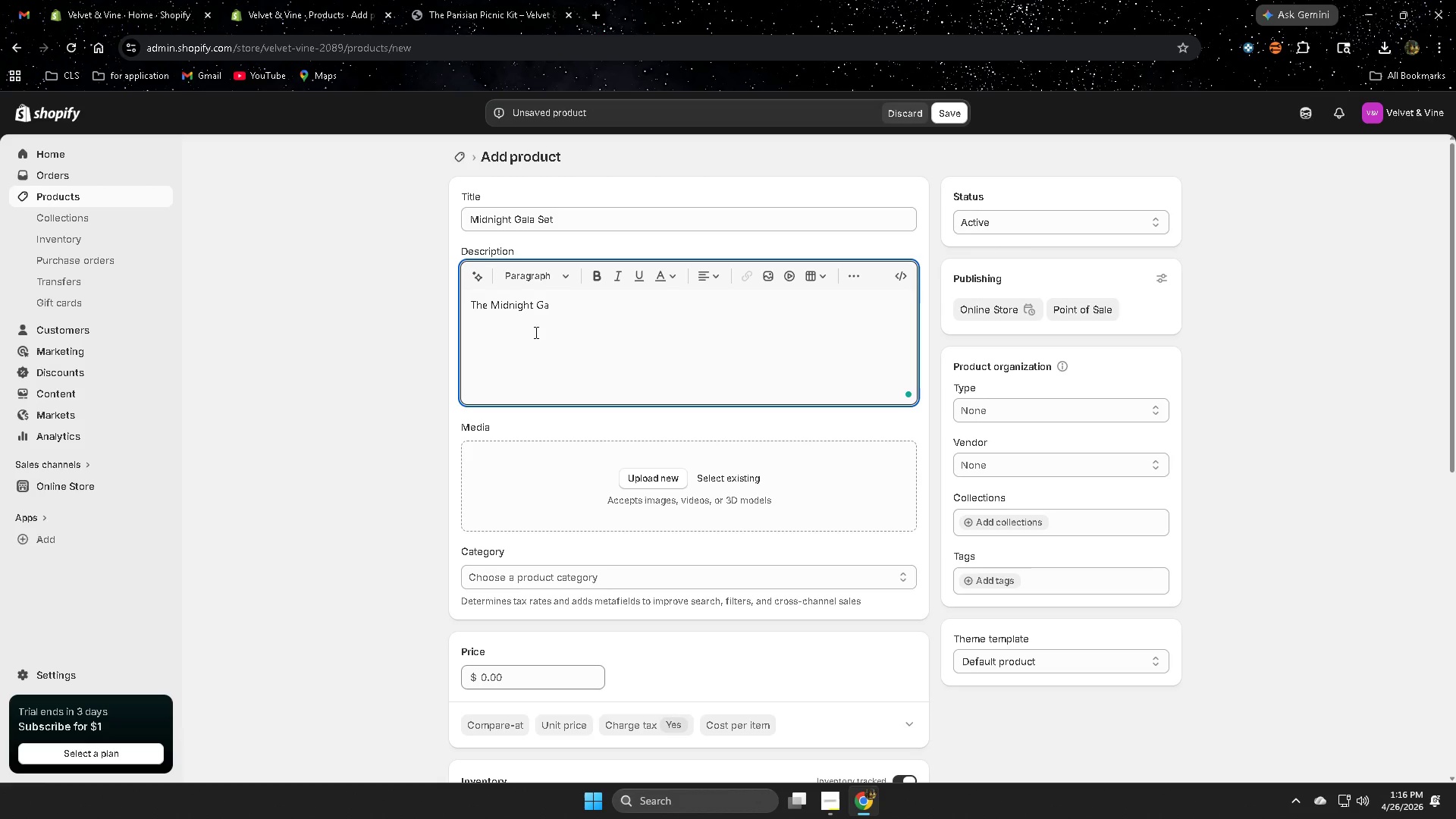 
type(la Set )
 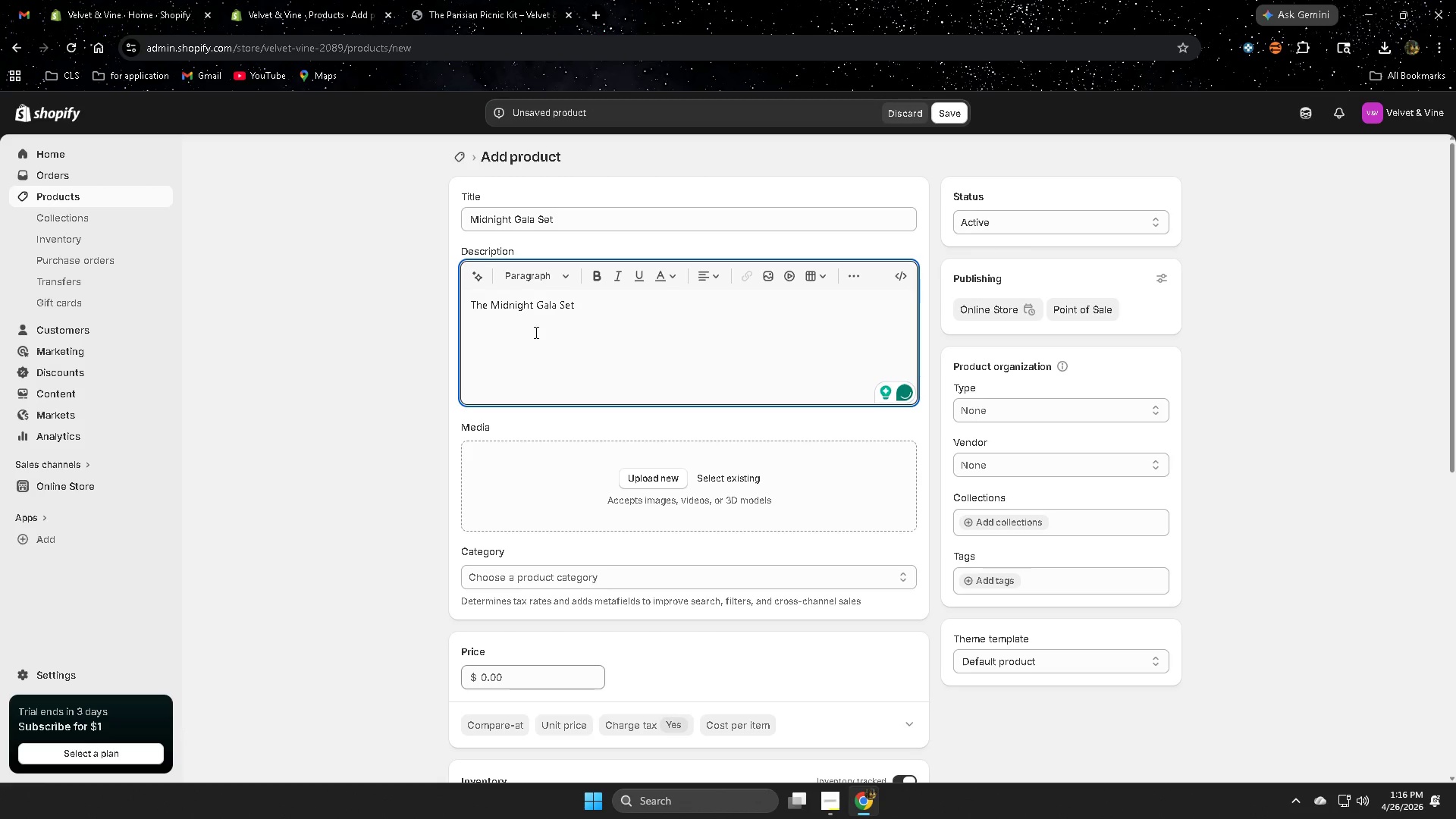 
type(delivers bold)
 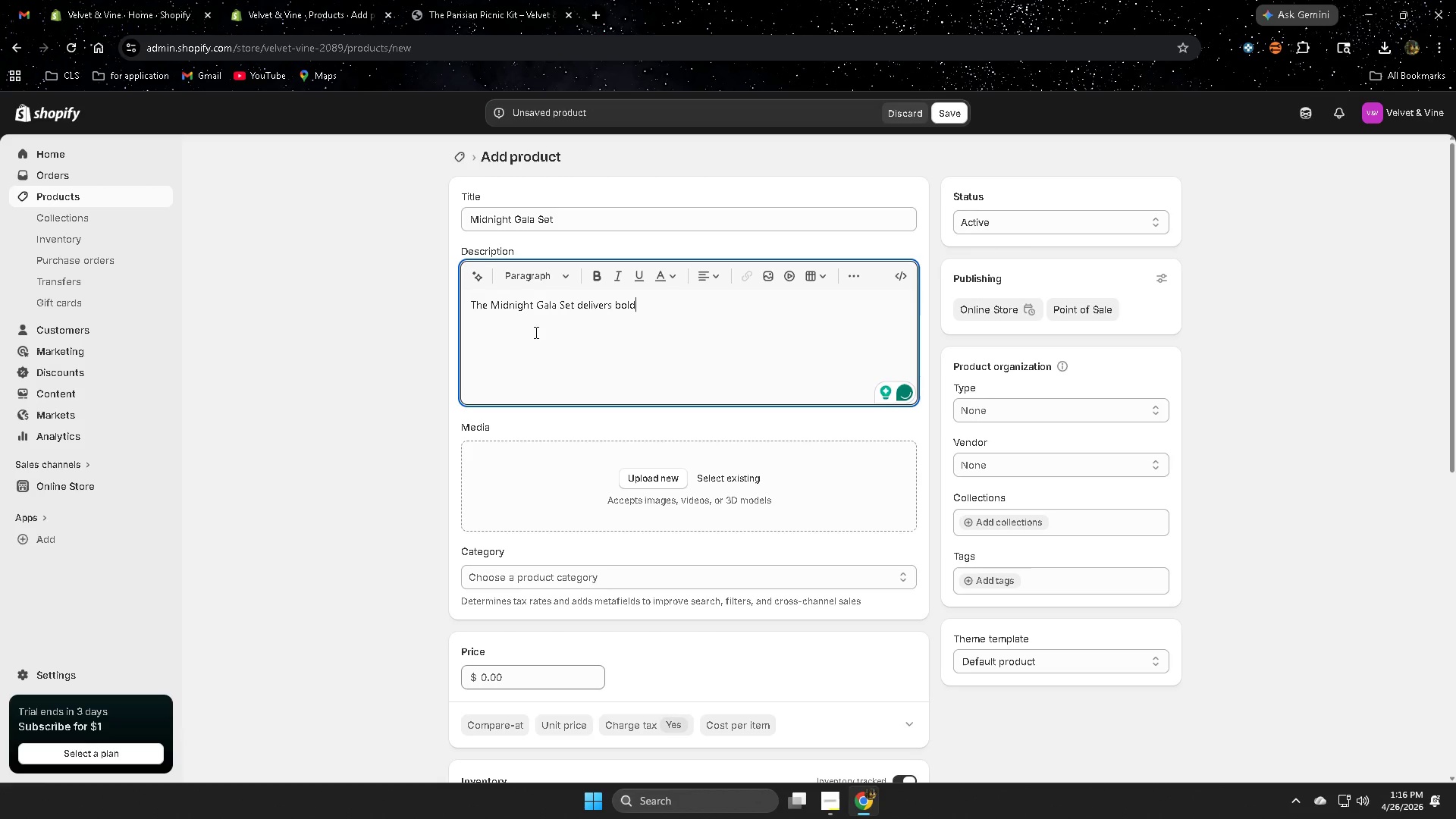 
wait(9.44)
 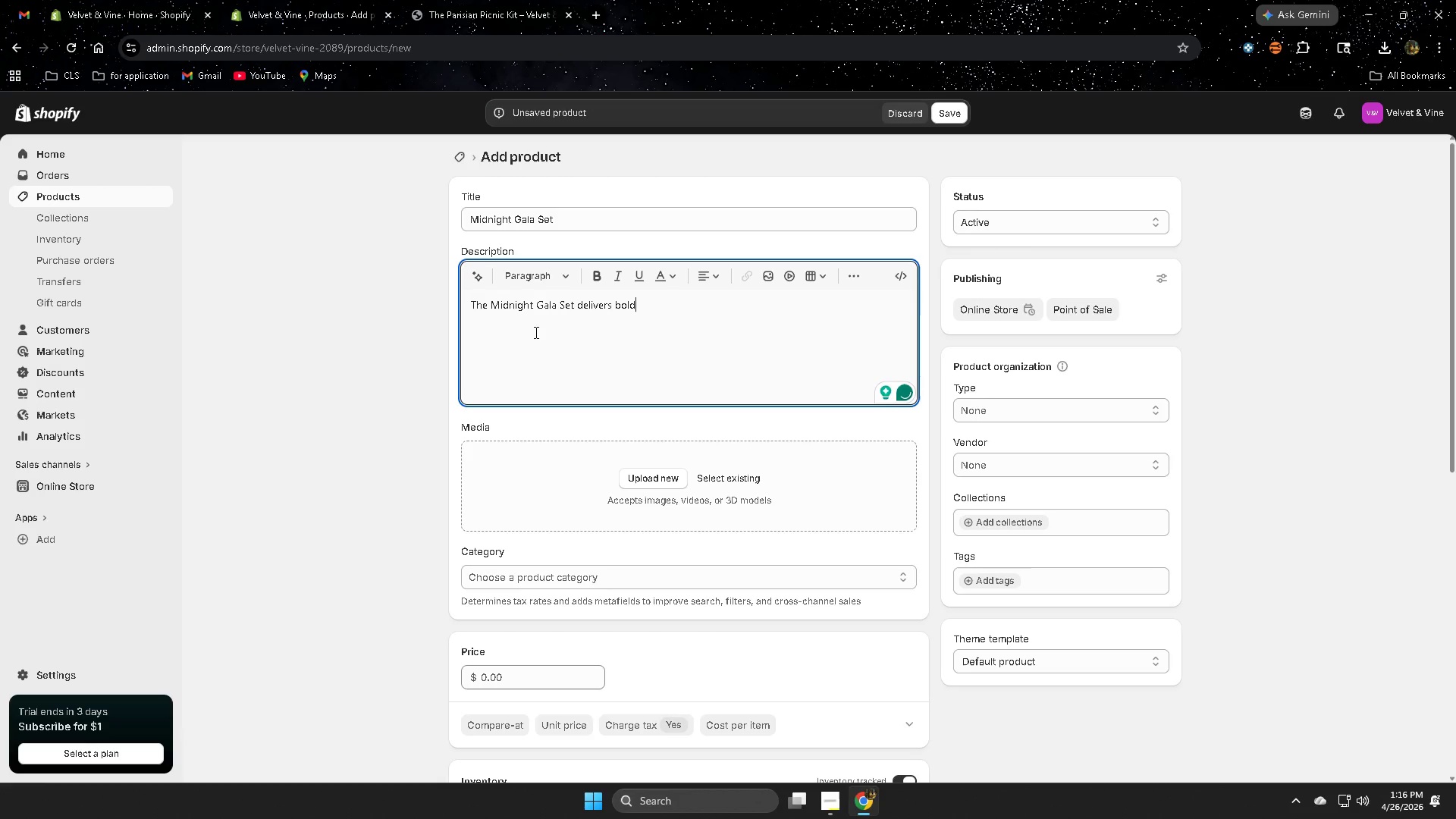 
scroll: coordinate [781, 479], scroll_direction: down, amount: 7.0
 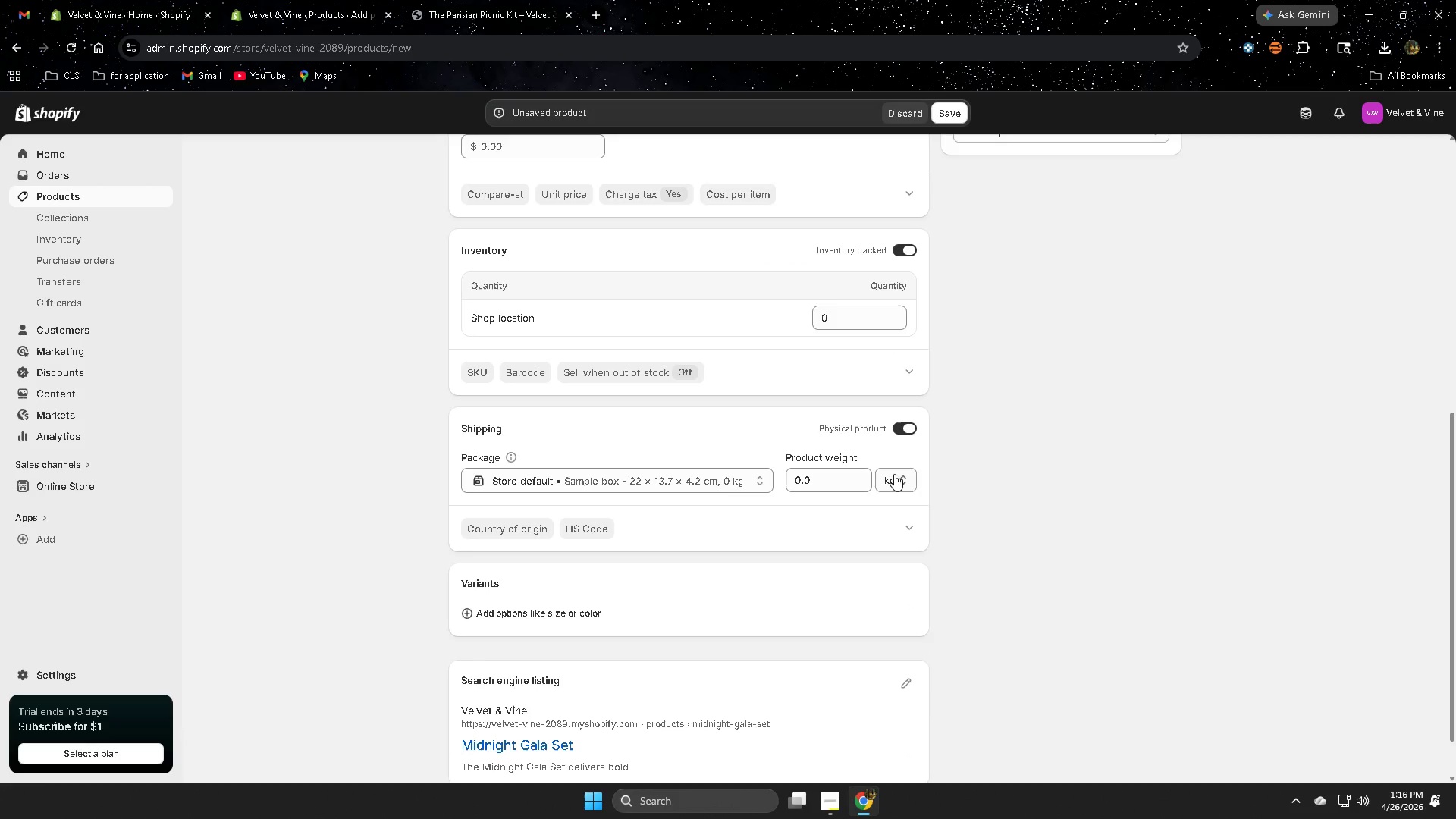 
scroll: coordinate [892, 474], scroll_direction: up, amount: 10.0
 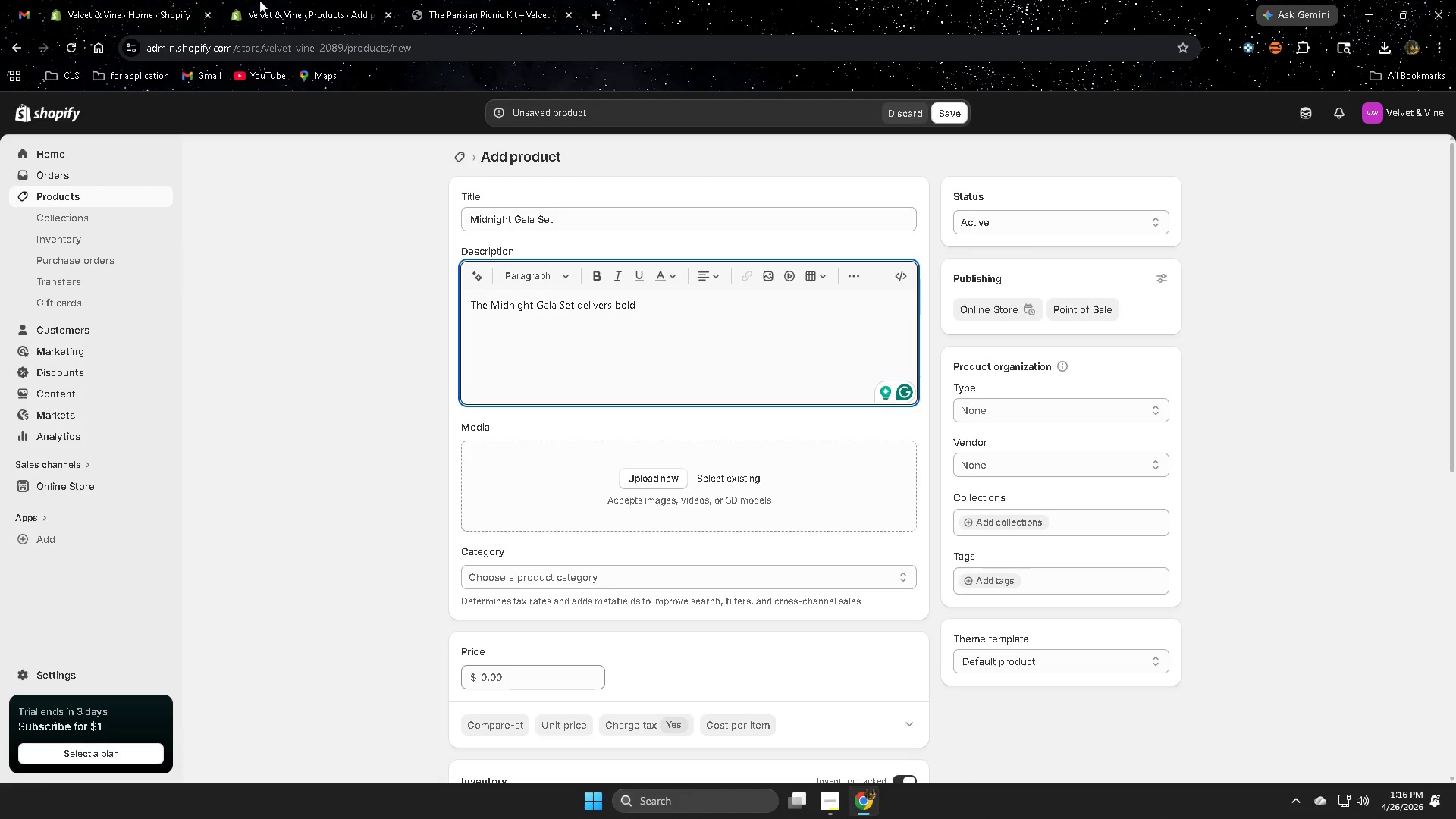 
left_click([443, 0])
 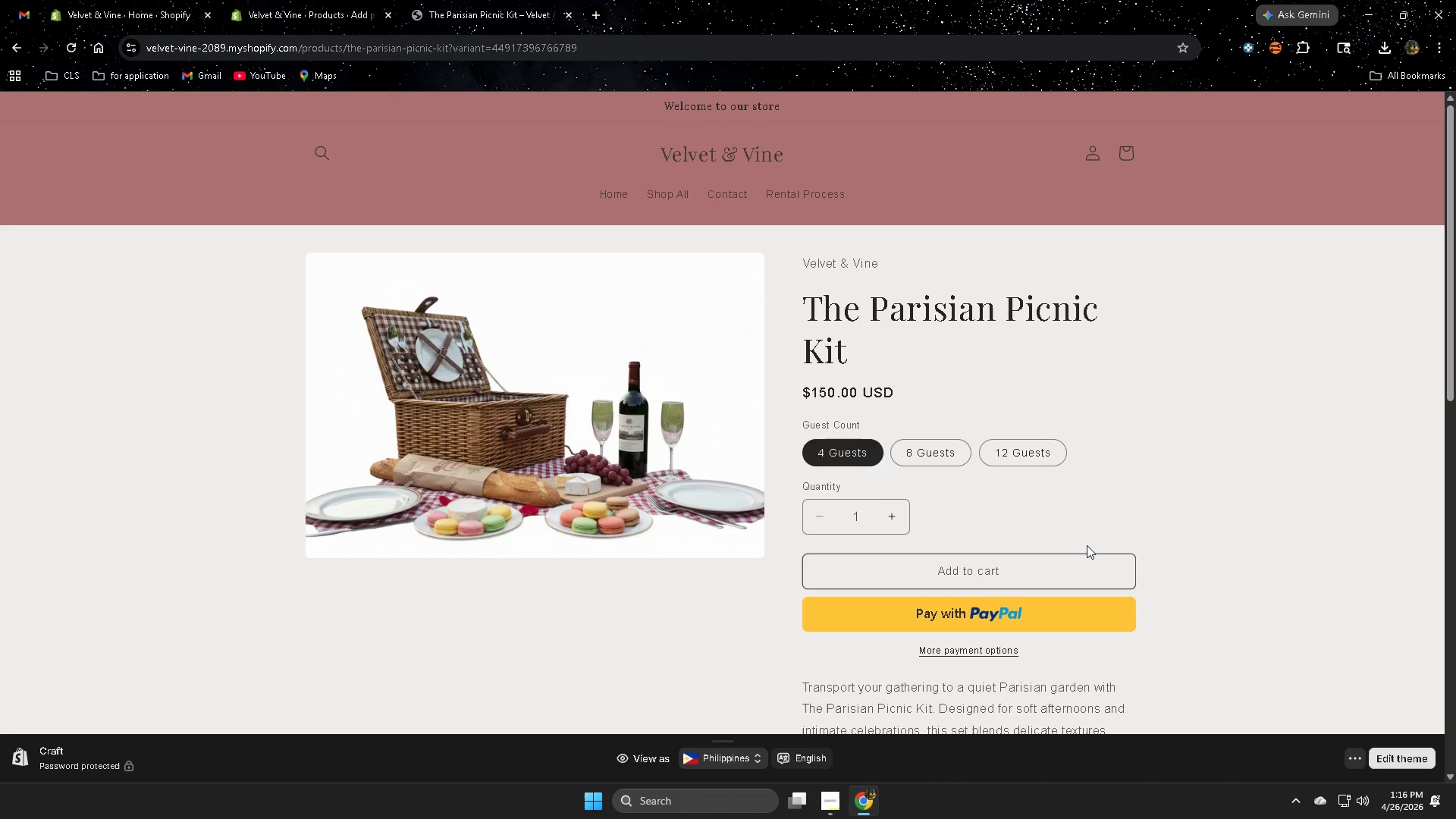 
wait(11.22)
 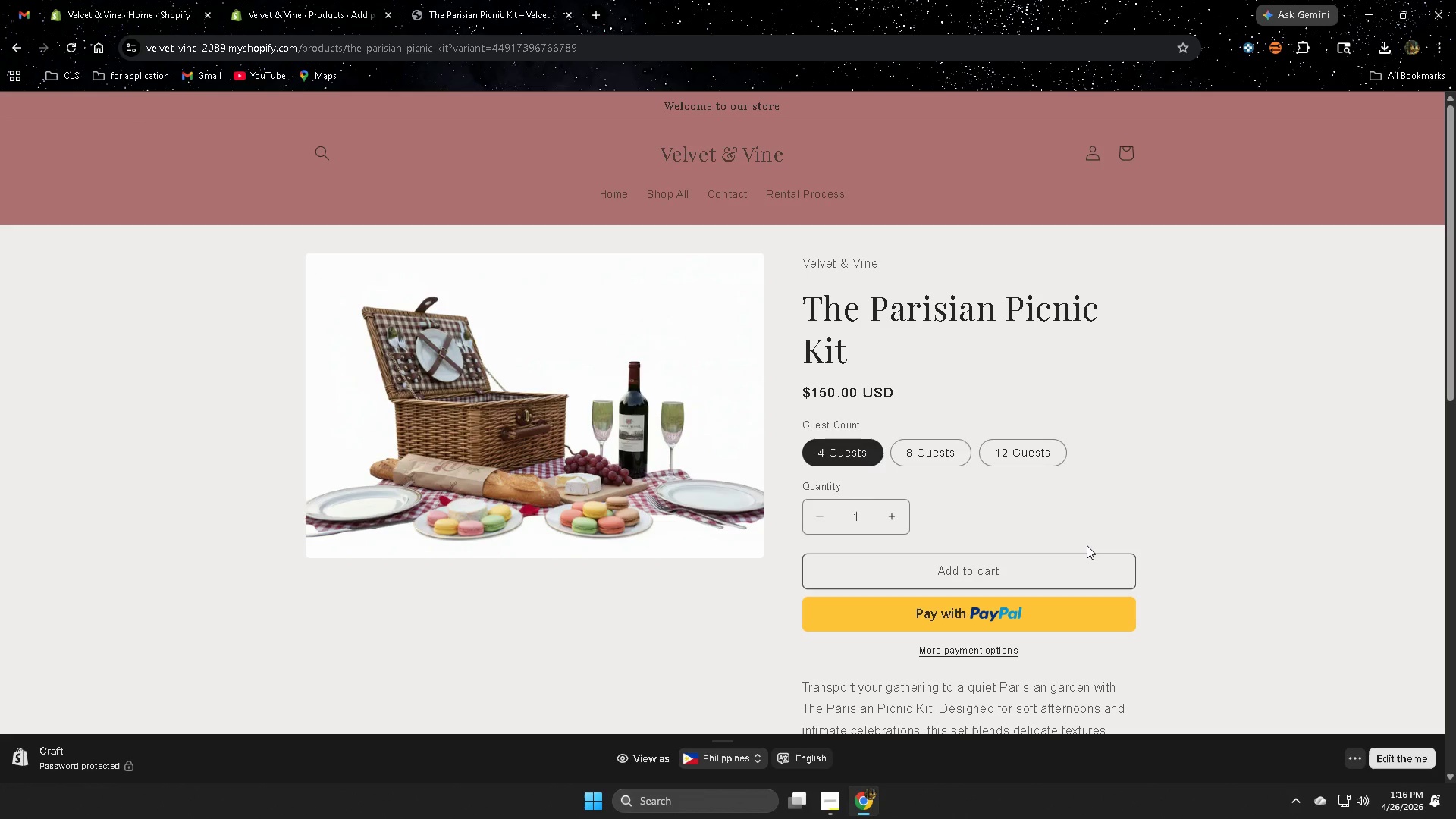 
scroll: coordinate [1020, 428], scroll_direction: up, amount: 1.0
 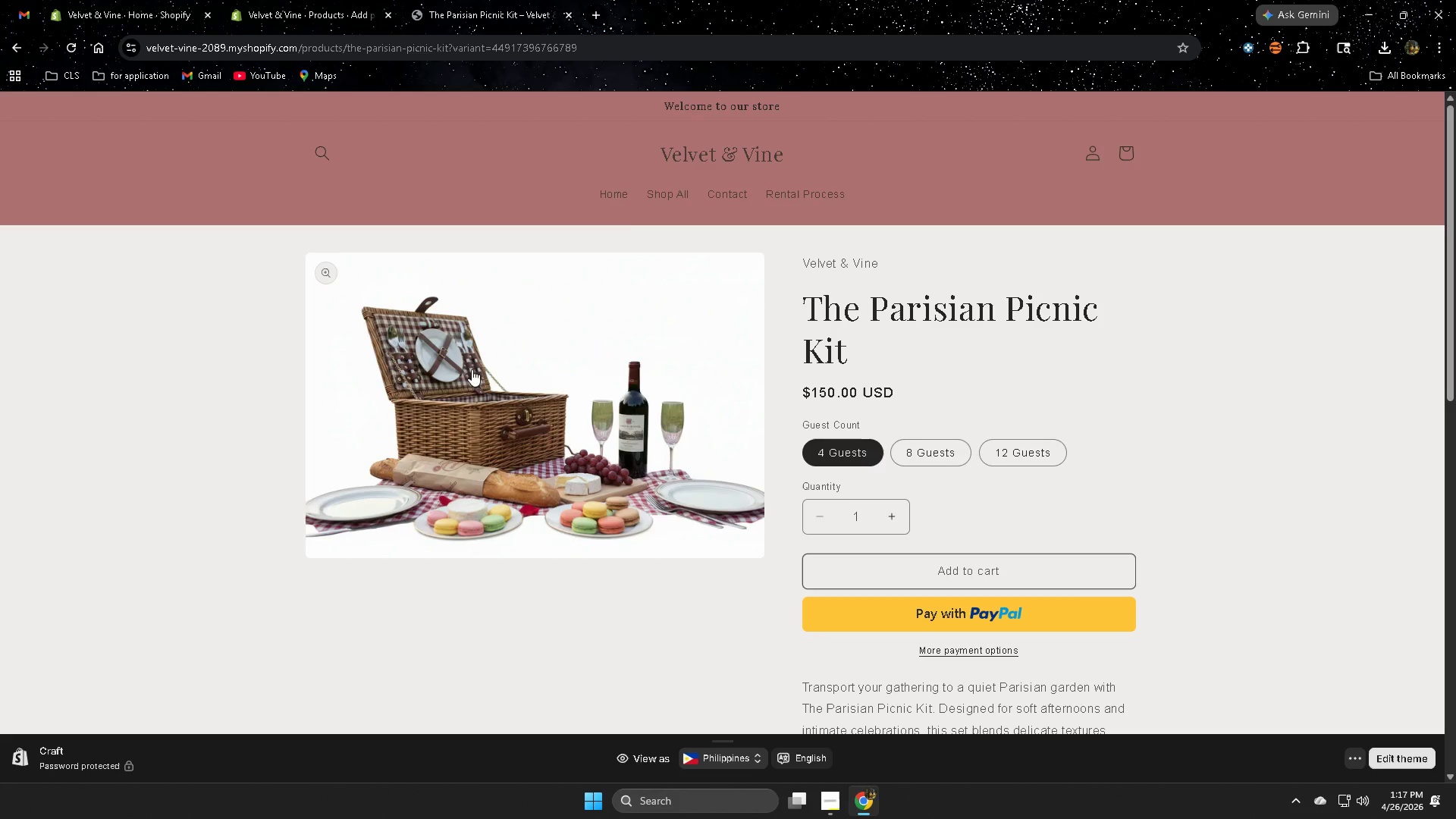 
left_click([603, 190])
 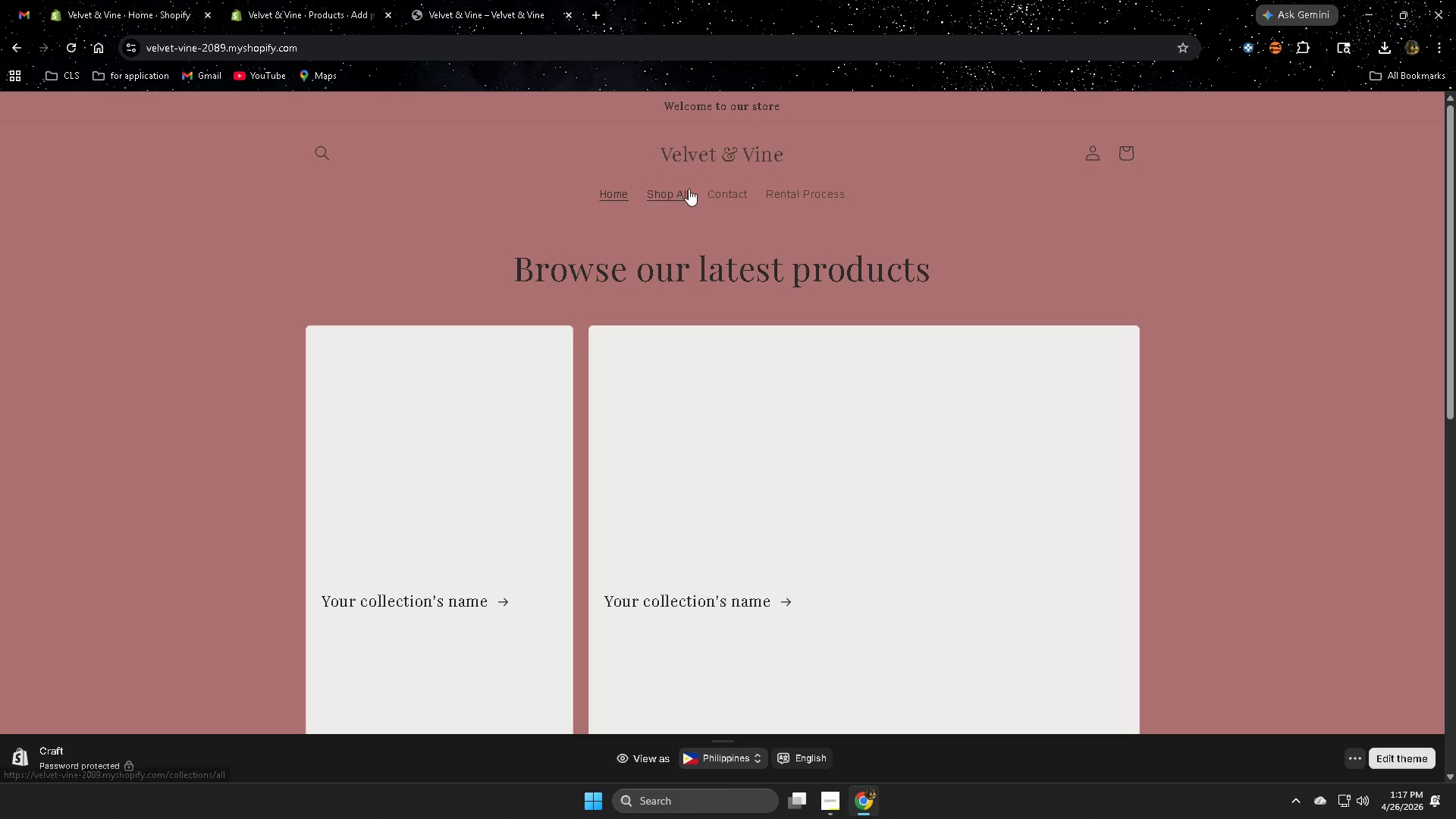 
left_click([665, 190])
 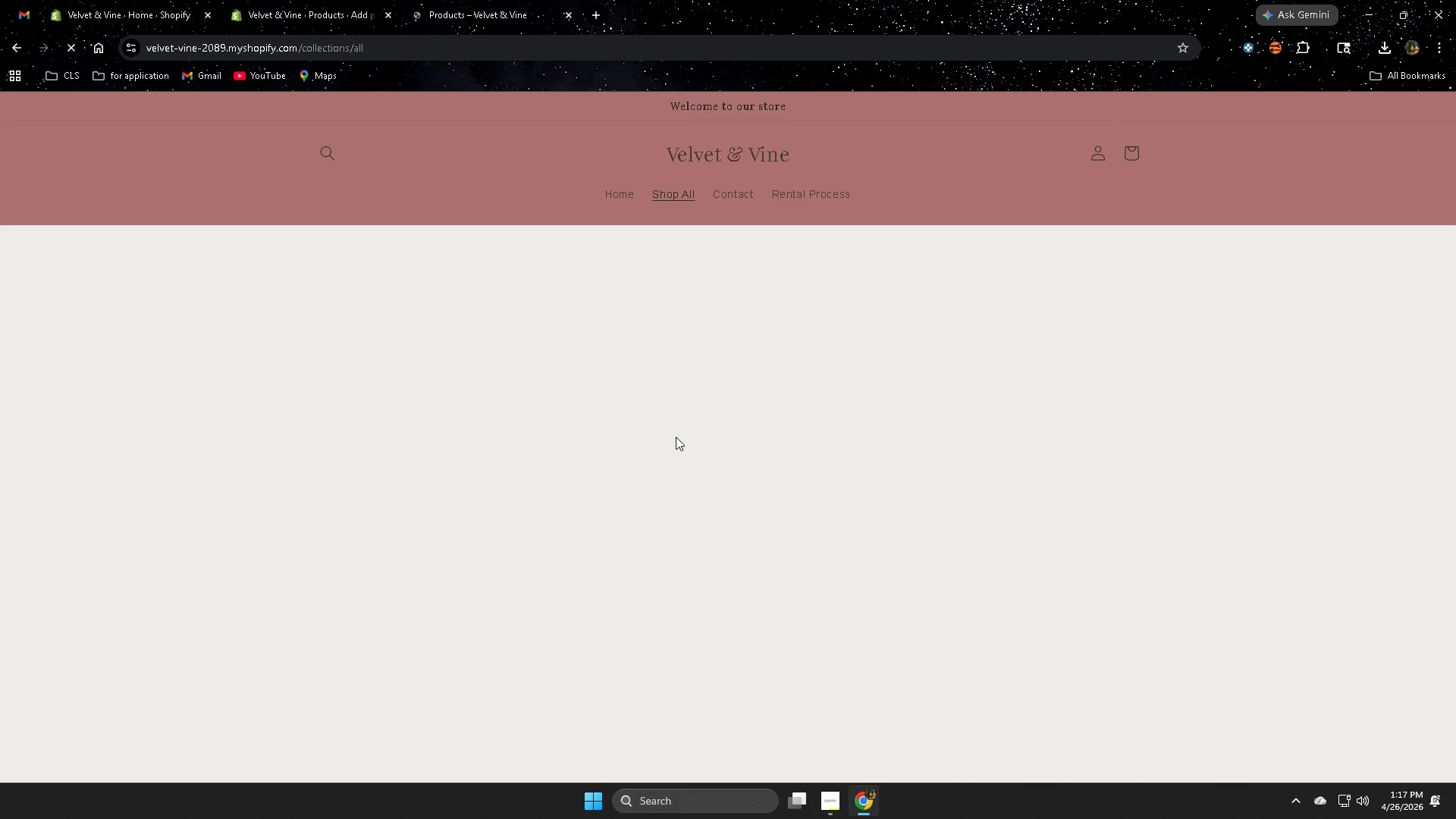 
scroll: coordinate [676, 437], scroll_direction: down, amount: 1.0
 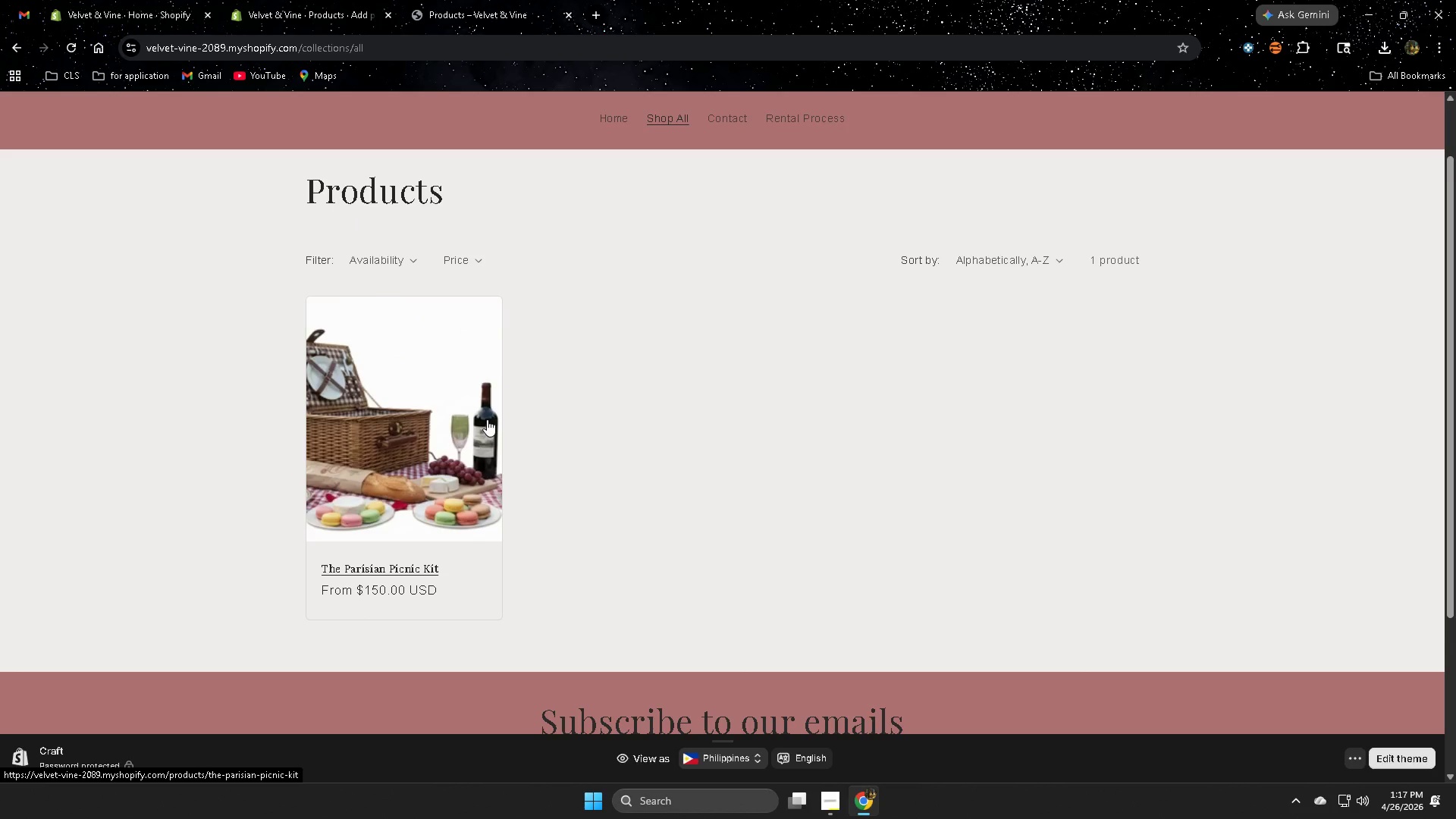 
left_click([417, 396])
 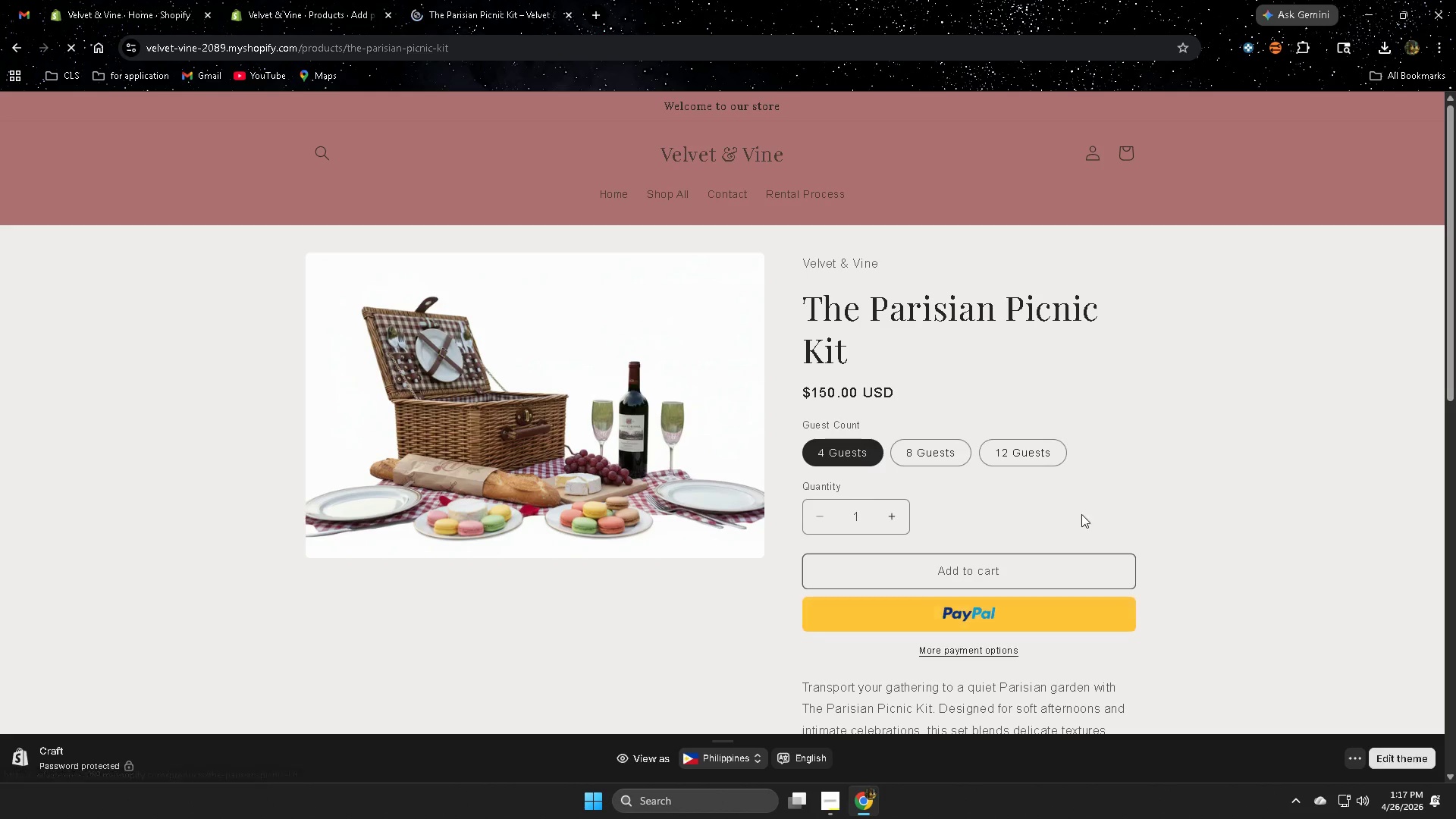 
scroll: coordinate [1231, 525], scroll_direction: down, amount: 7.0
 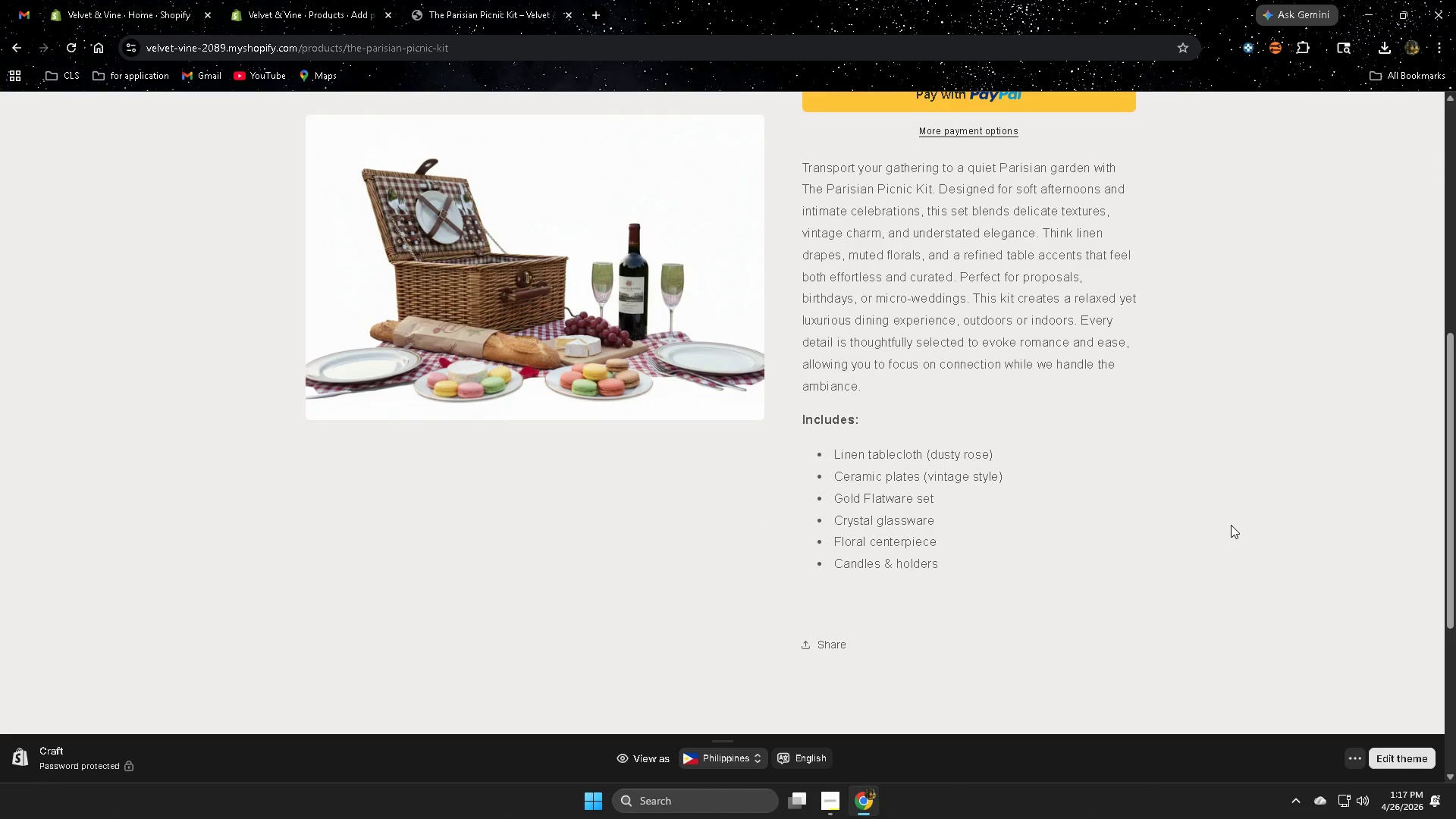 
scroll: coordinate [1231, 525], scroll_direction: up, amount: 4.0
 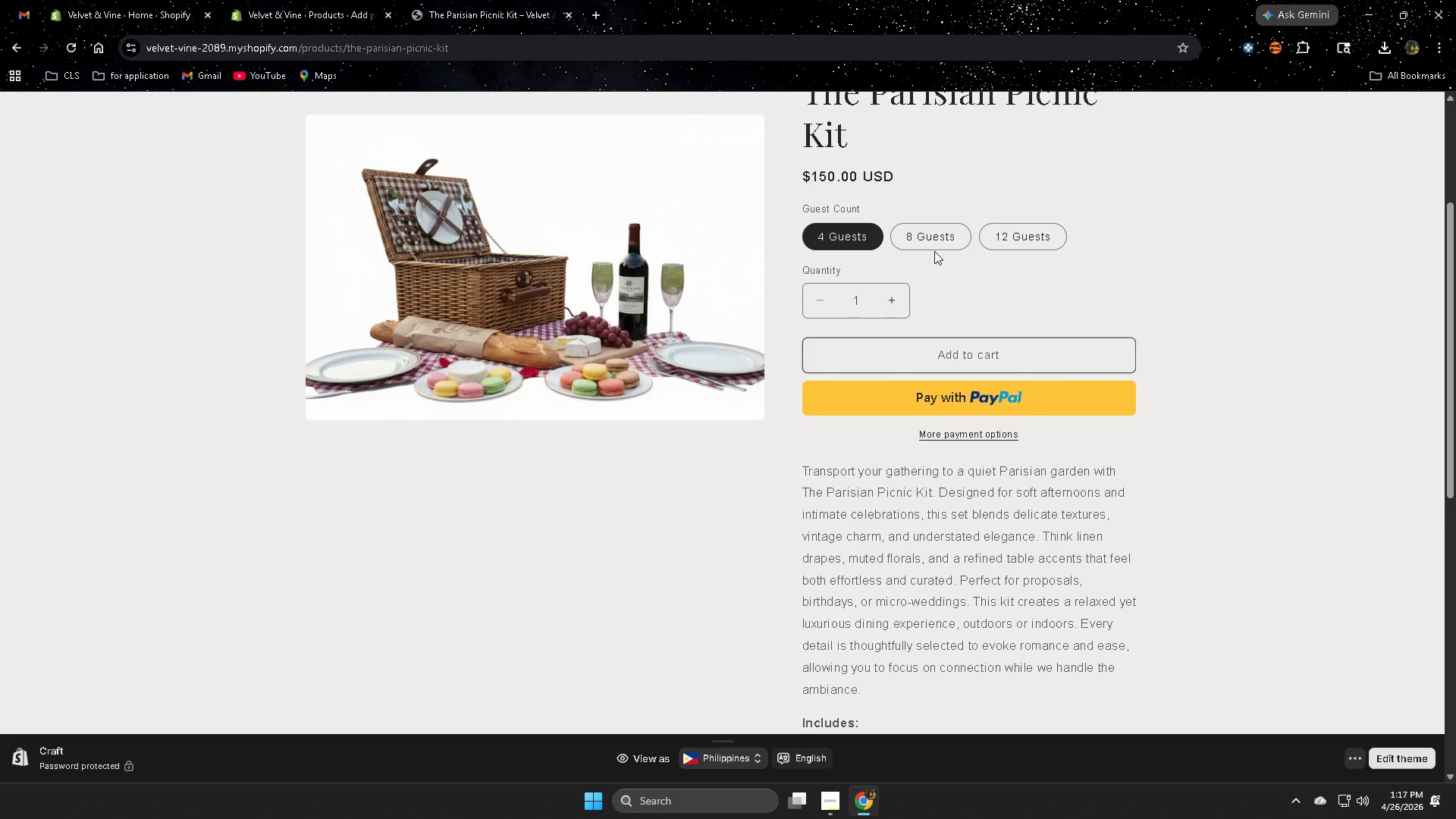 
left_click([934, 246])
 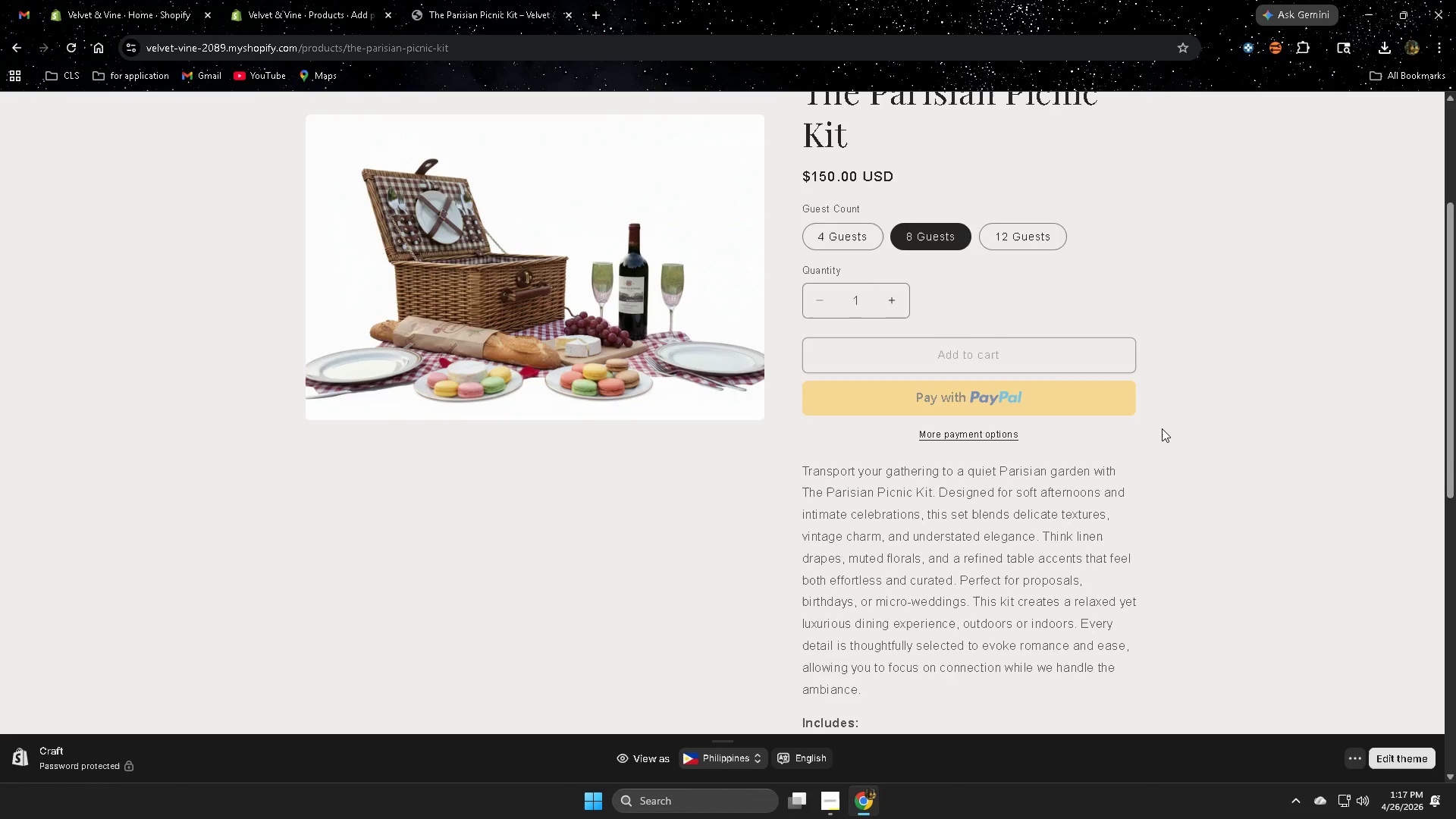 
scroll: coordinate [1159, 428], scroll_direction: up, amount: 3.0
 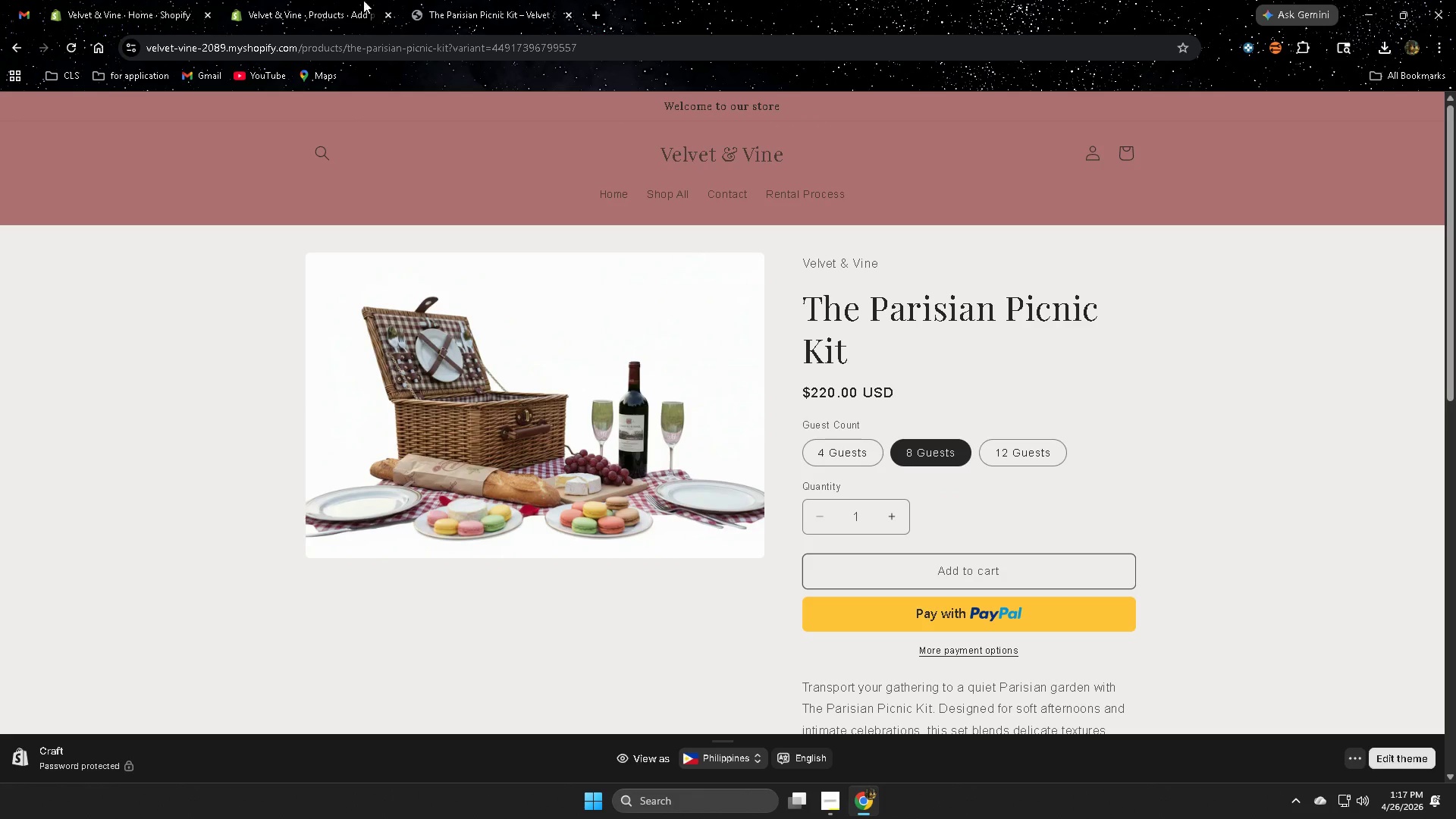 
left_click([309, 0])
 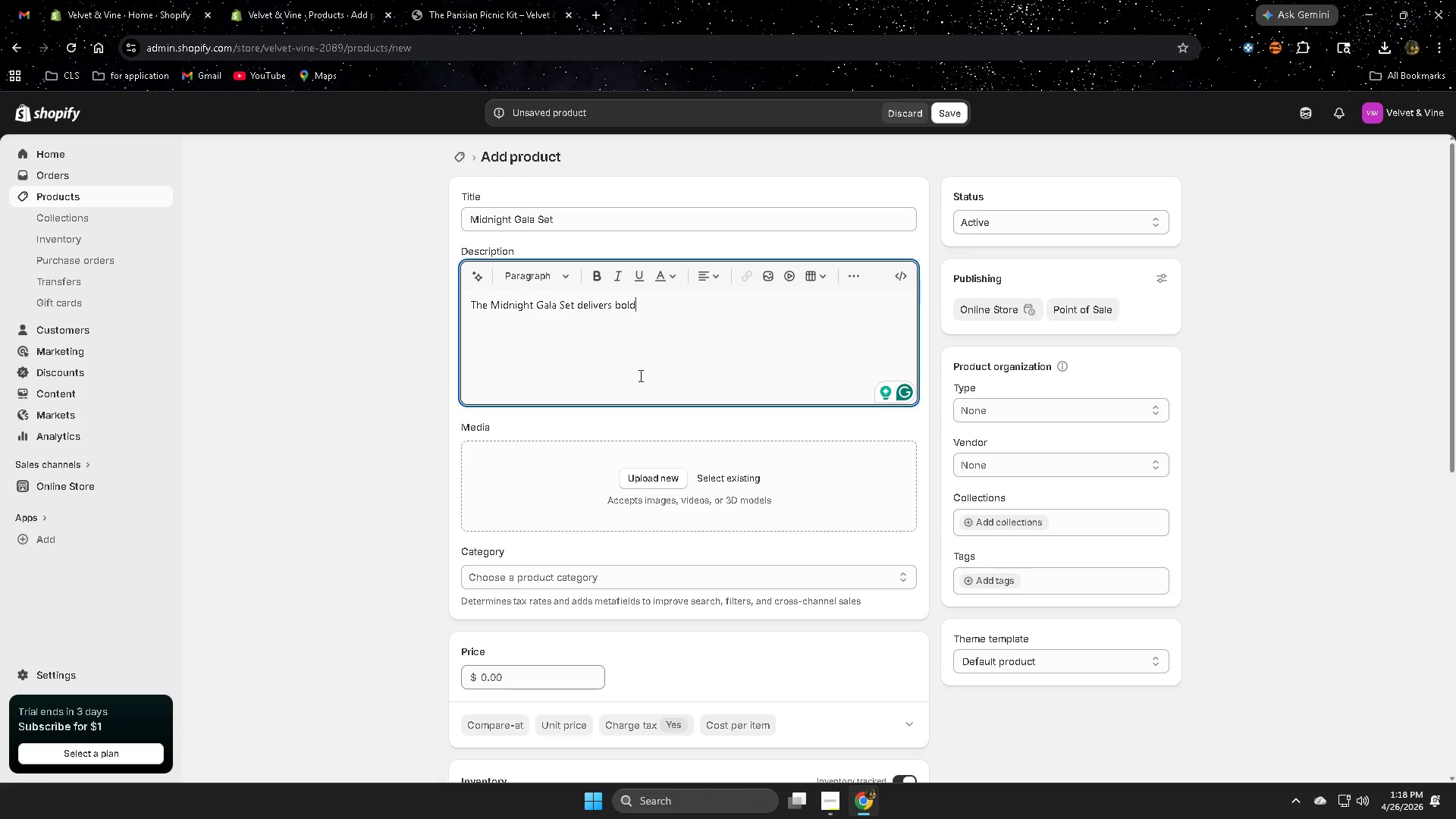 
wait(64.27)
 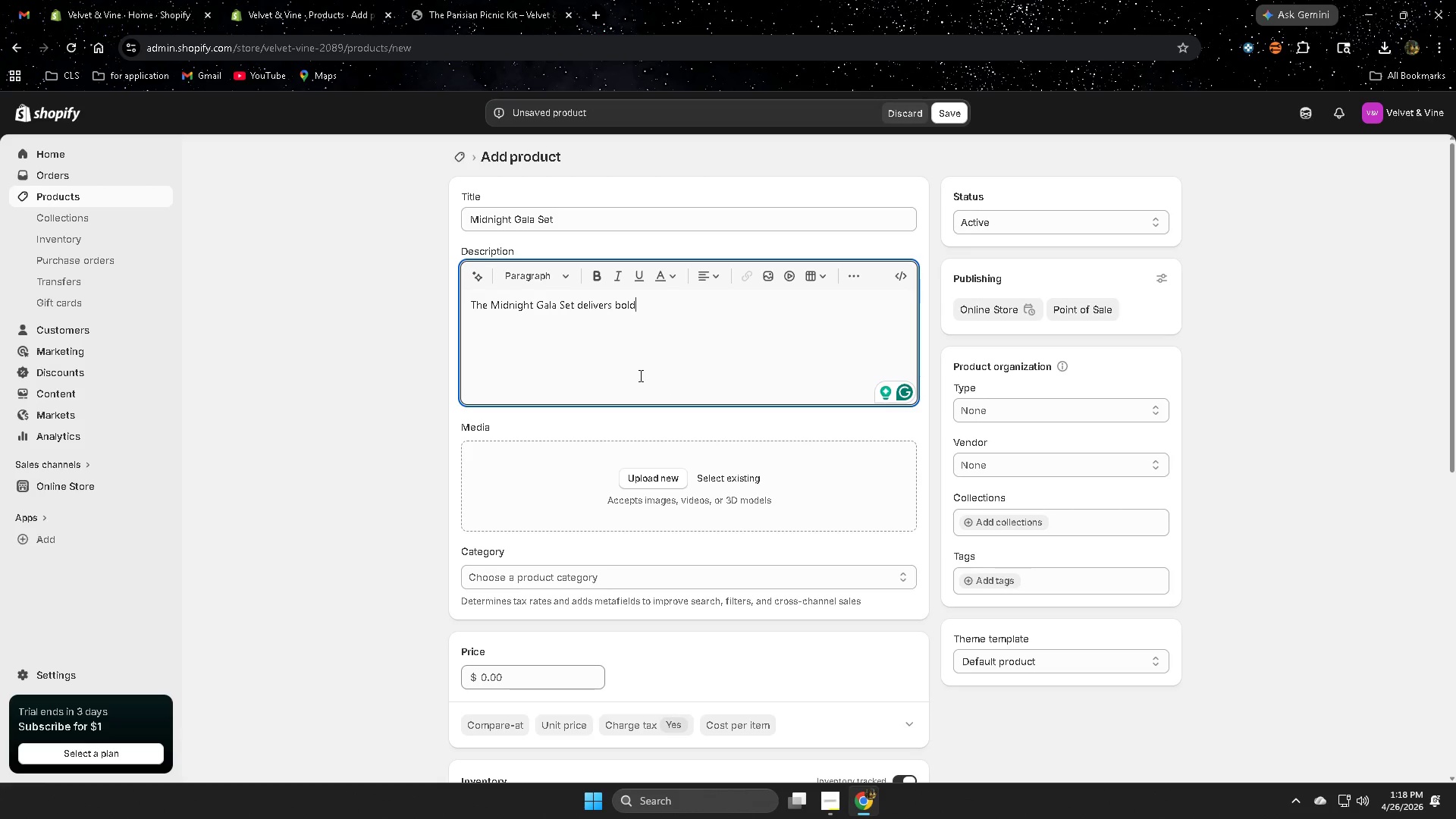 
key(Shift+Space)
 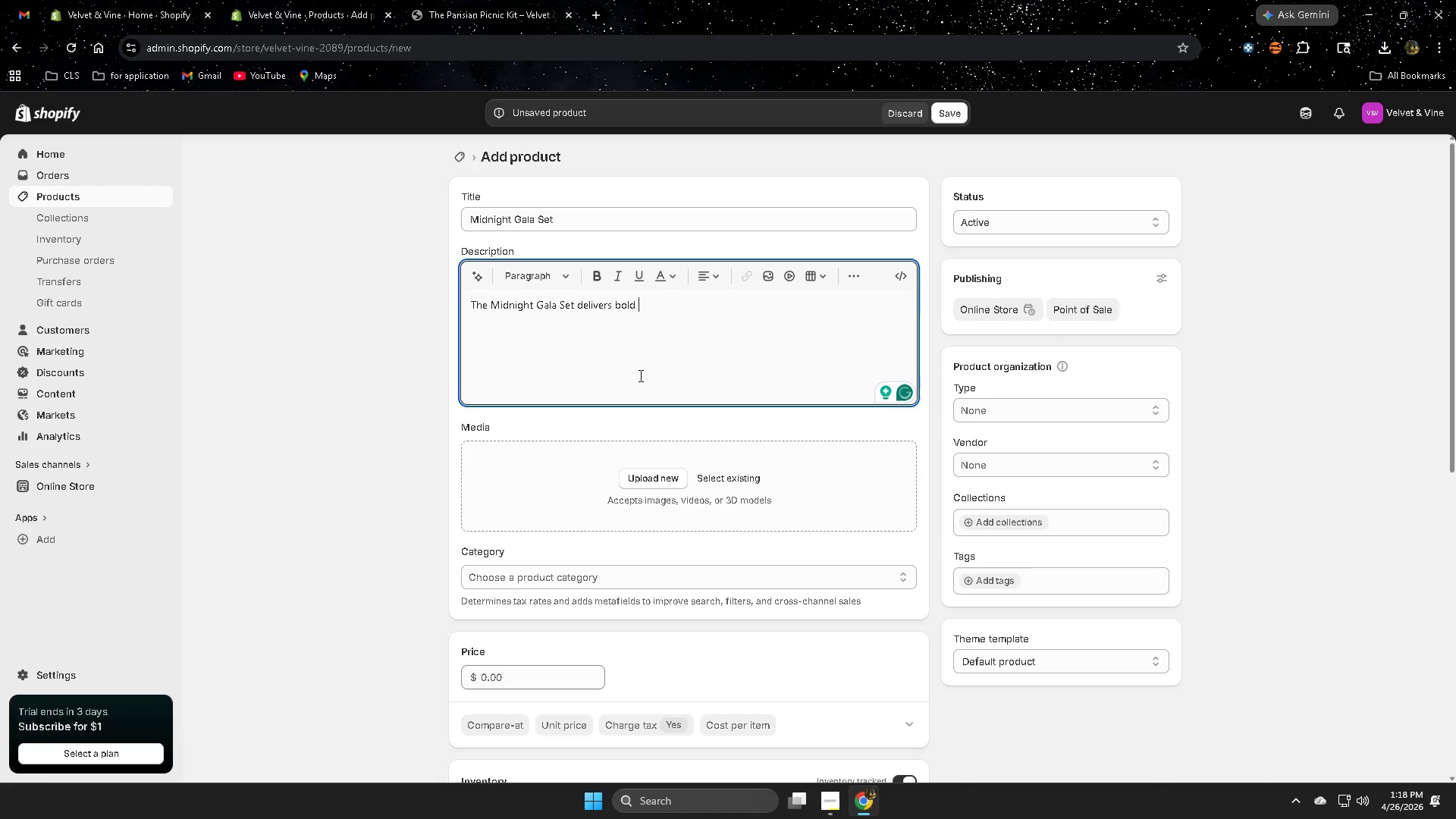 
key(Shift+ShiftLeft)
 